 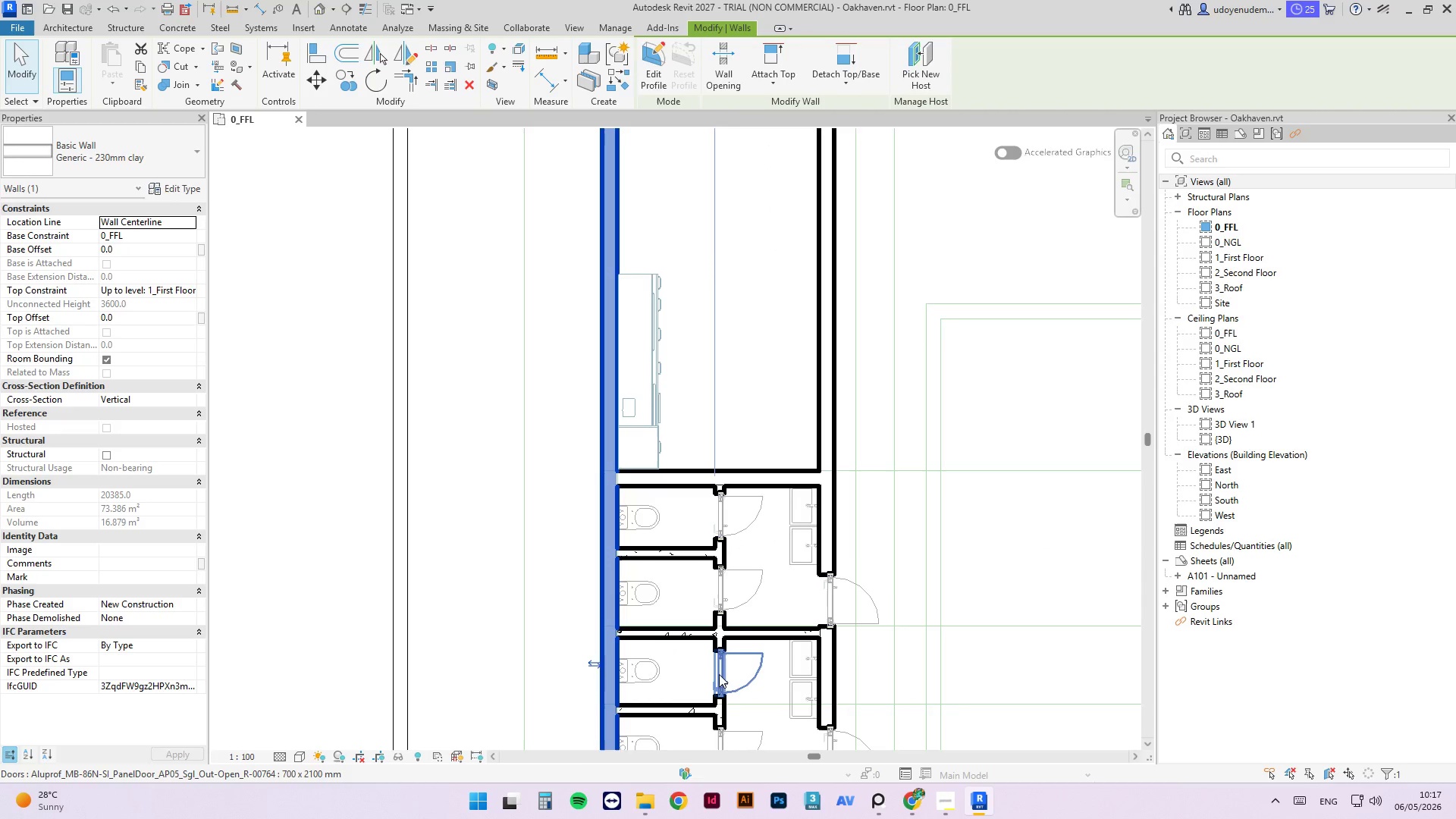 
left_click([723, 639])
 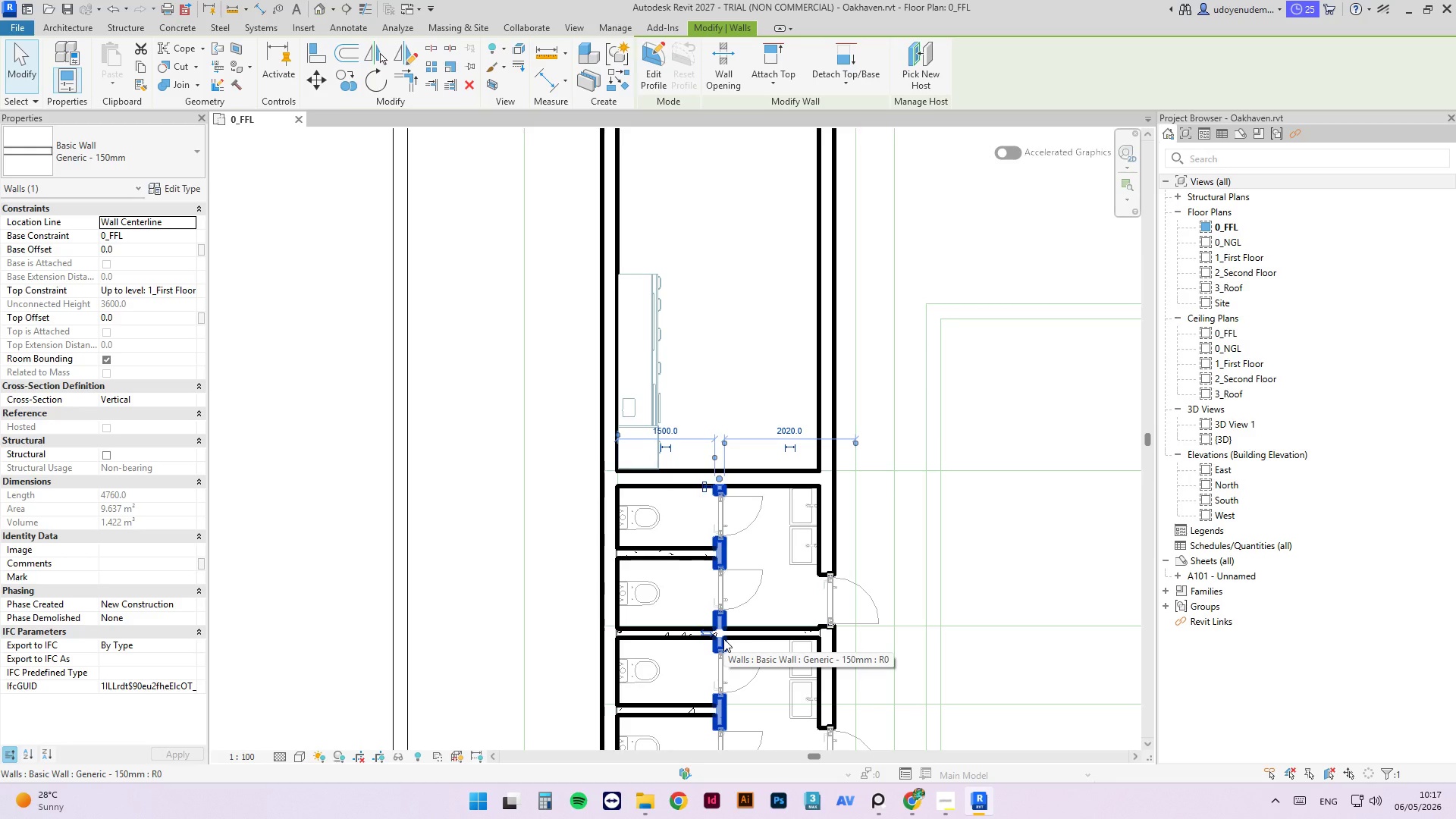 
key(C)
 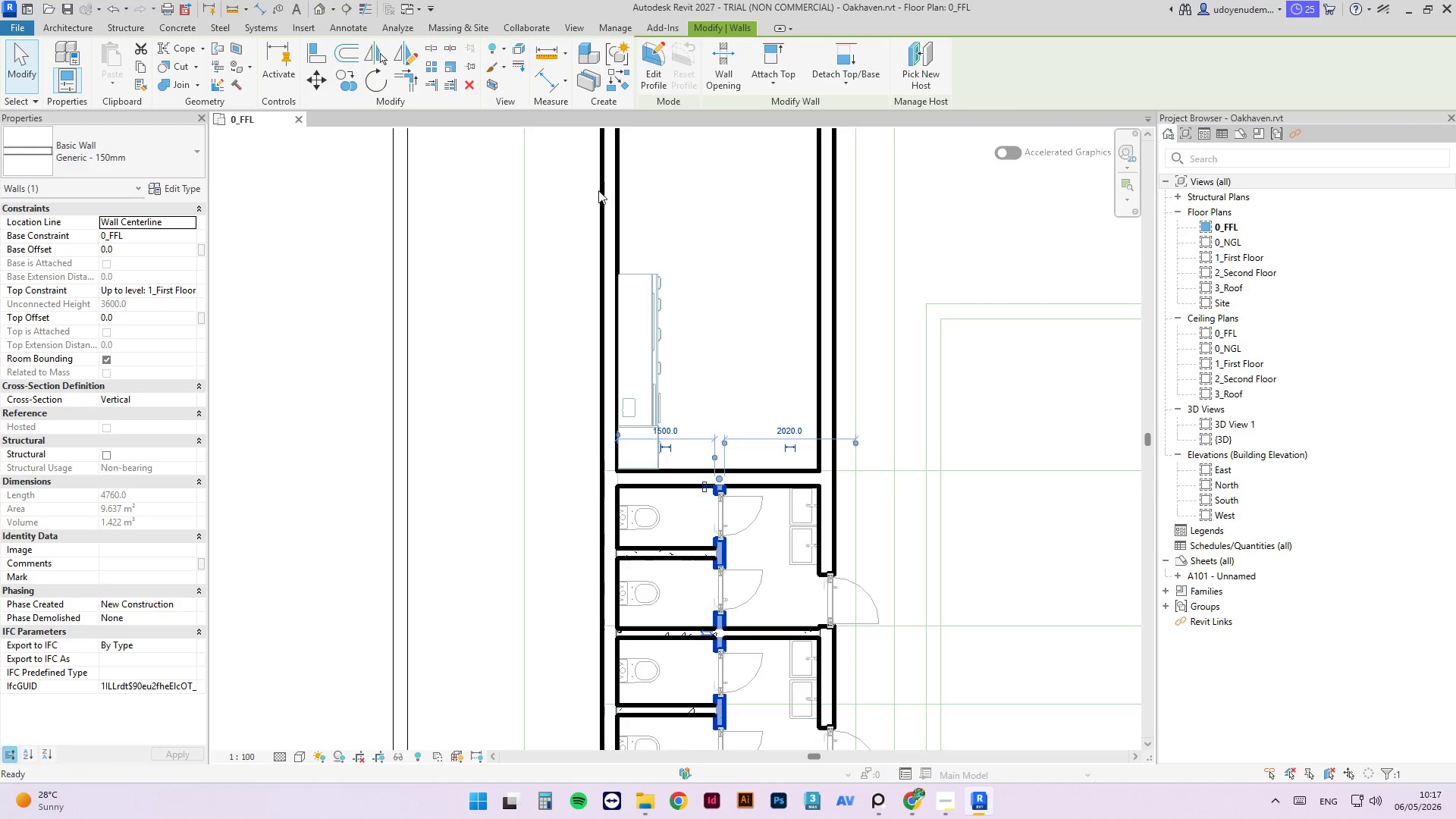 
scroll: coordinate [677, 263], scroll_direction: up, amount: 1.0
 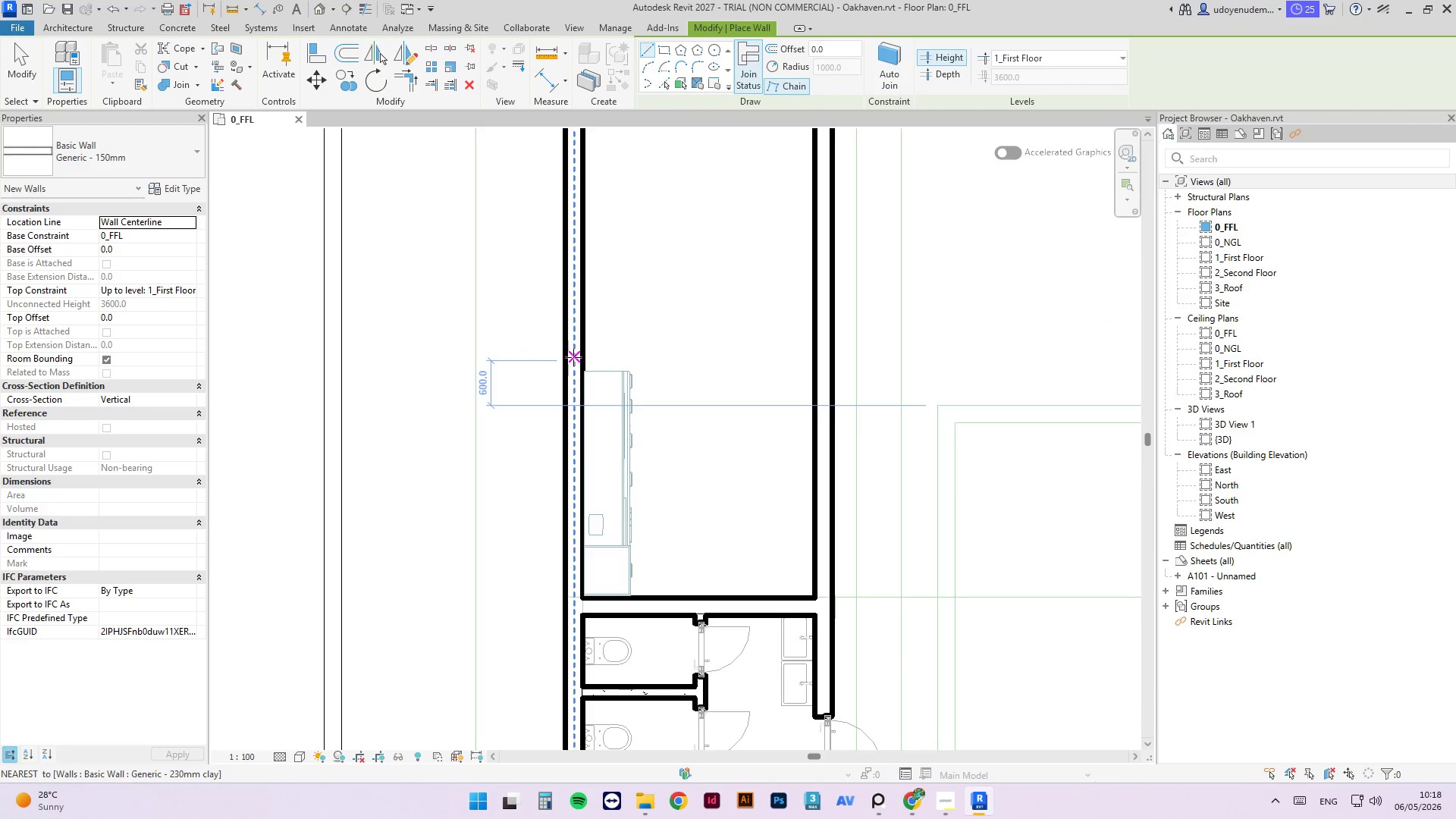 
key(Escape)
 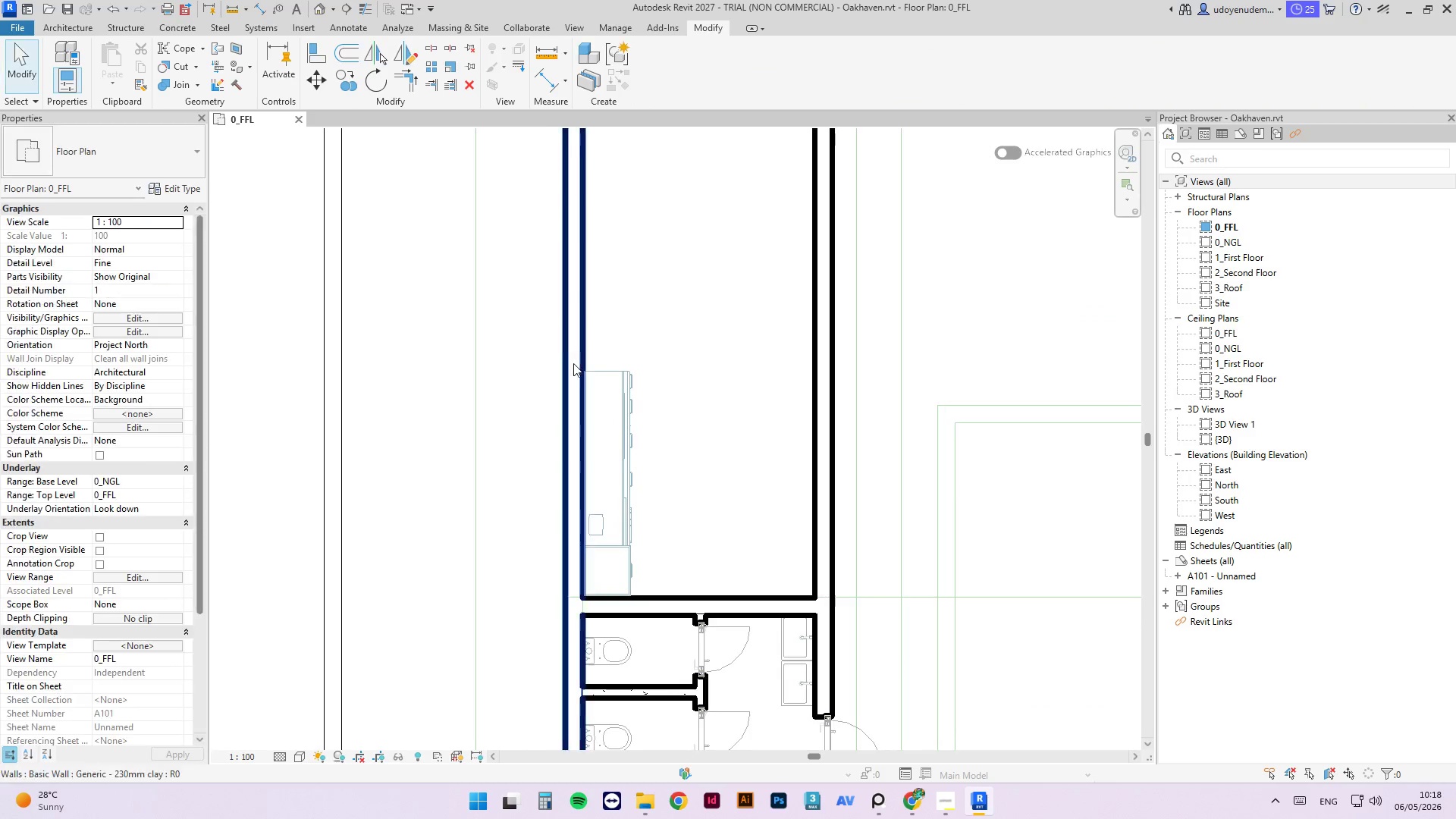 
key(Escape)
 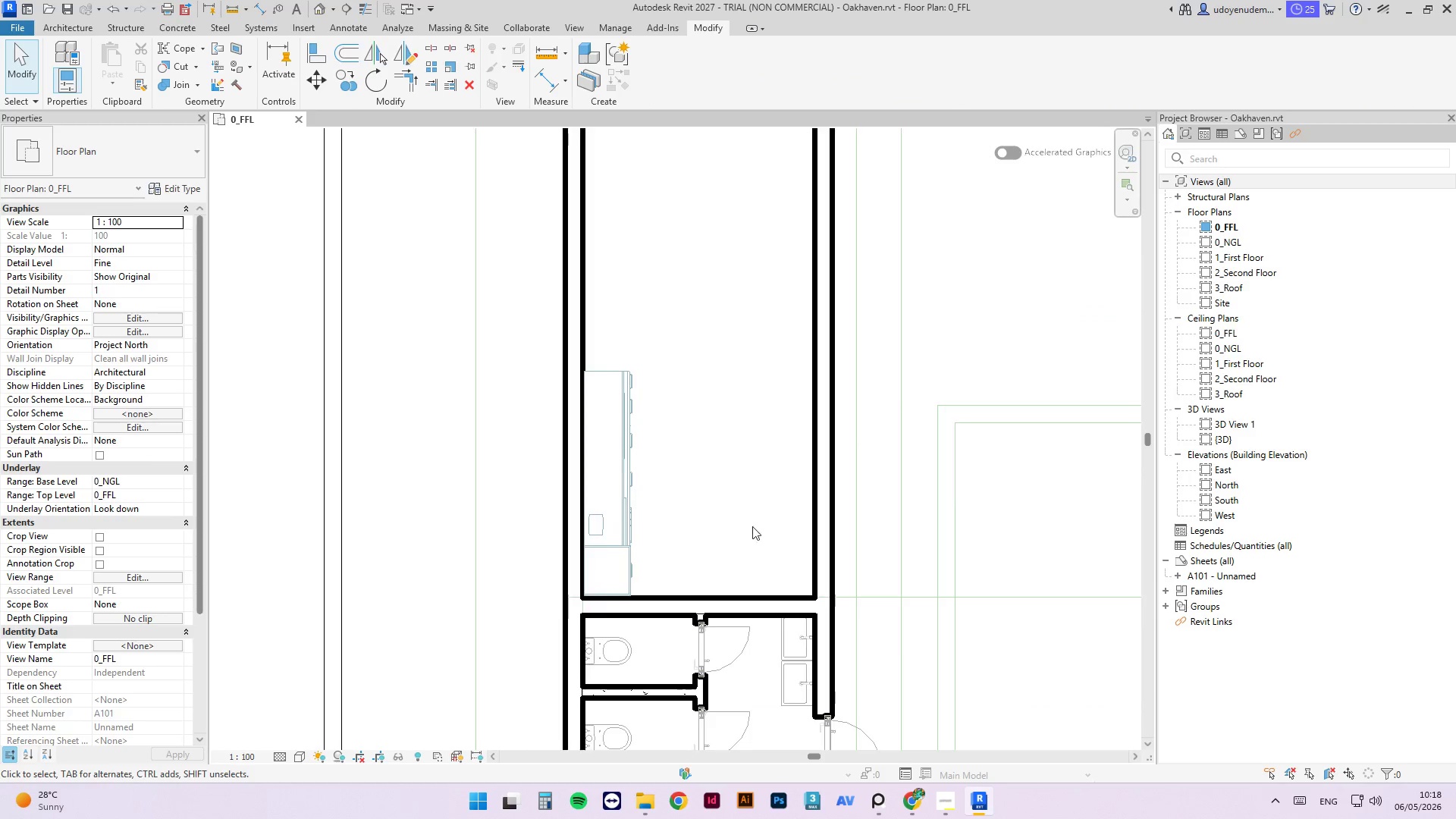 
scroll: coordinate [598, 457], scroll_direction: down, amount: 3.0
 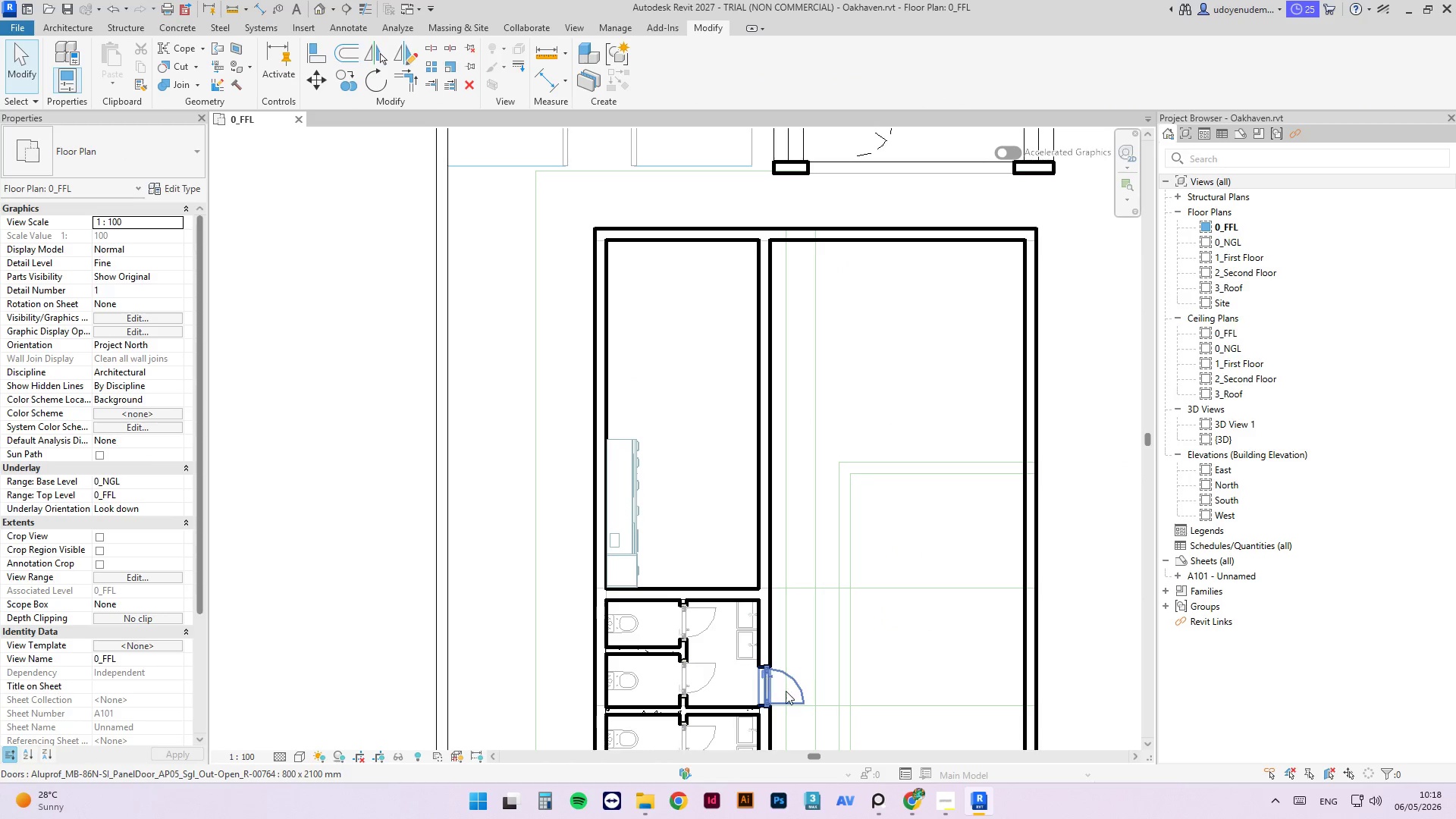 
left_click([781, 679])
 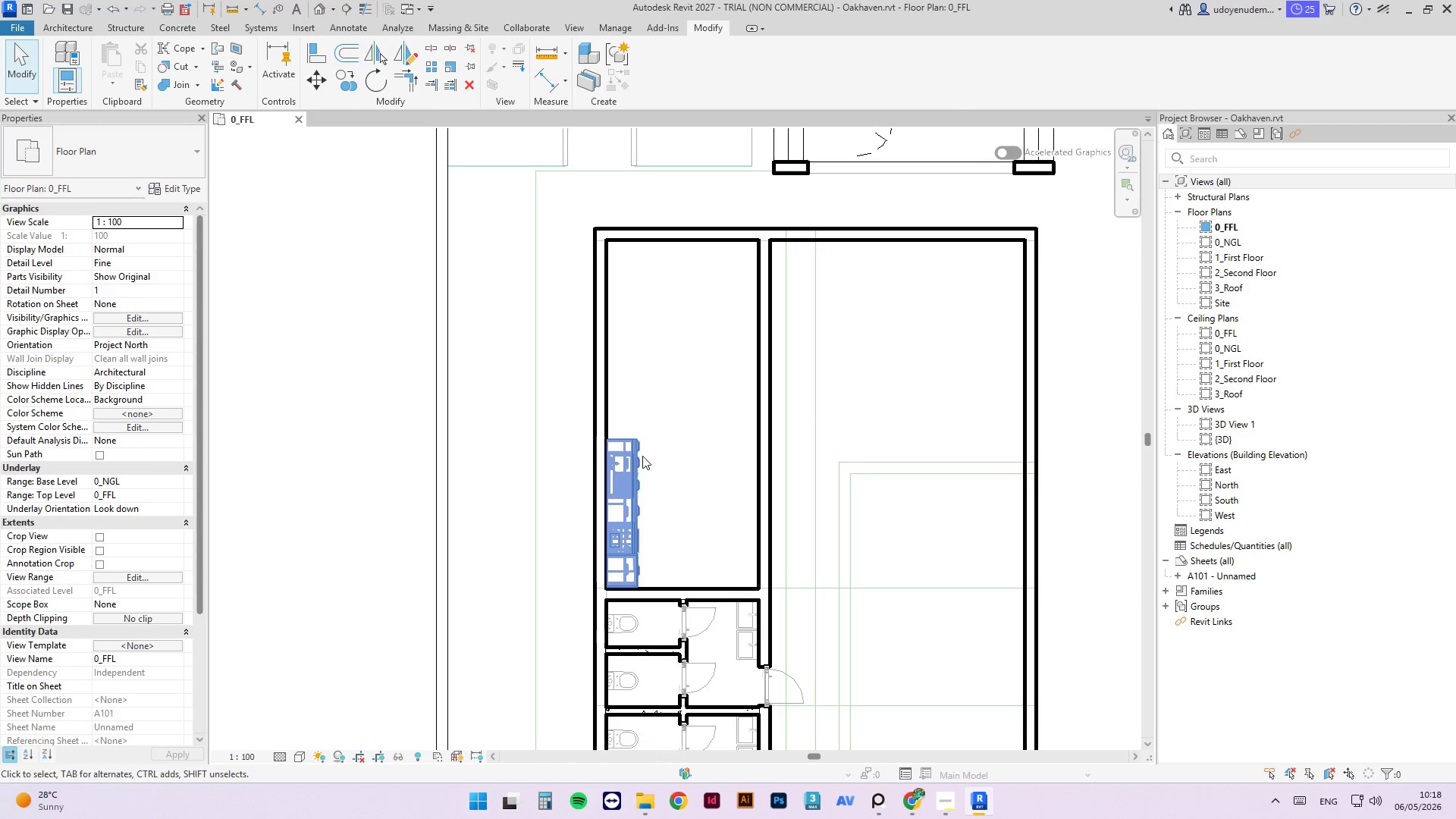 
key(Escape)
 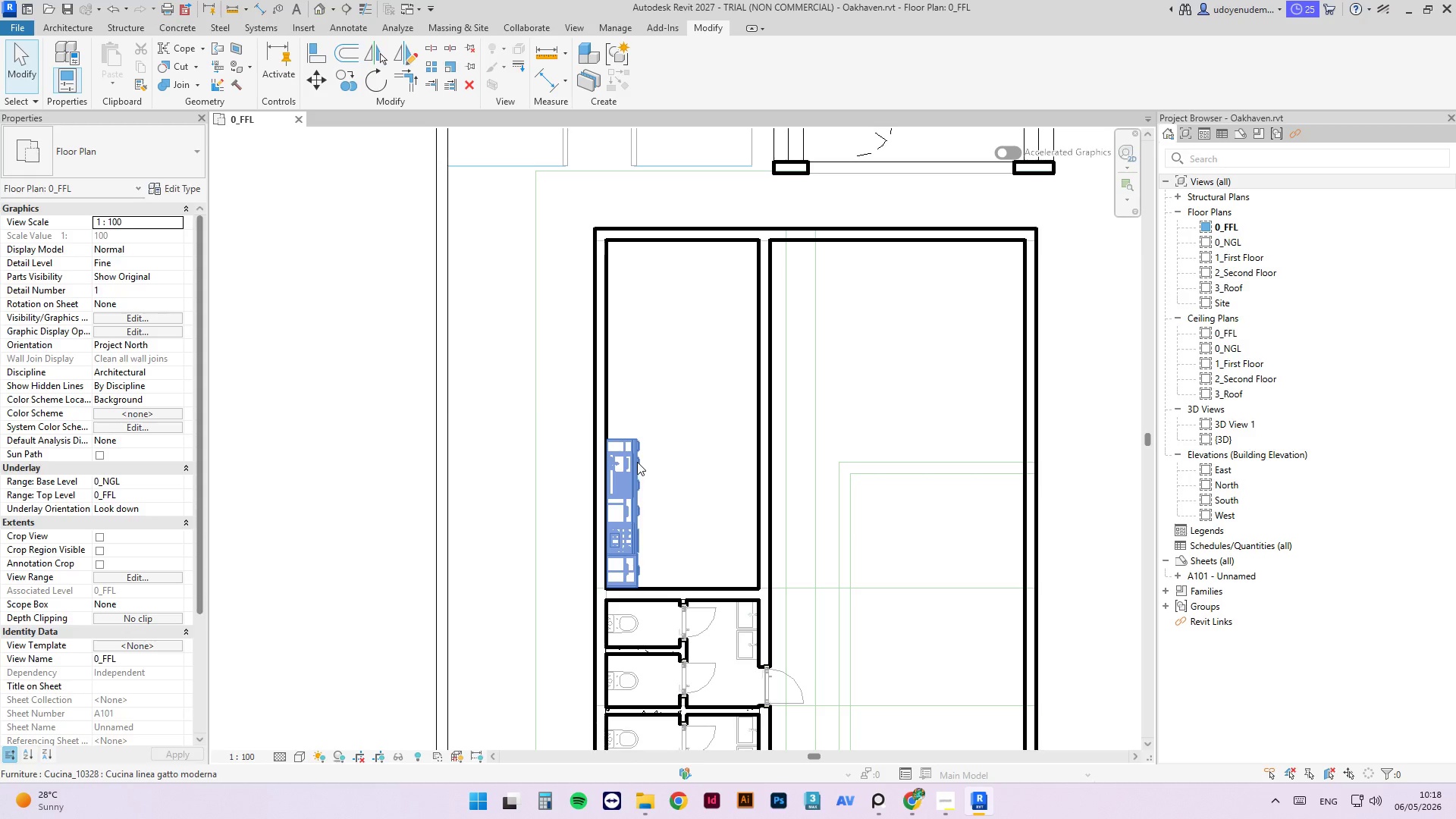 
left_click_drag(start_coordinate=[637, 462], to_coordinate=[645, 489])
 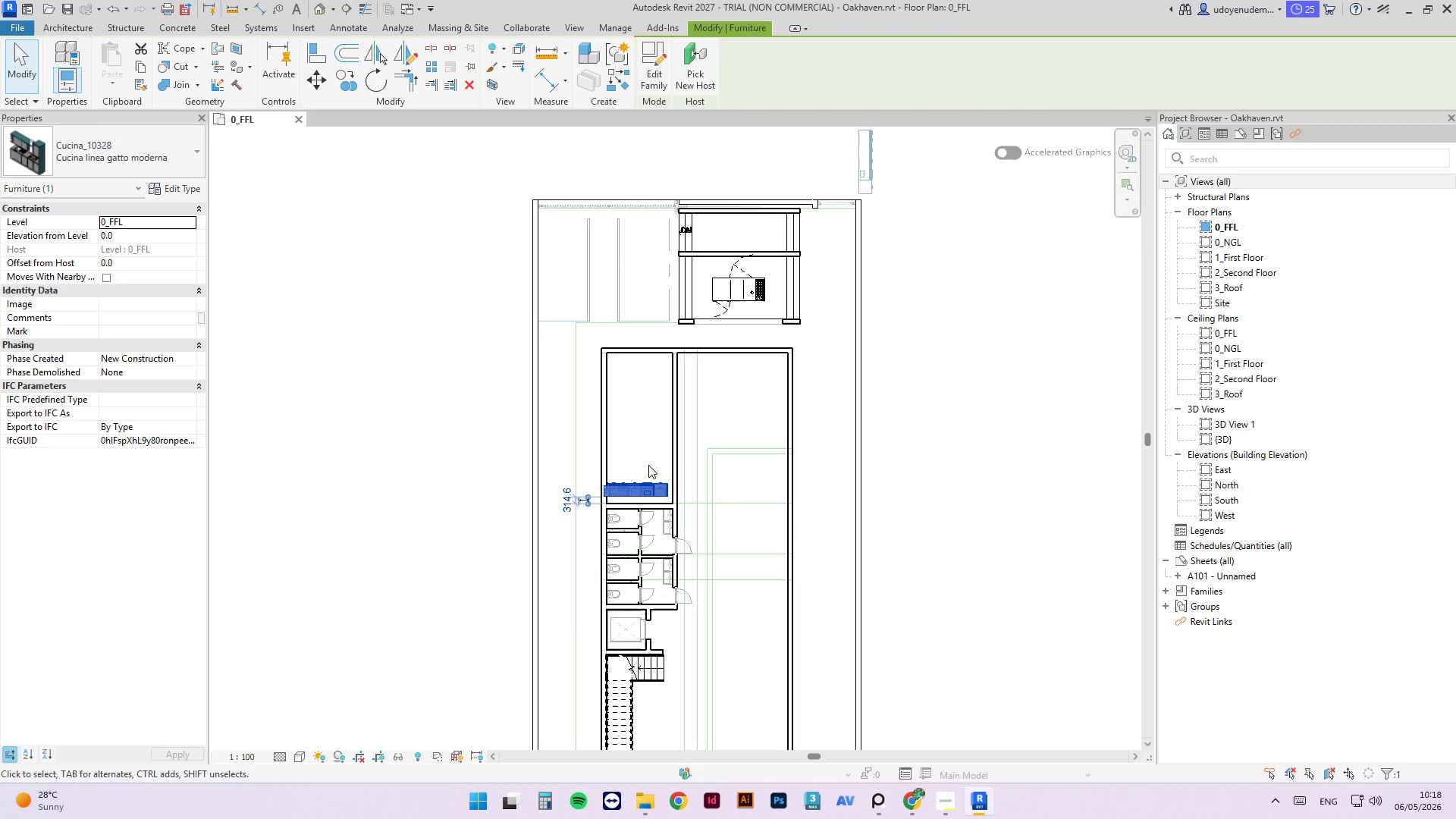 
key(Space)
 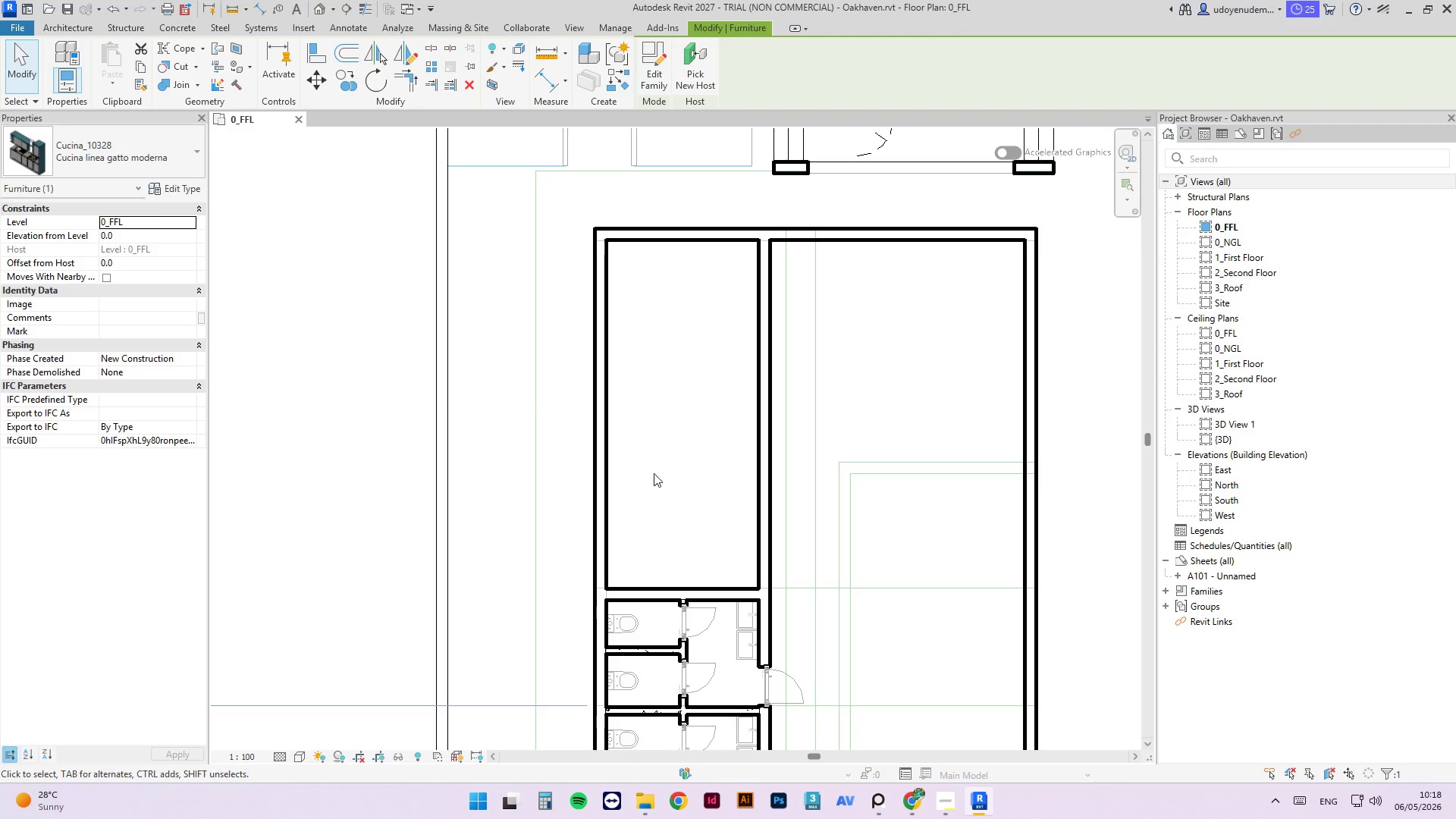 
scroll: coordinate [598, 427], scroll_direction: down, amount: 6.0
 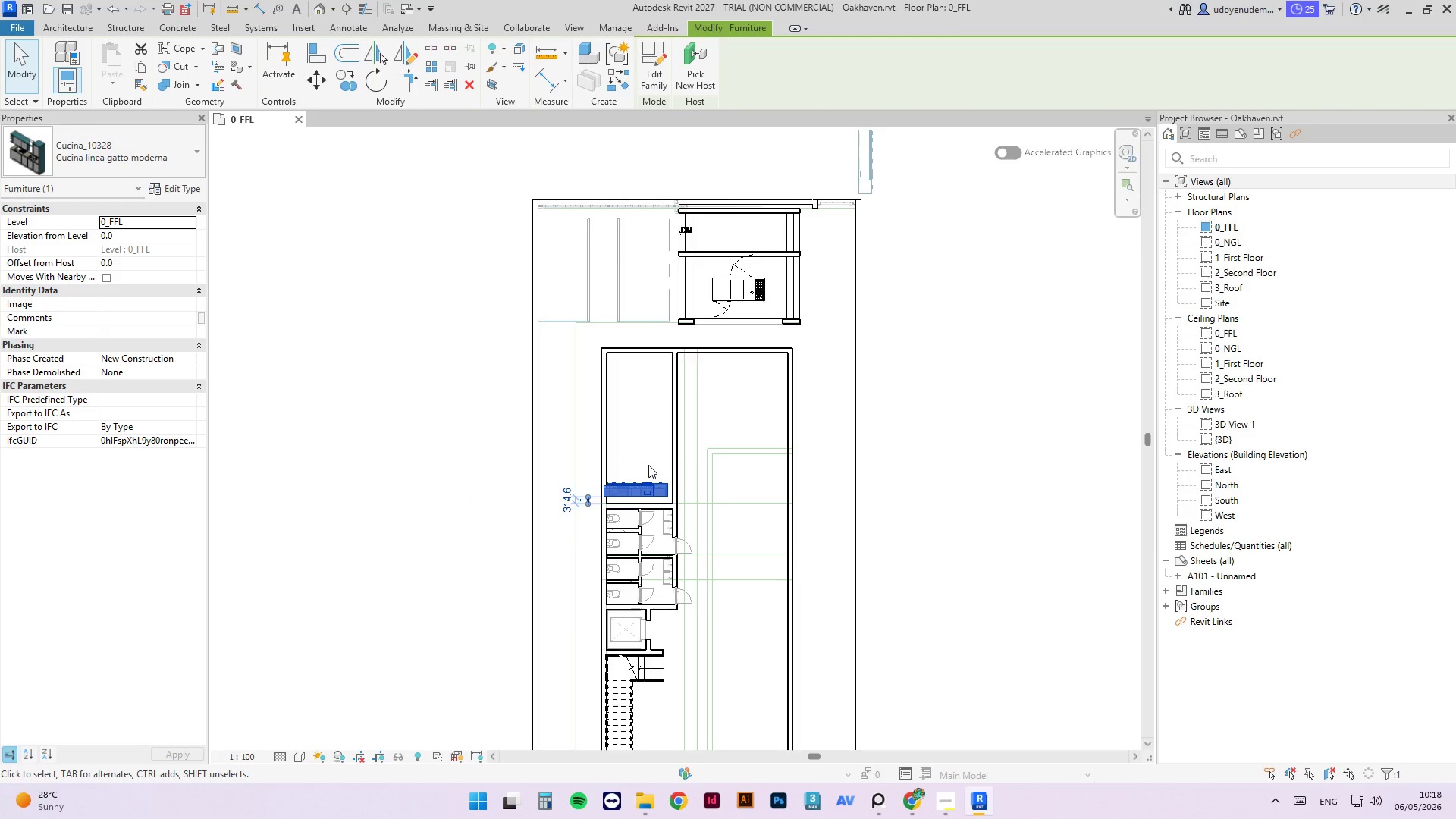 
wait(7.23)
 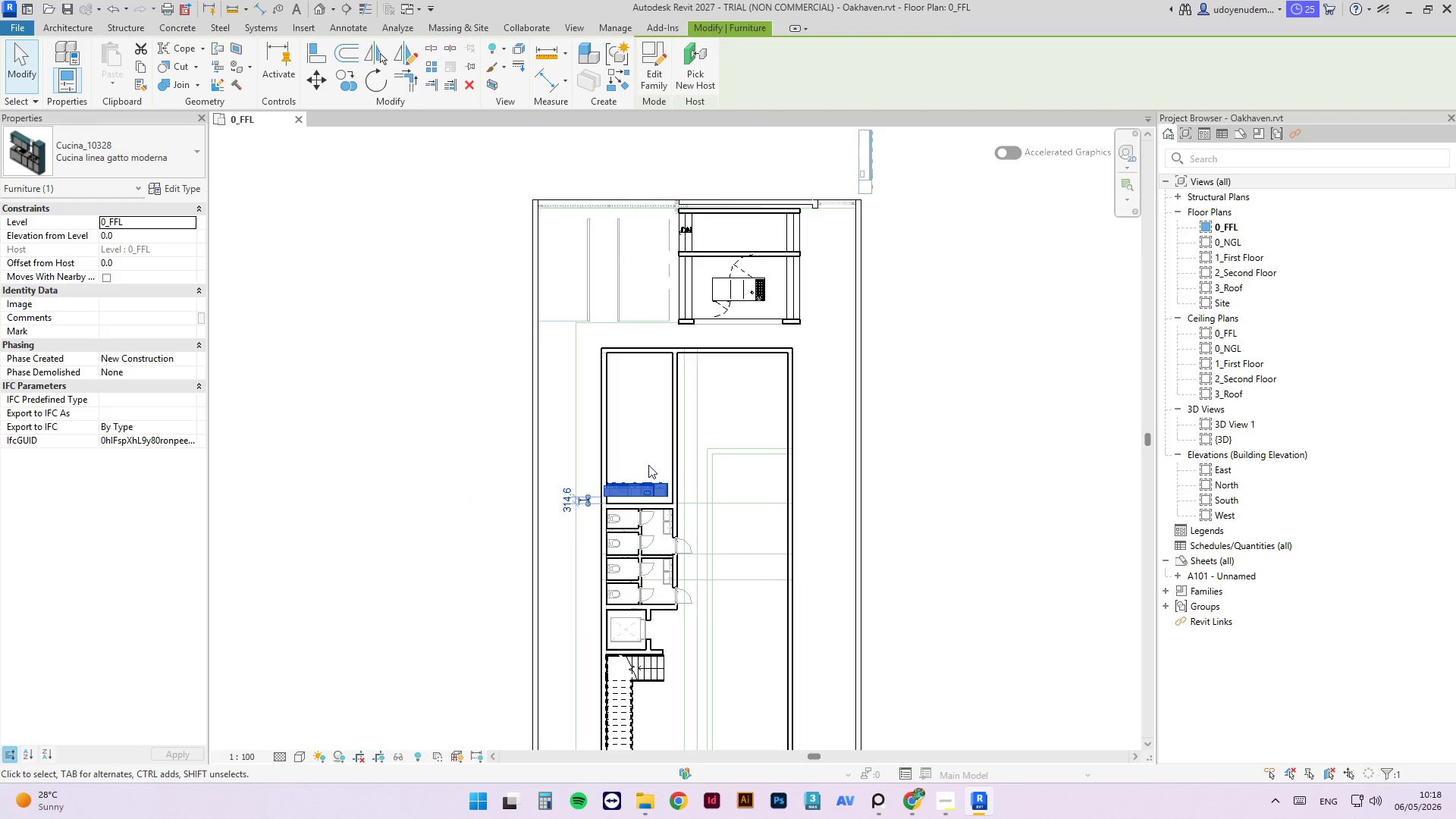 
scroll: coordinate [649, 491], scroll_direction: up, amount: 5.0
 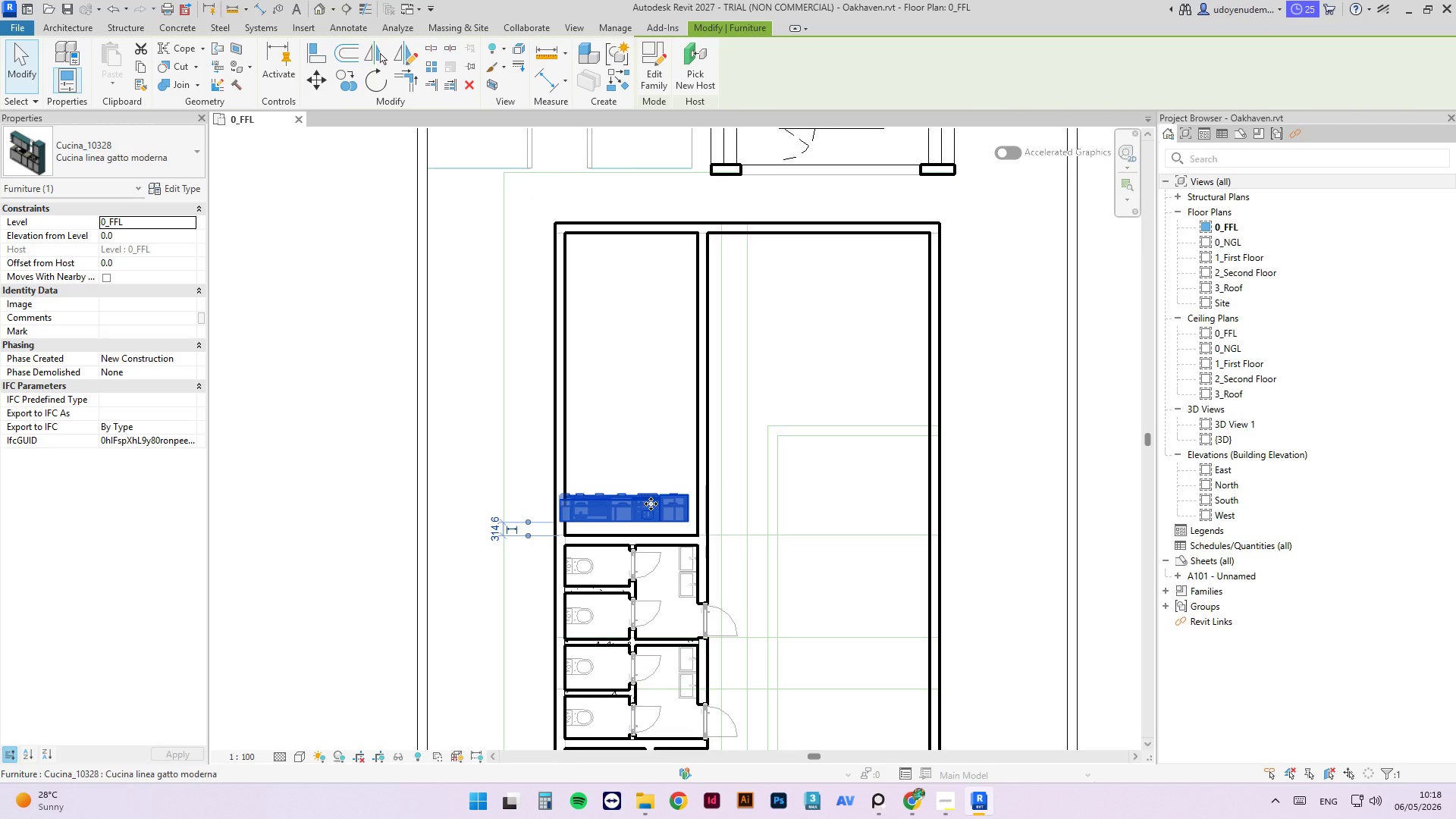 
wait(26.72)
 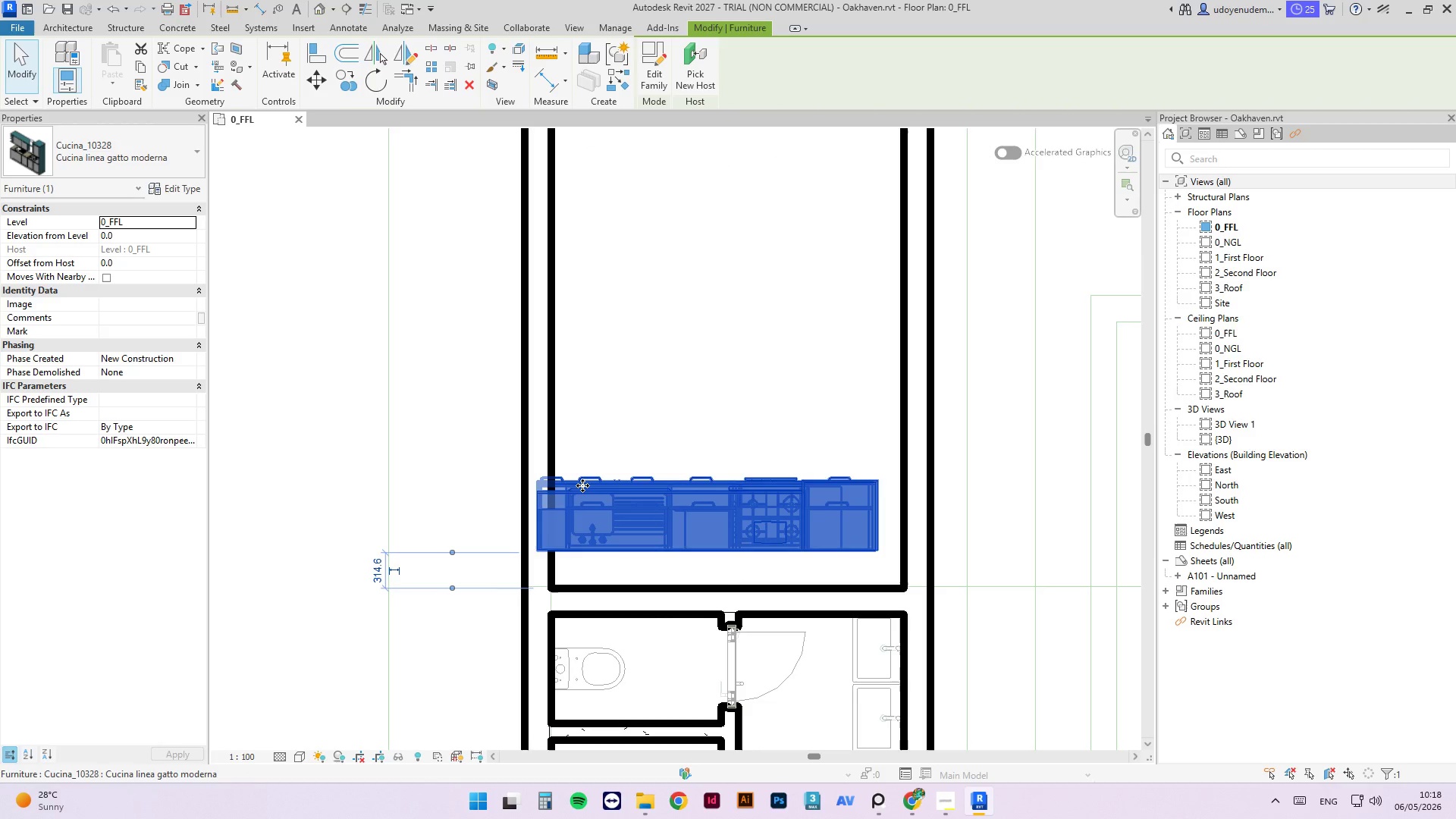 
left_click_drag(start_coordinate=[582, 485], to_coordinate=[596, 516])
 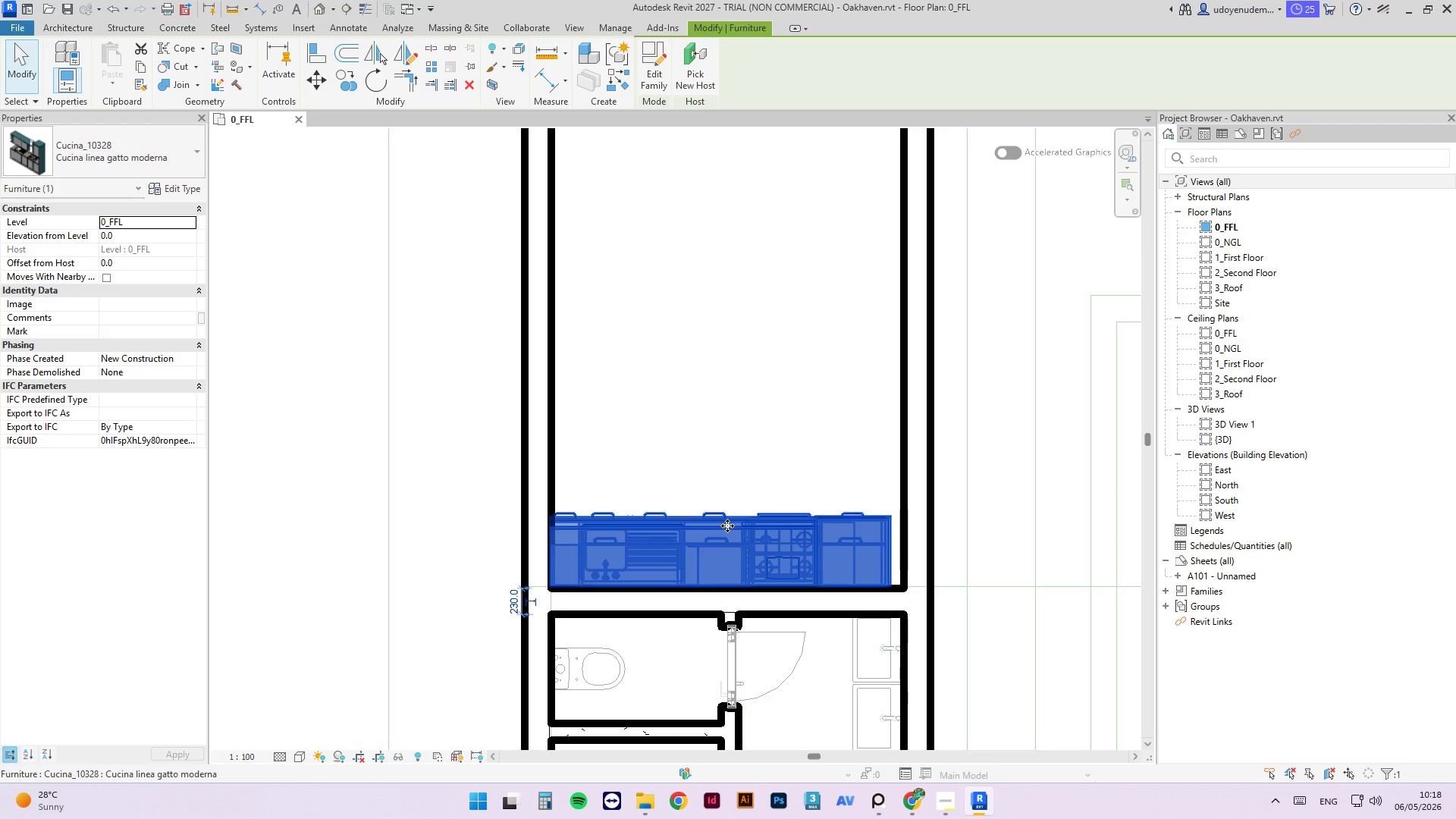 
scroll: coordinate [581, 488], scroll_direction: up, amount: 7.0
 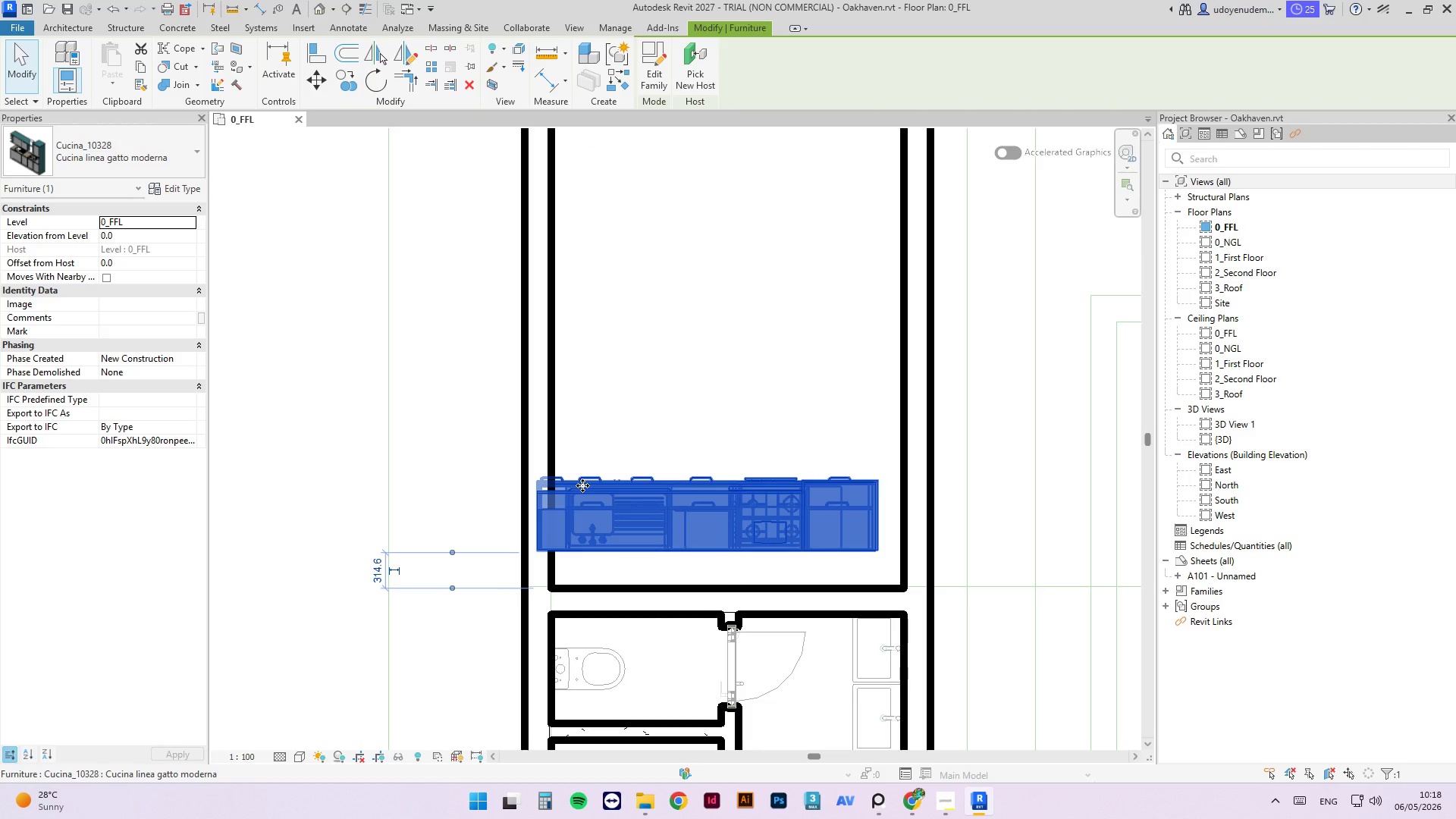 
scroll: coordinate [678, 611], scroll_direction: down, amount: 4.0
 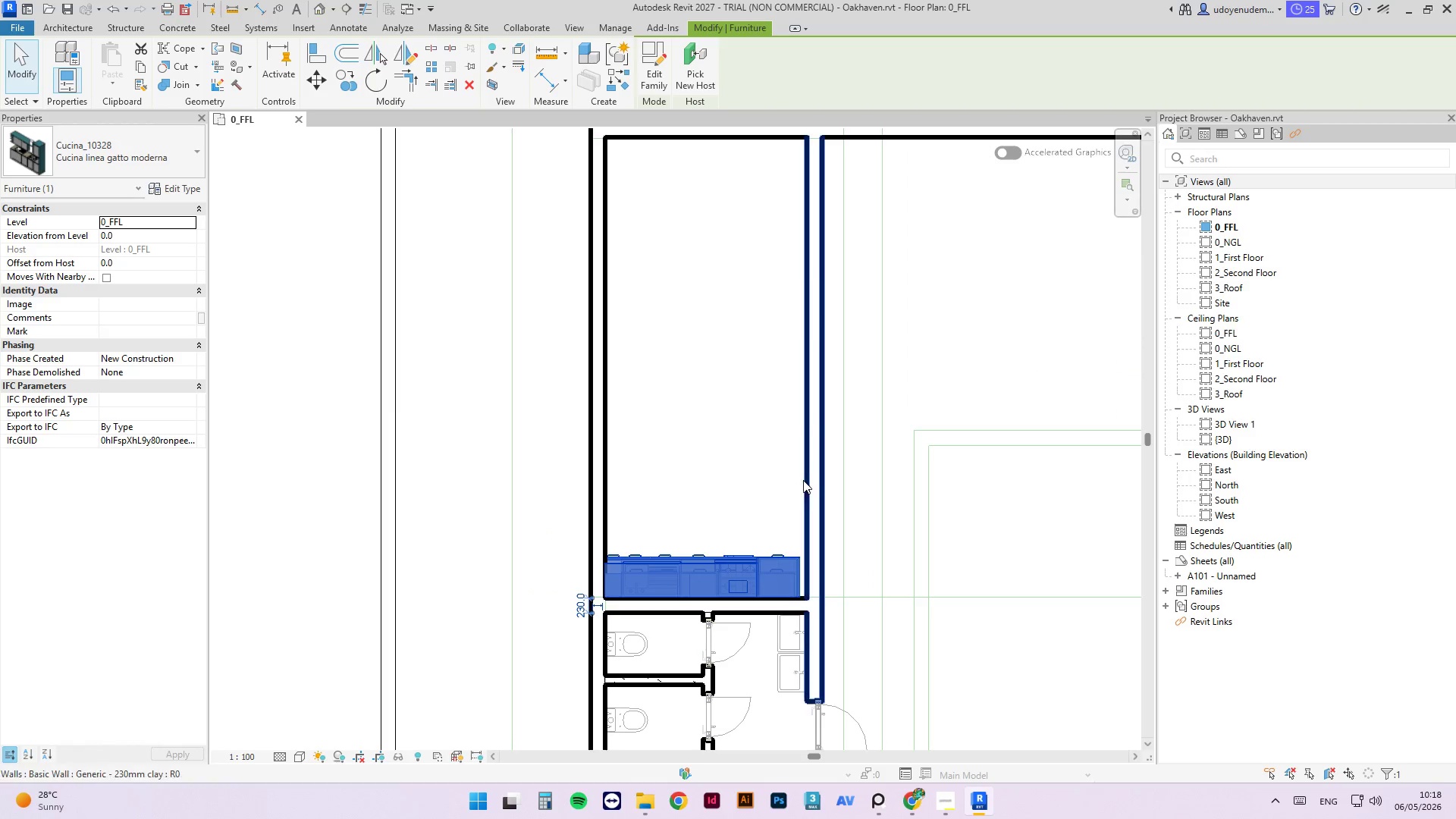 
left_click([808, 474])
 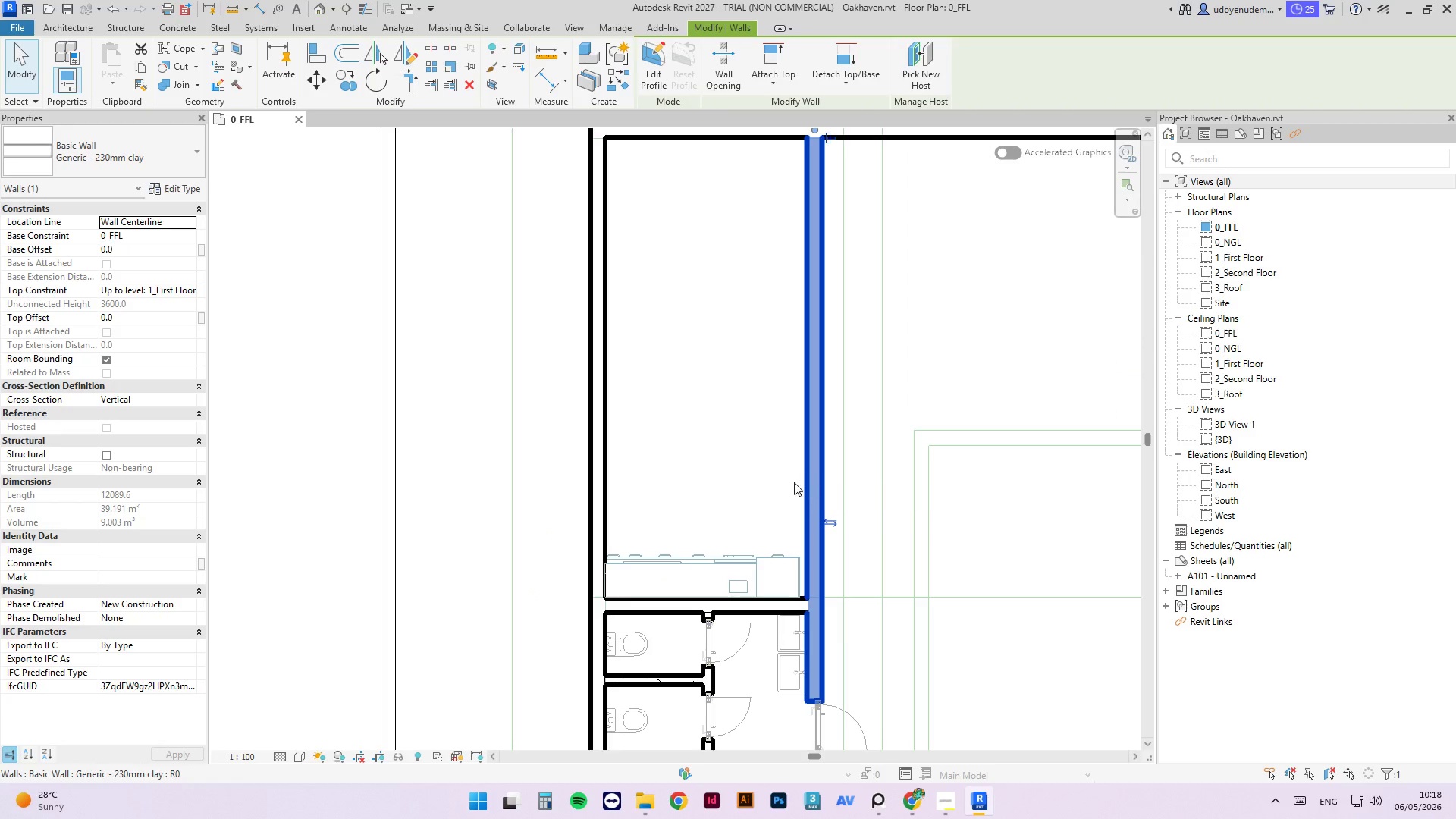 
scroll: coordinate [668, 472], scroll_direction: down, amount: 5.0
 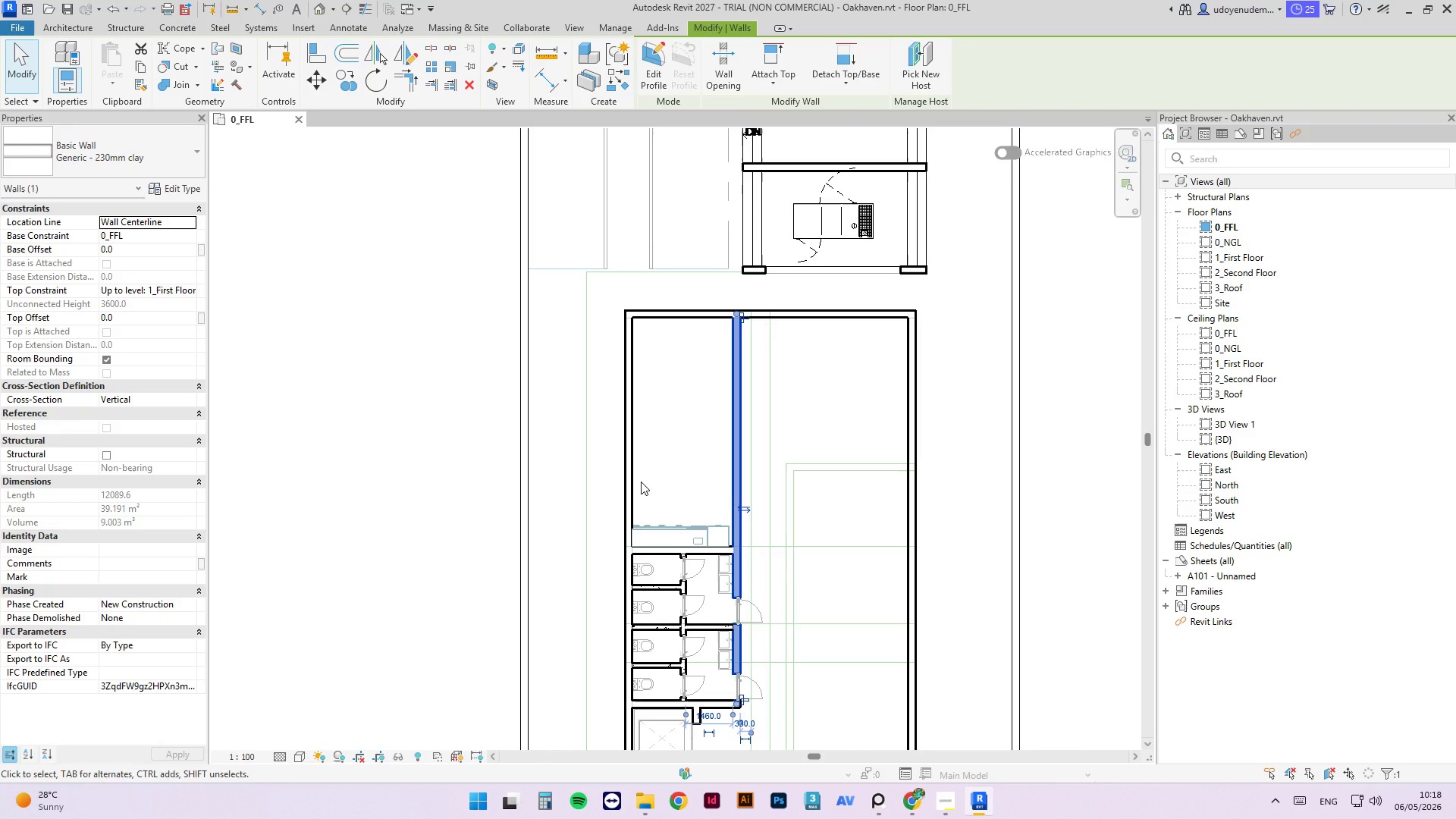 
wait(5.73)
 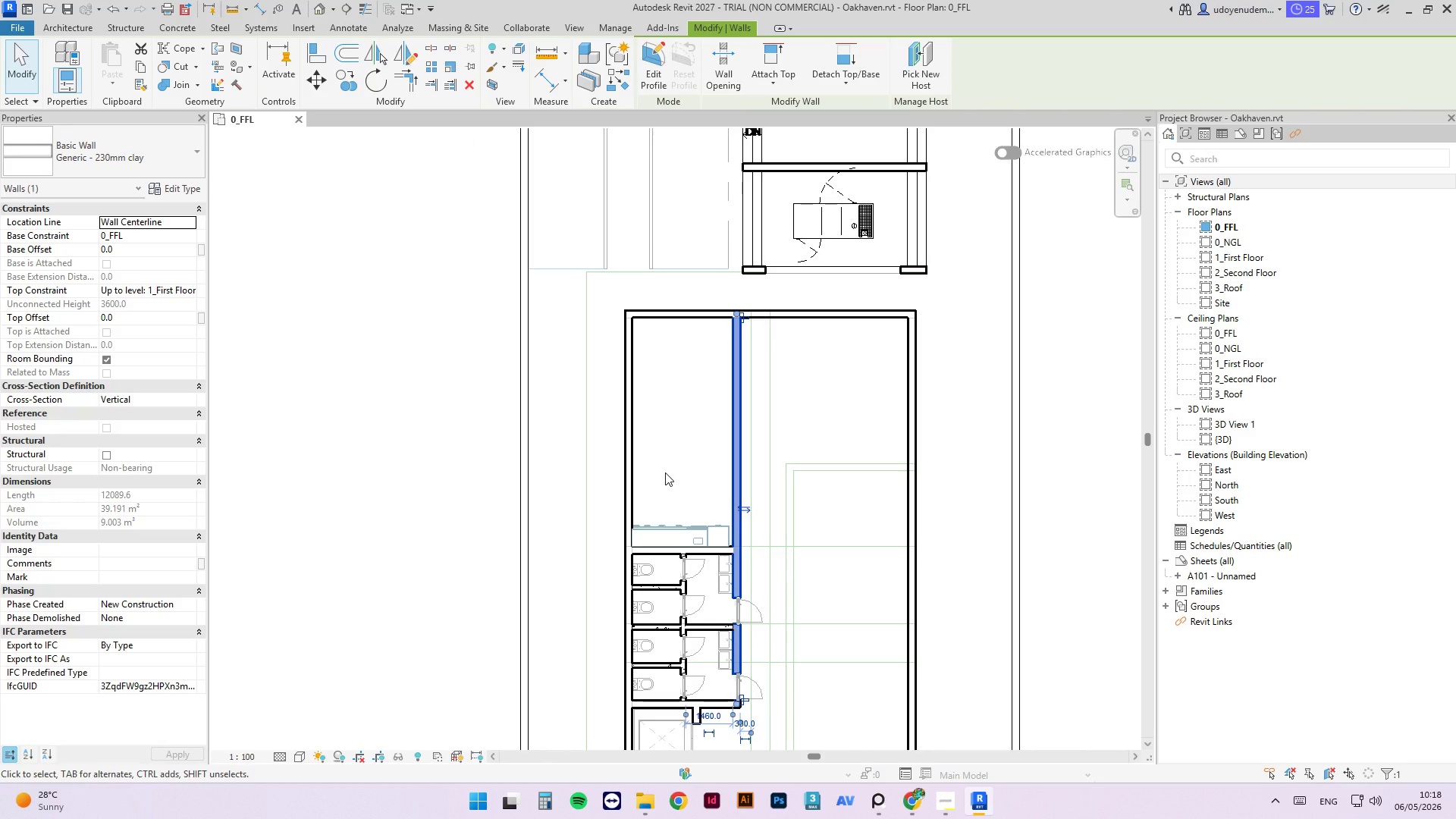 
scroll: coordinate [734, 348], scroll_direction: up, amount: 2.0
 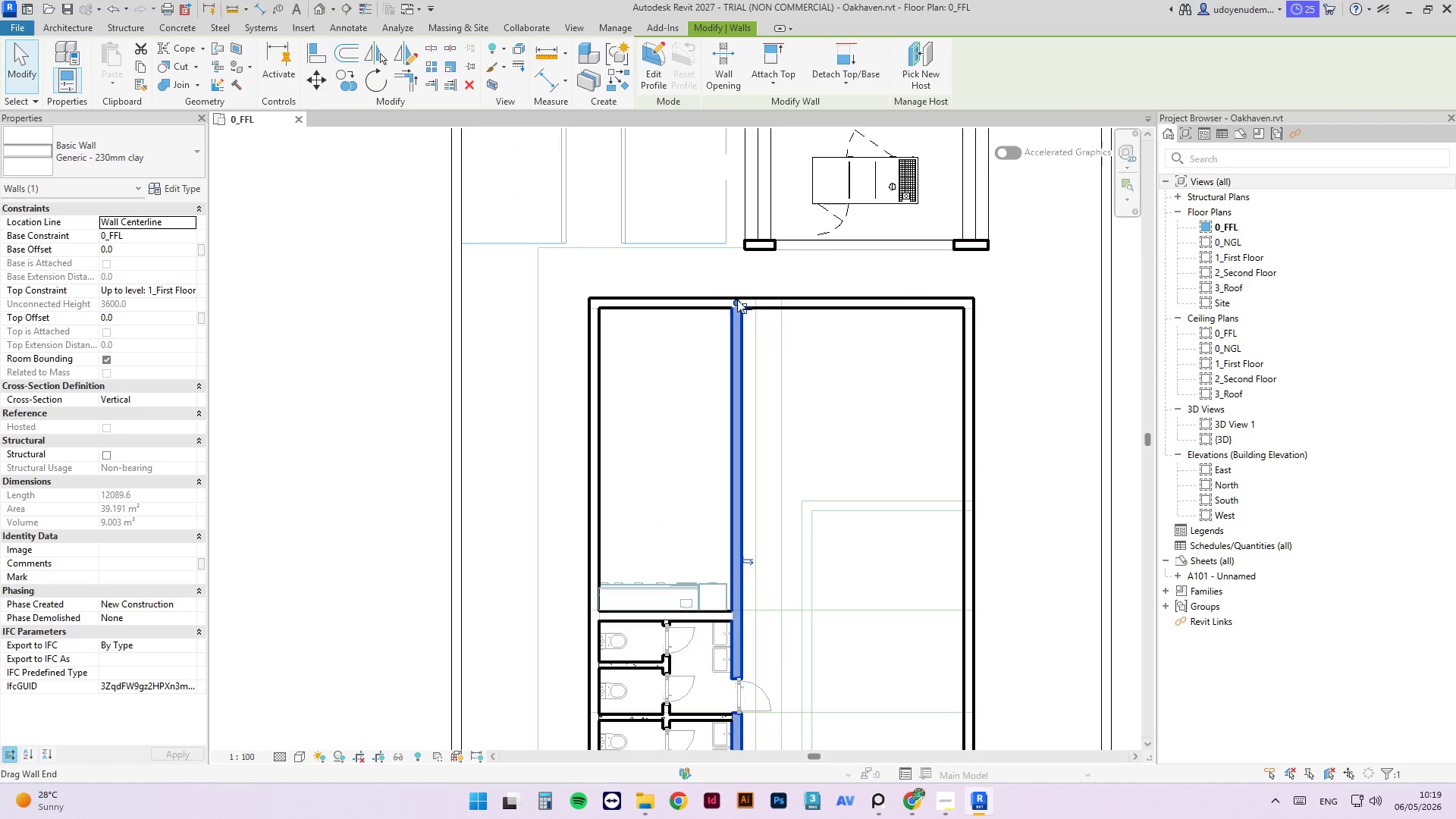 
scroll: coordinate [729, 388], scroll_direction: down, amount: 5.0
 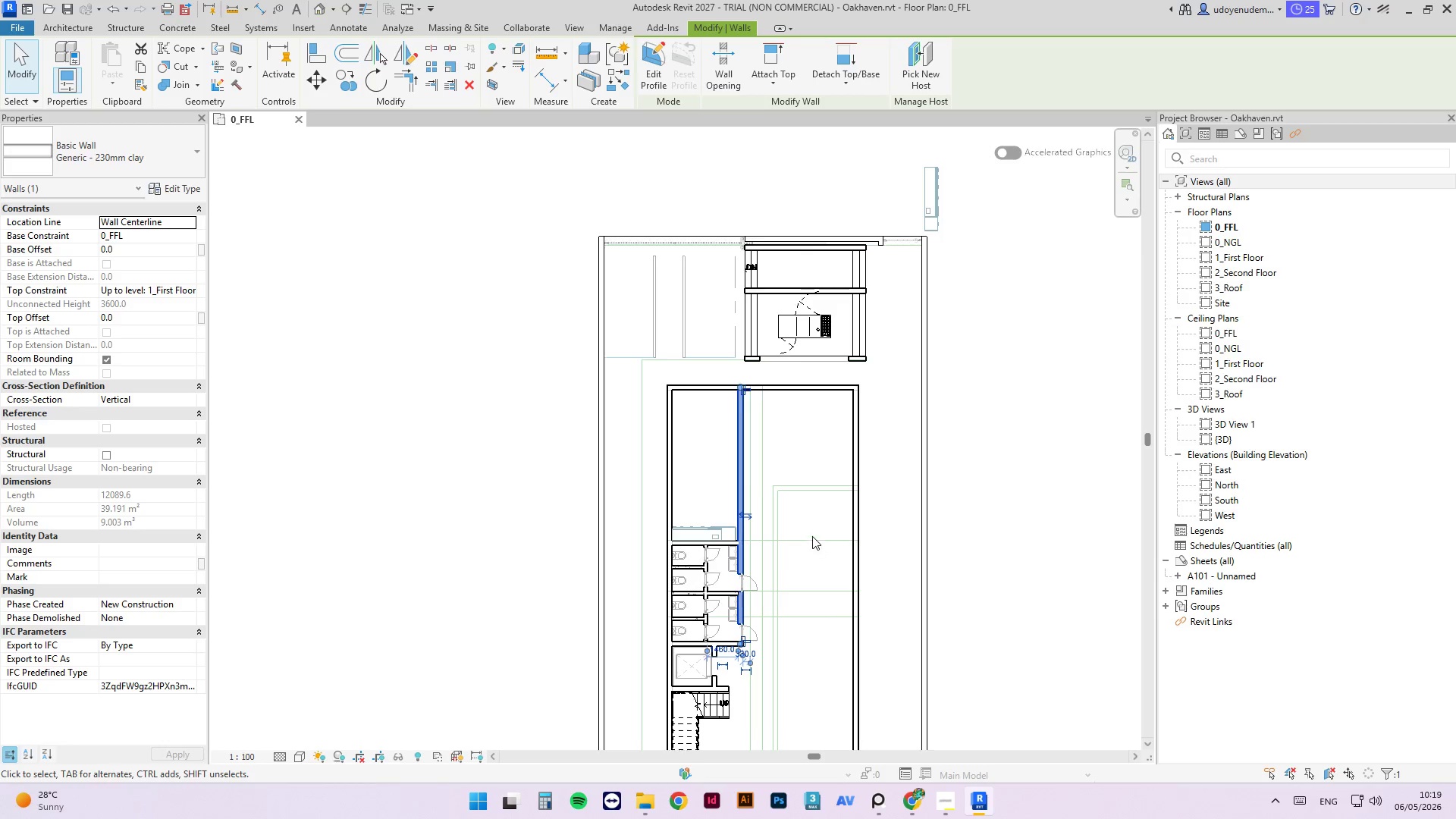 
scroll: coordinate [721, 510], scroll_direction: up, amount: 2.0
 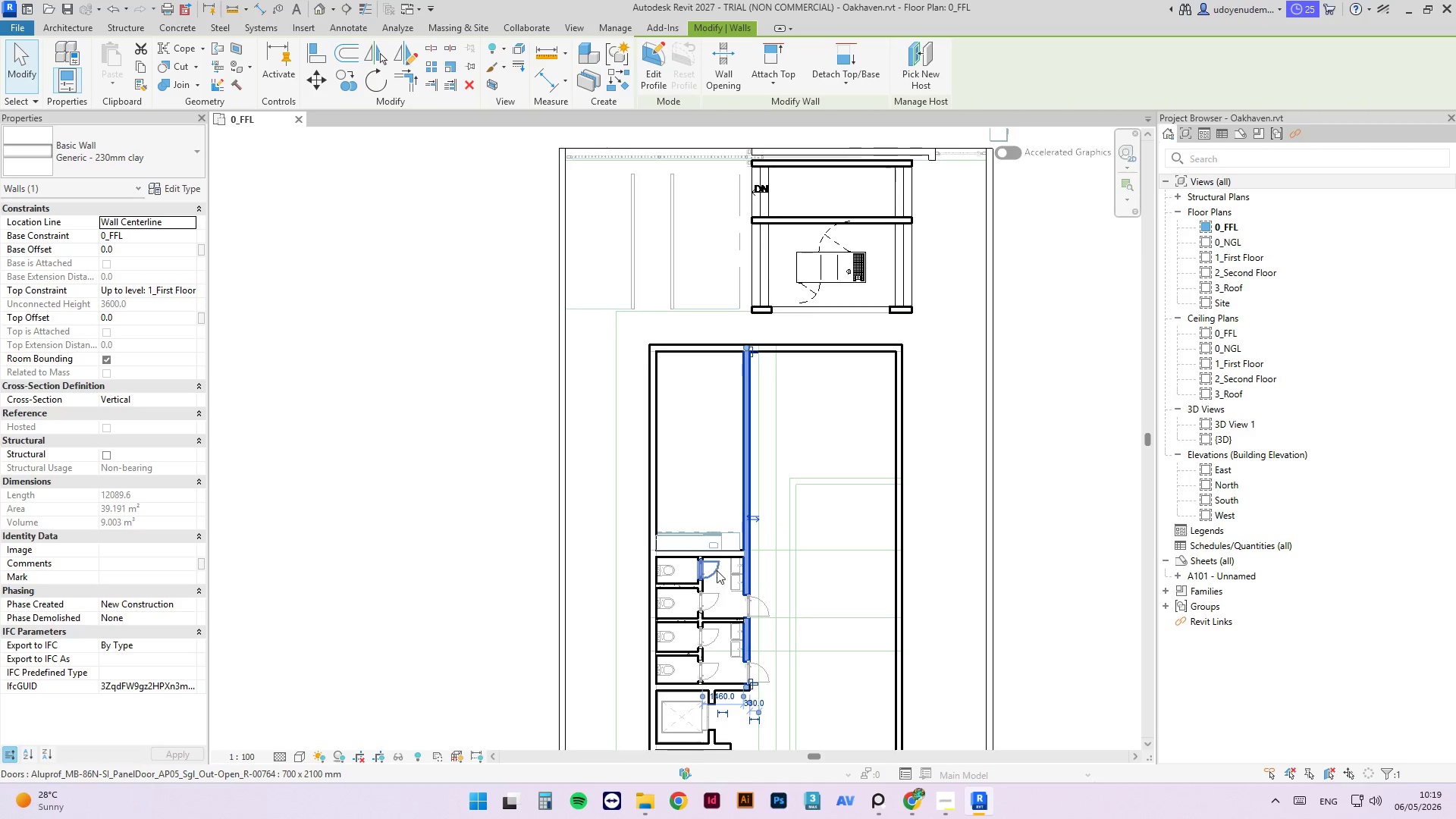 
wait(6.35)
 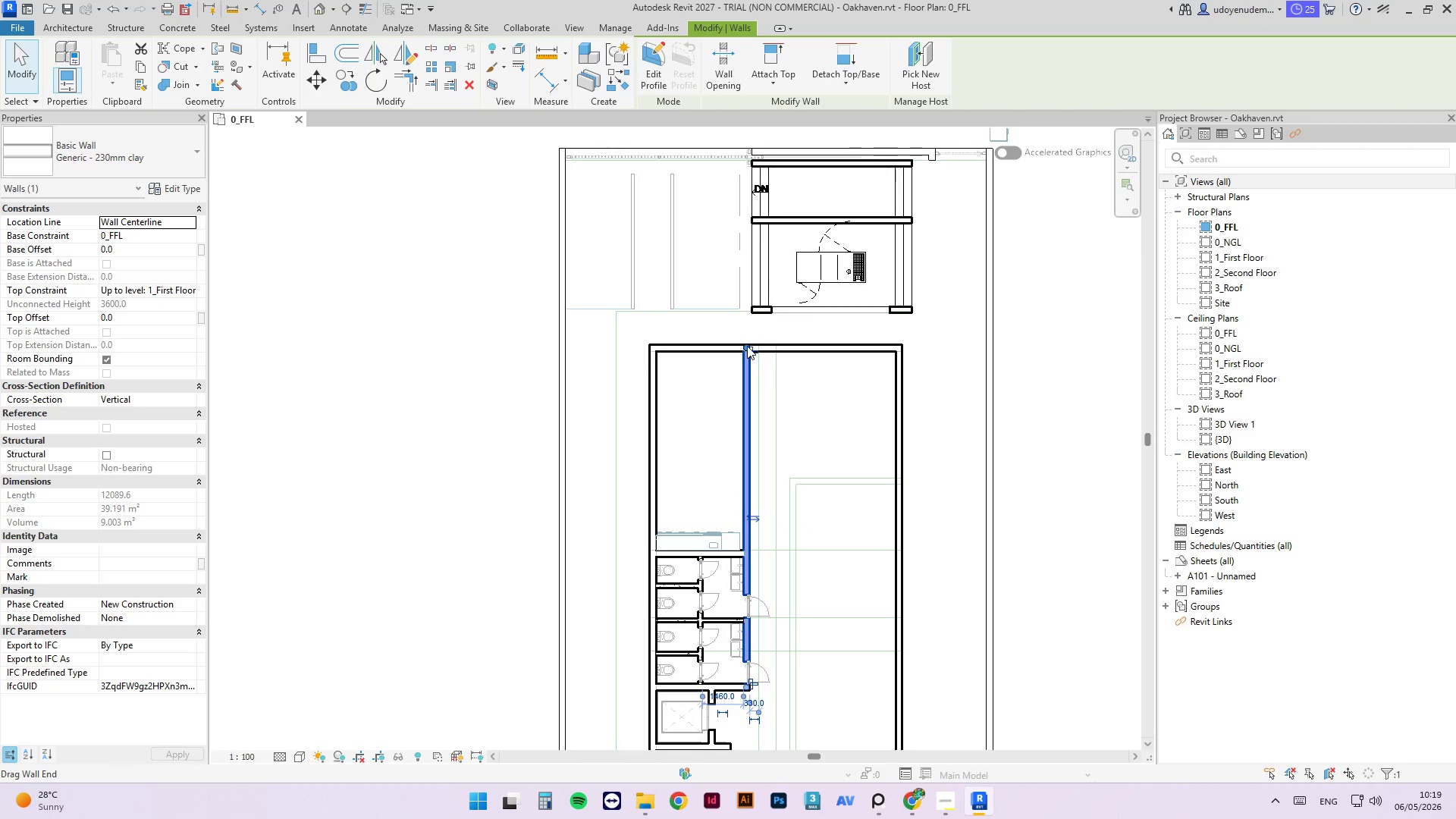 
left_click([734, 558])
 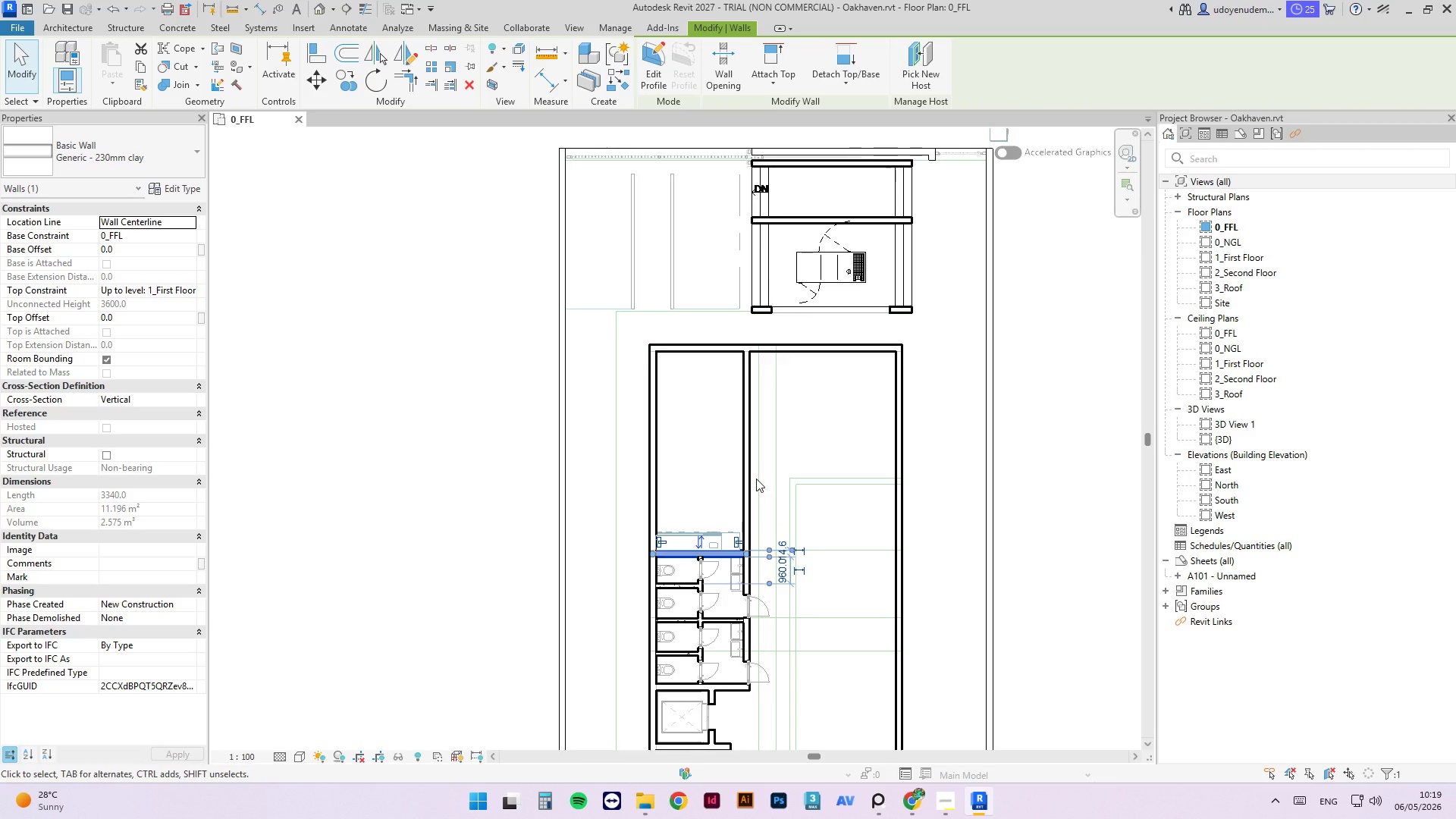 
type(cs)
 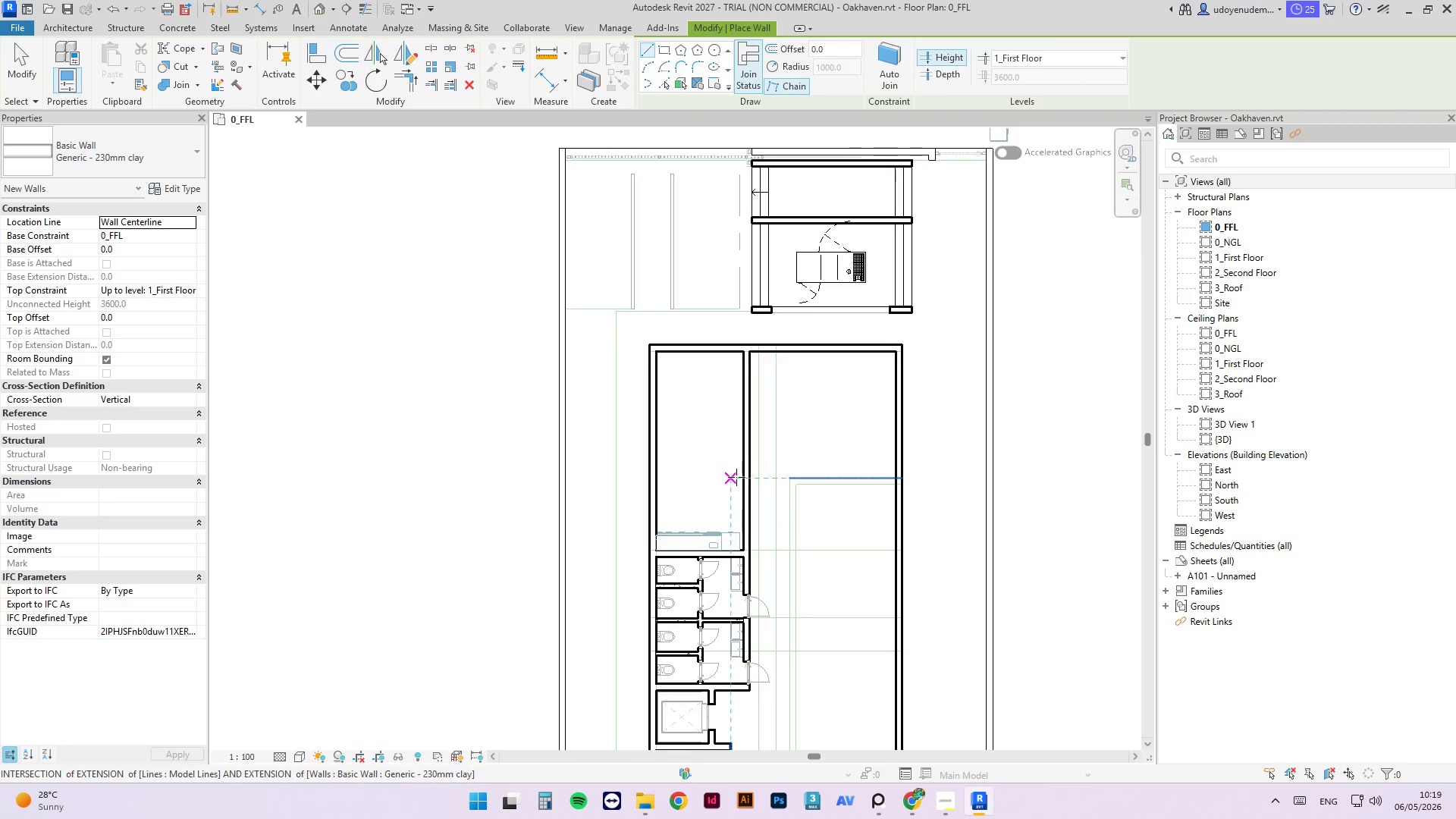 
scroll: coordinate [751, 485], scroll_direction: up, amount: 4.0
 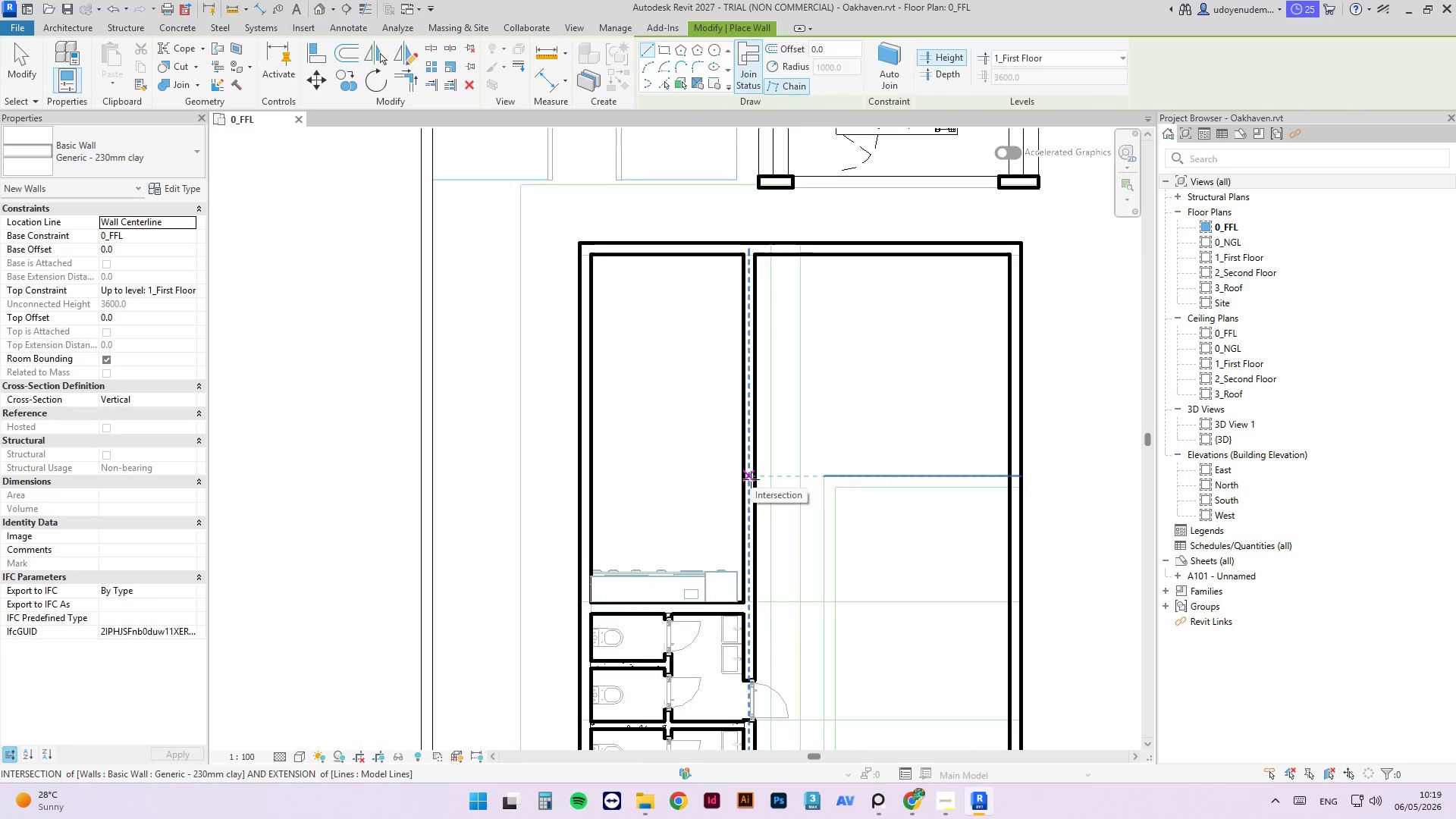 
left_click([751, 479])
 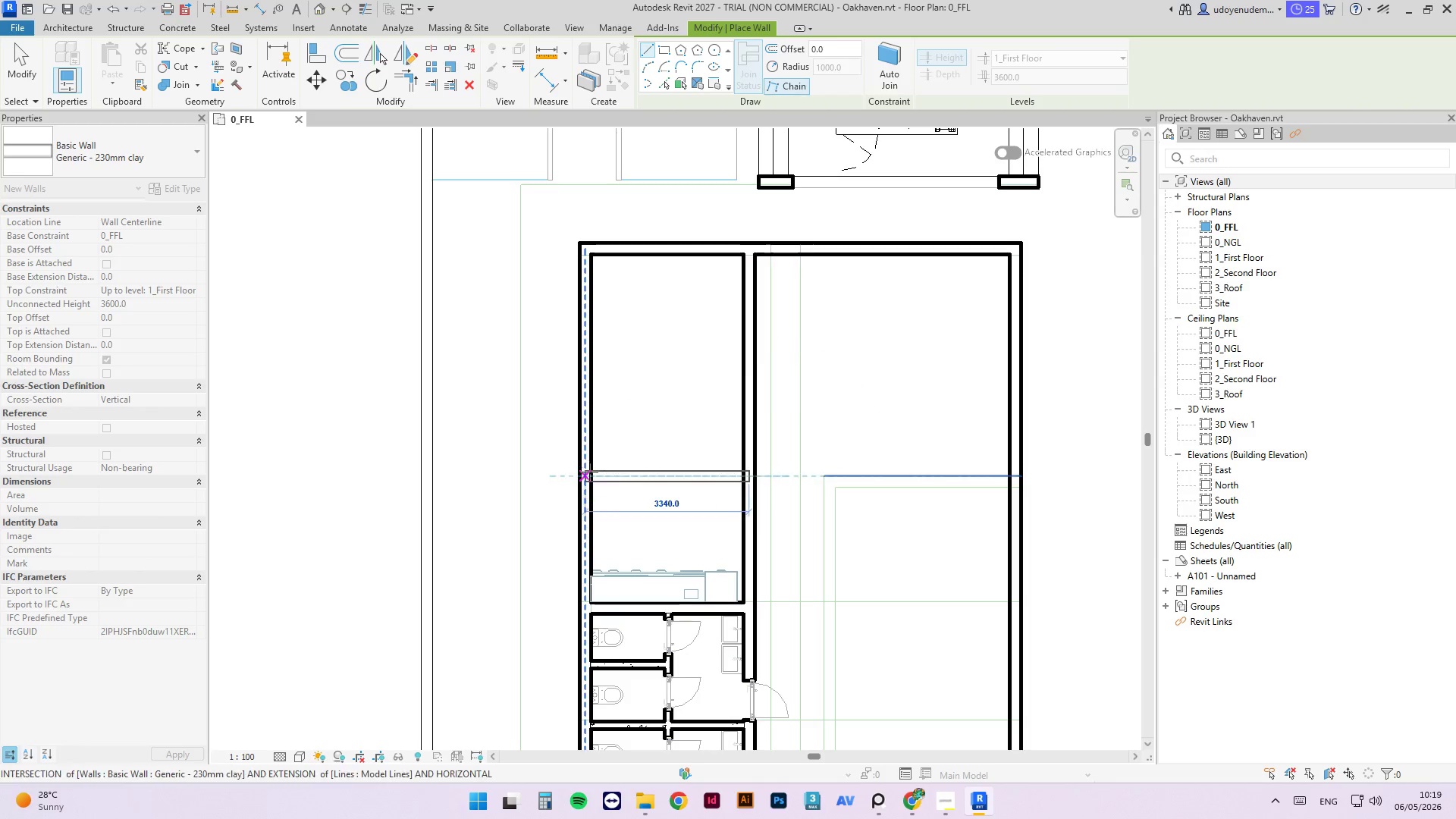 
left_click([589, 472])
 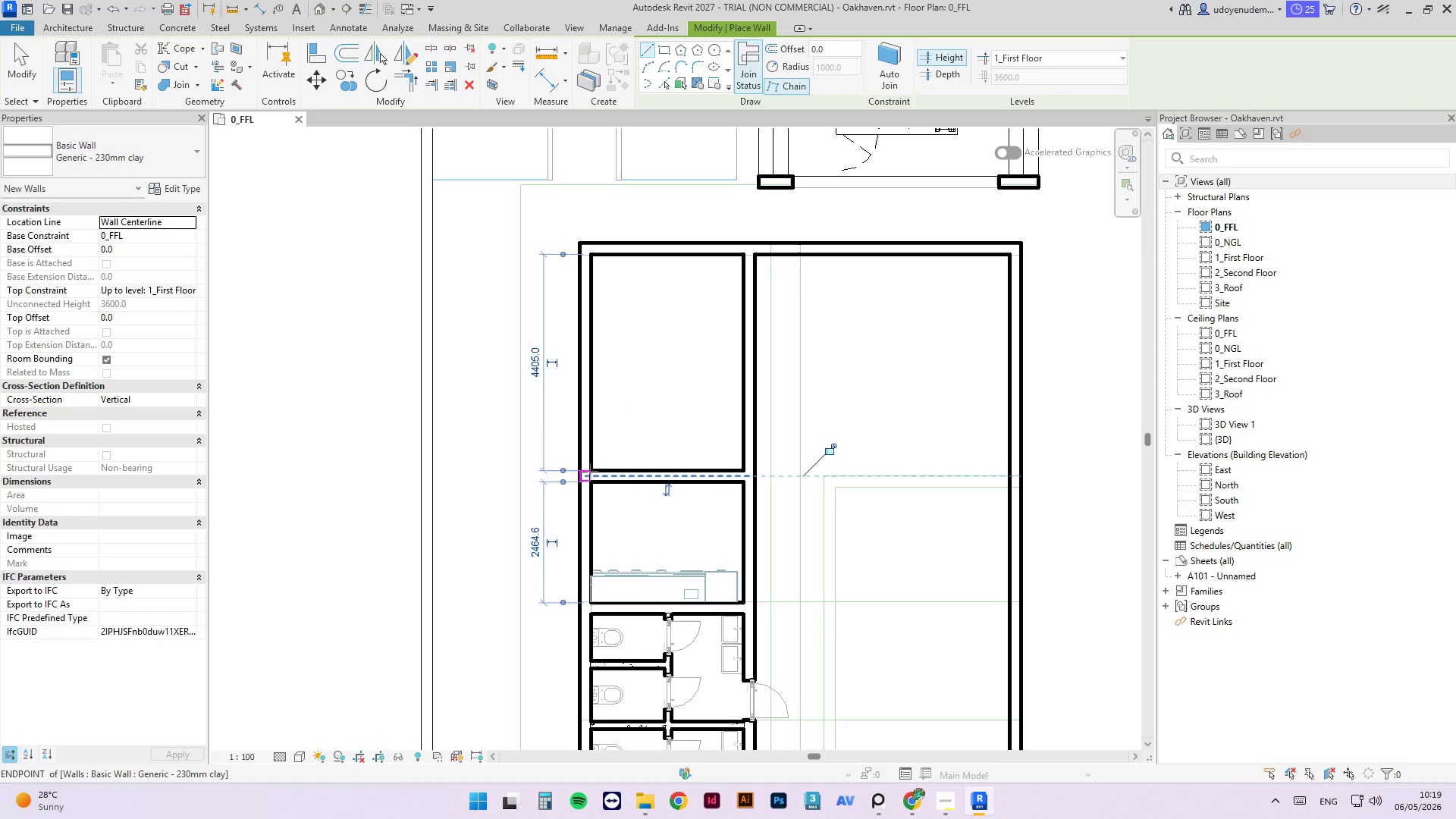 
key(Escape)
 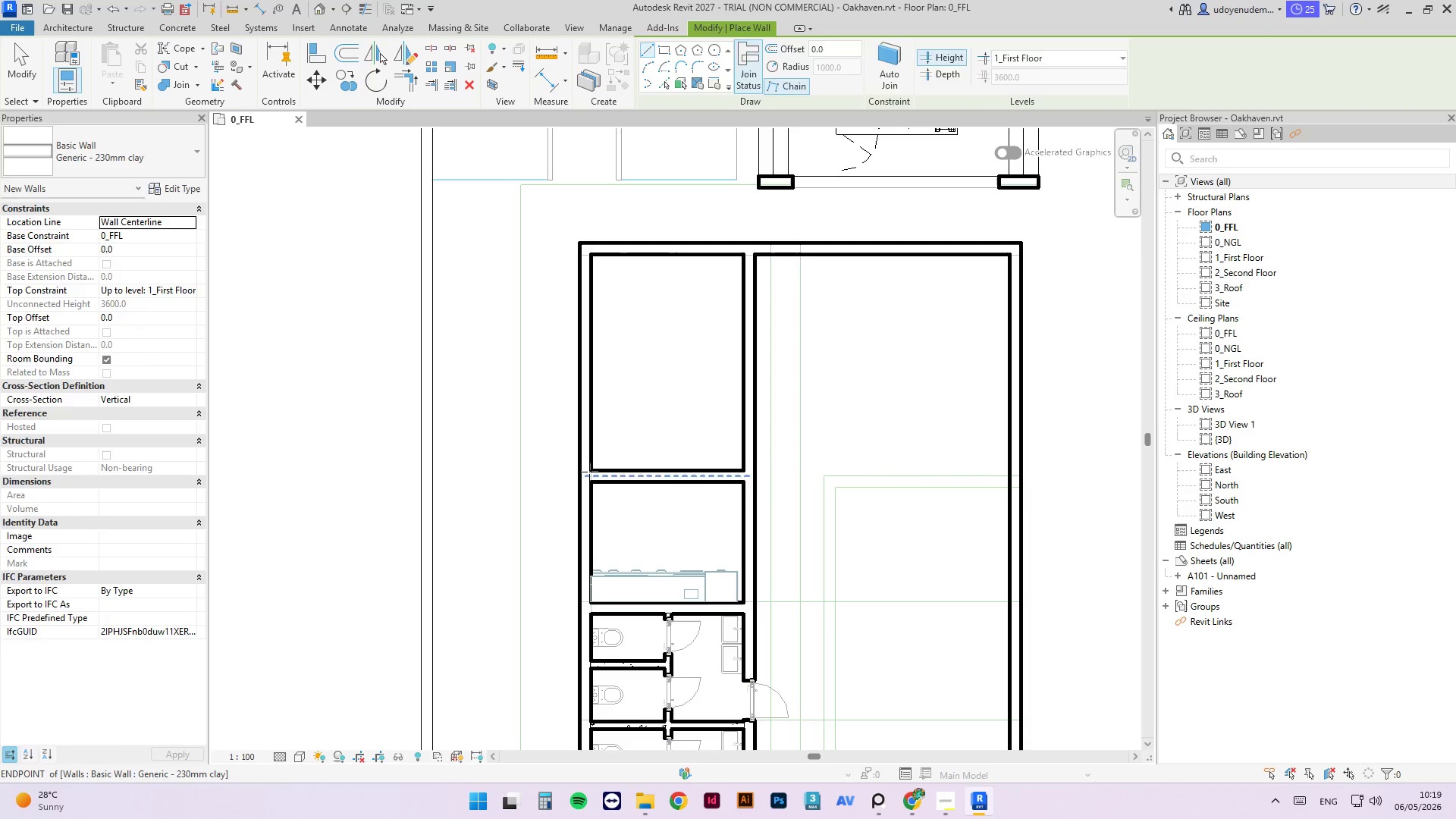 
key(Escape)
 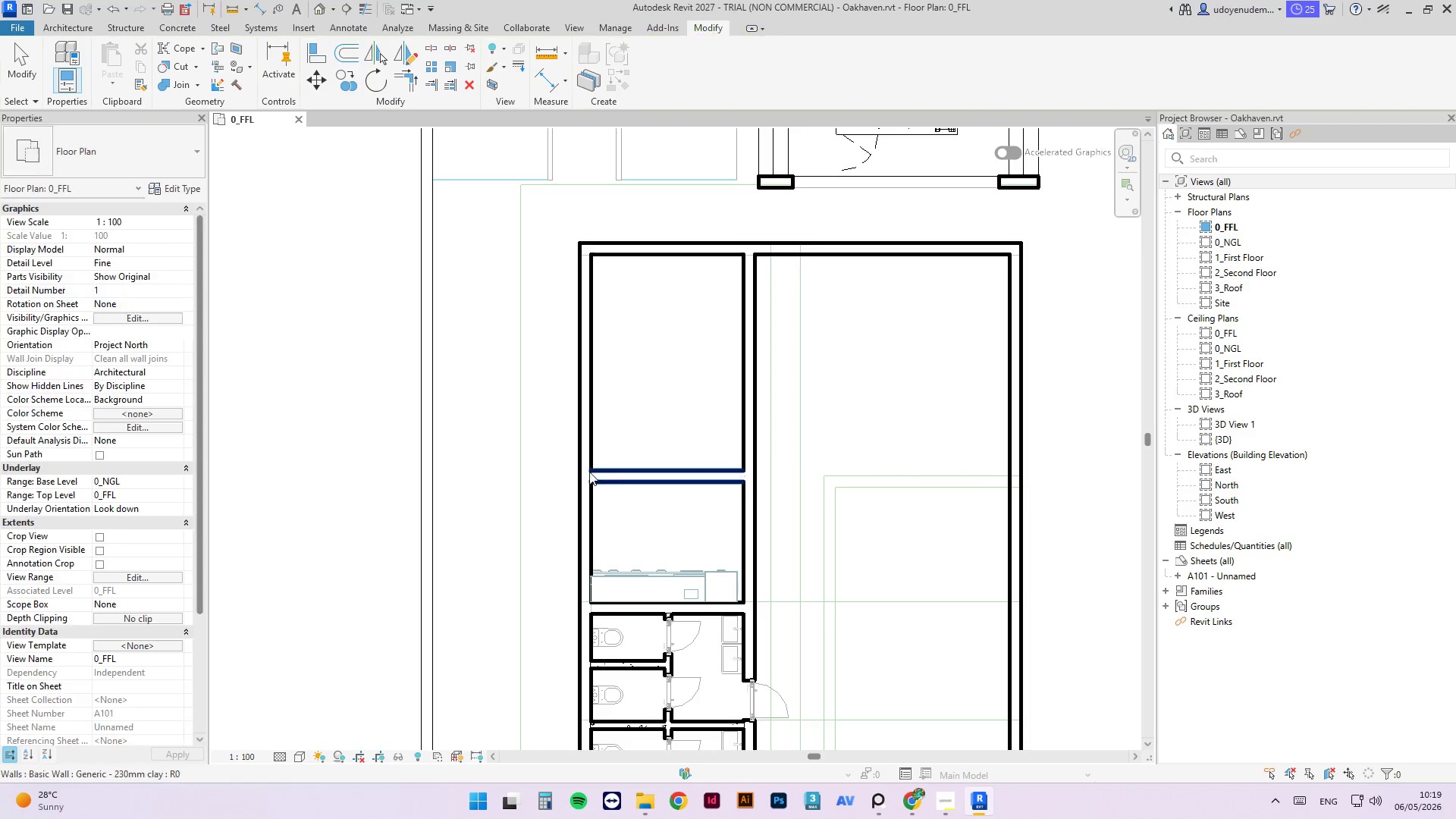 
key(Escape)
 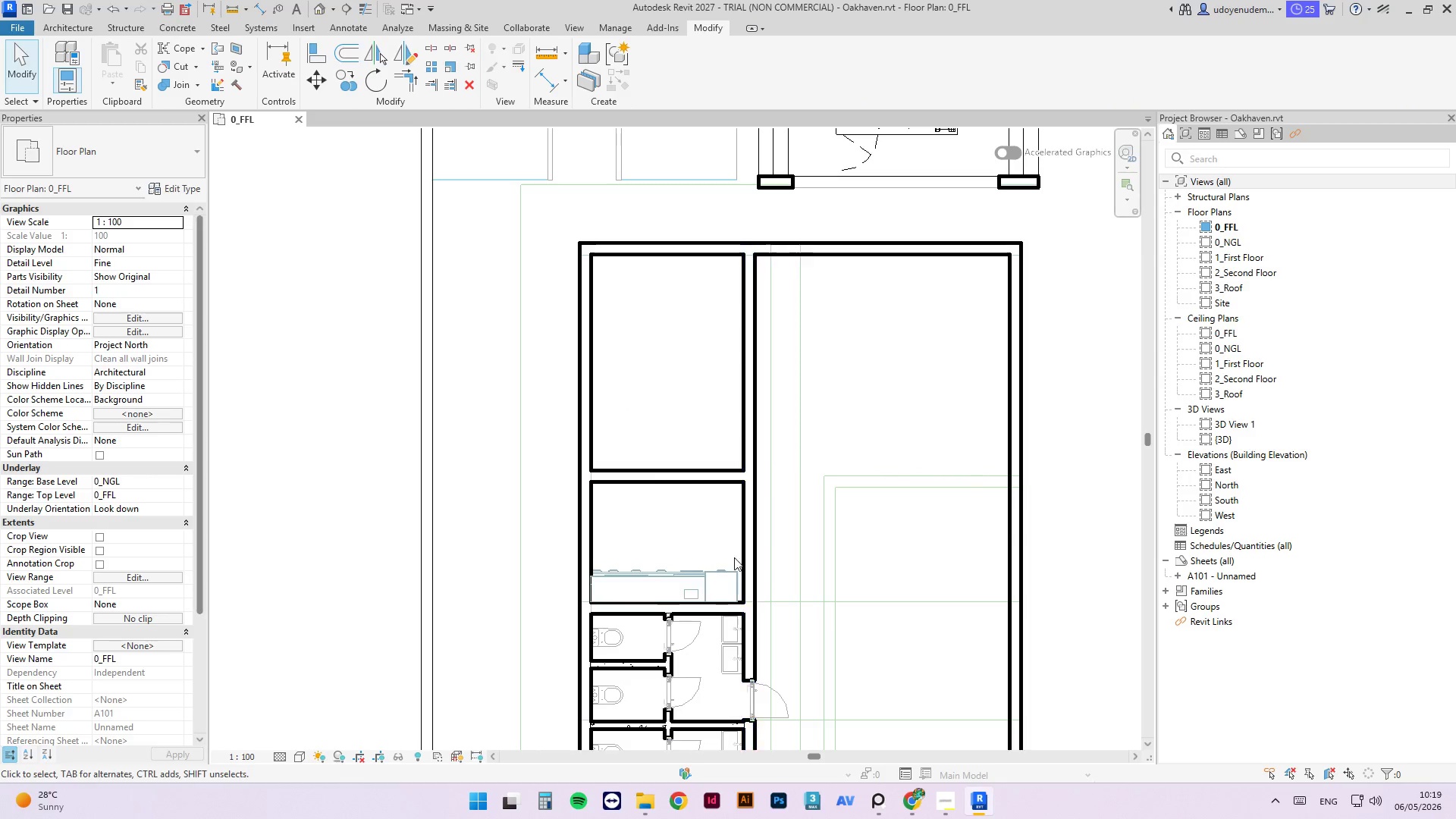 
left_click([721, 574])
 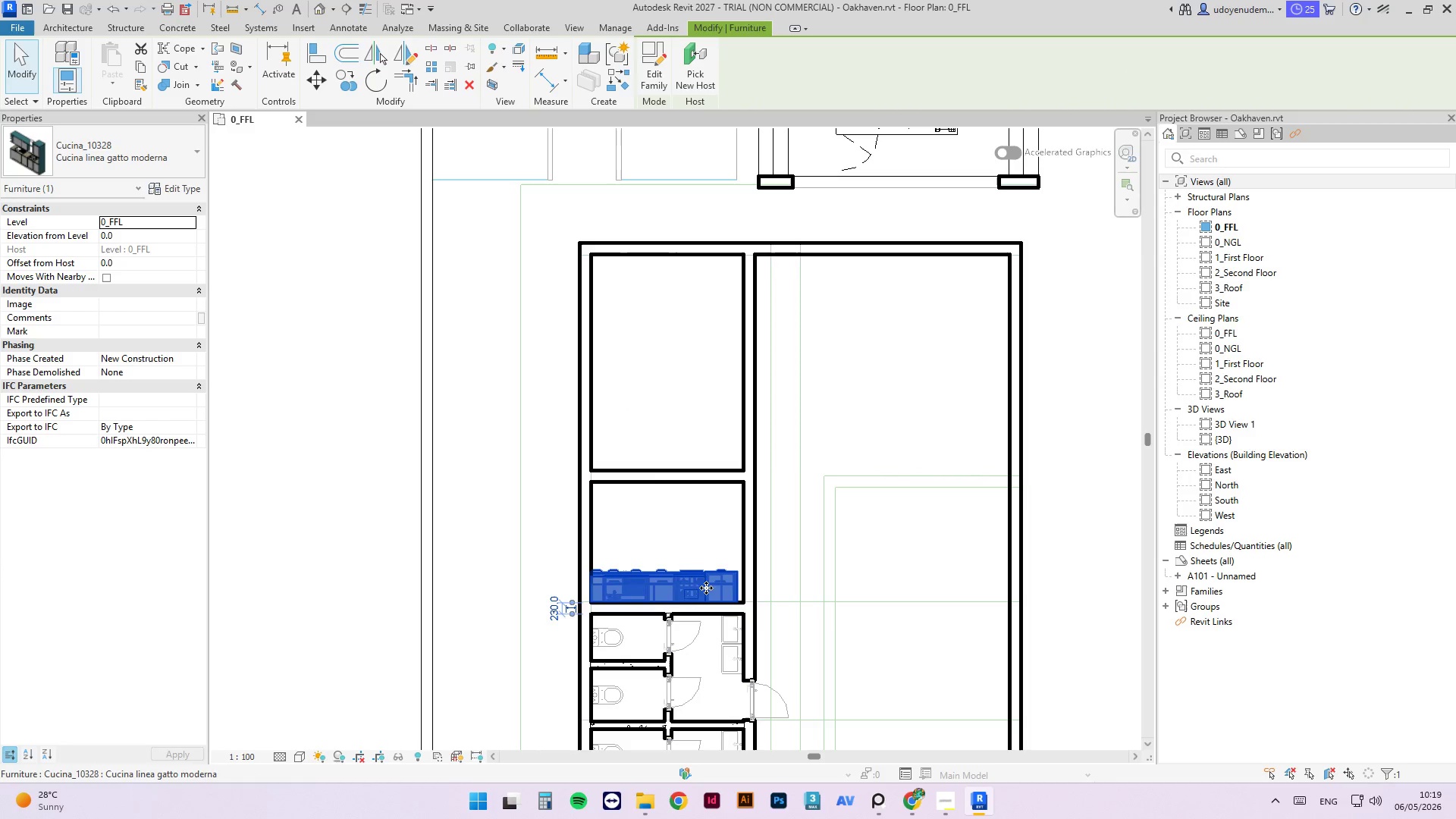 
left_click_drag(start_coordinate=[704, 580], to_coordinate=[973, 569])
 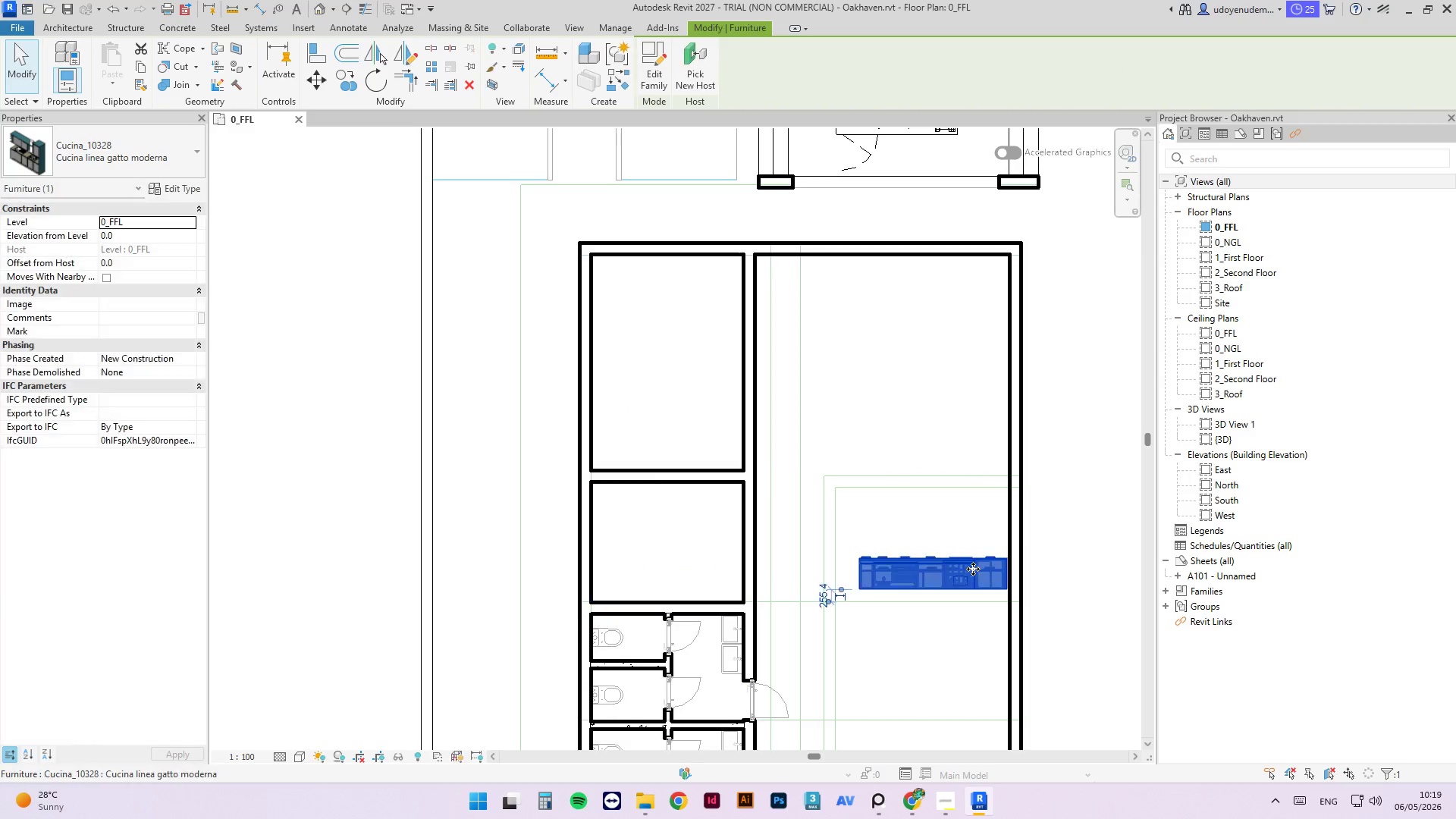 
key(Space)
 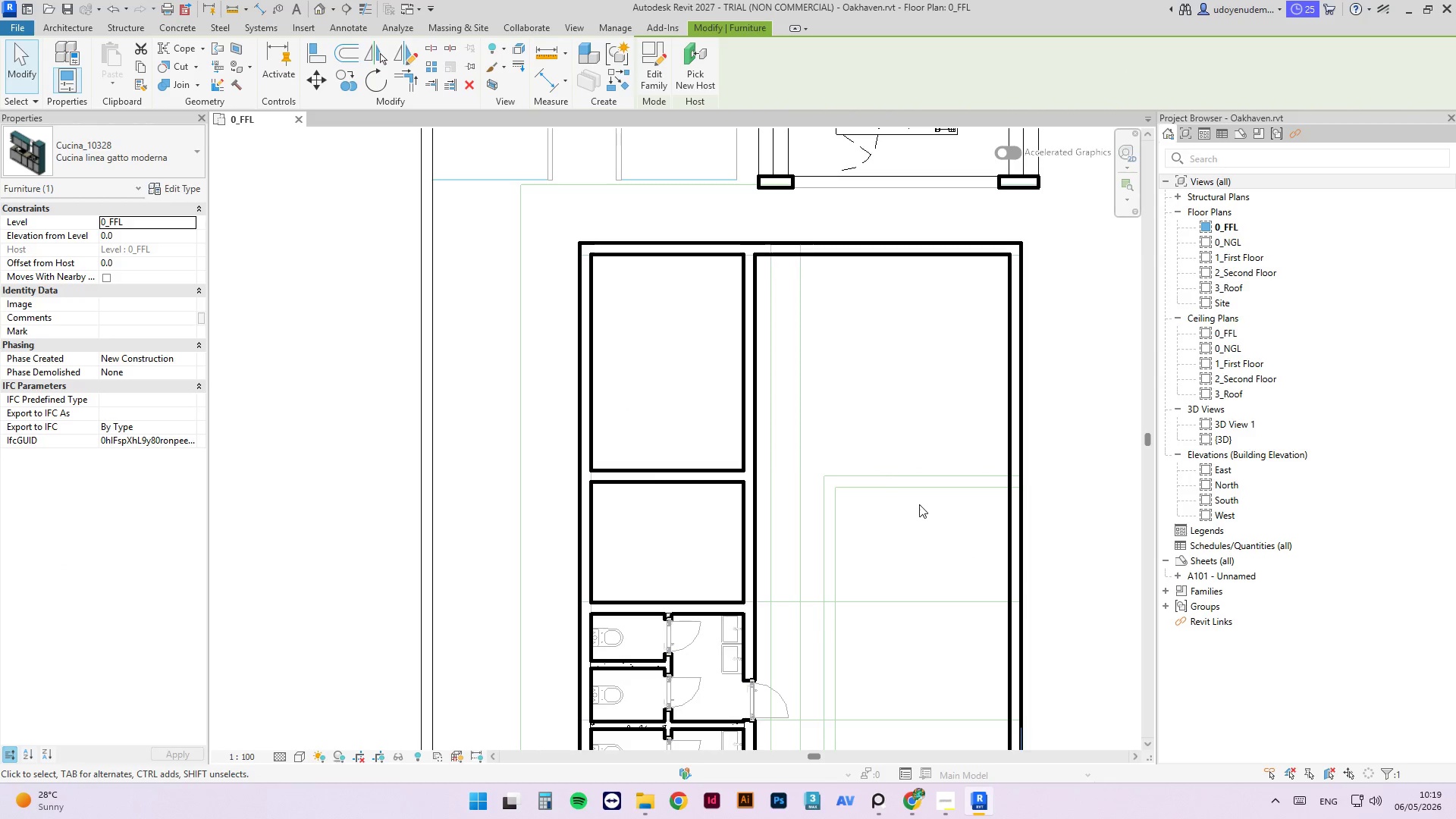 
scroll: coordinate [866, 498], scroll_direction: down, amount: 7.0
 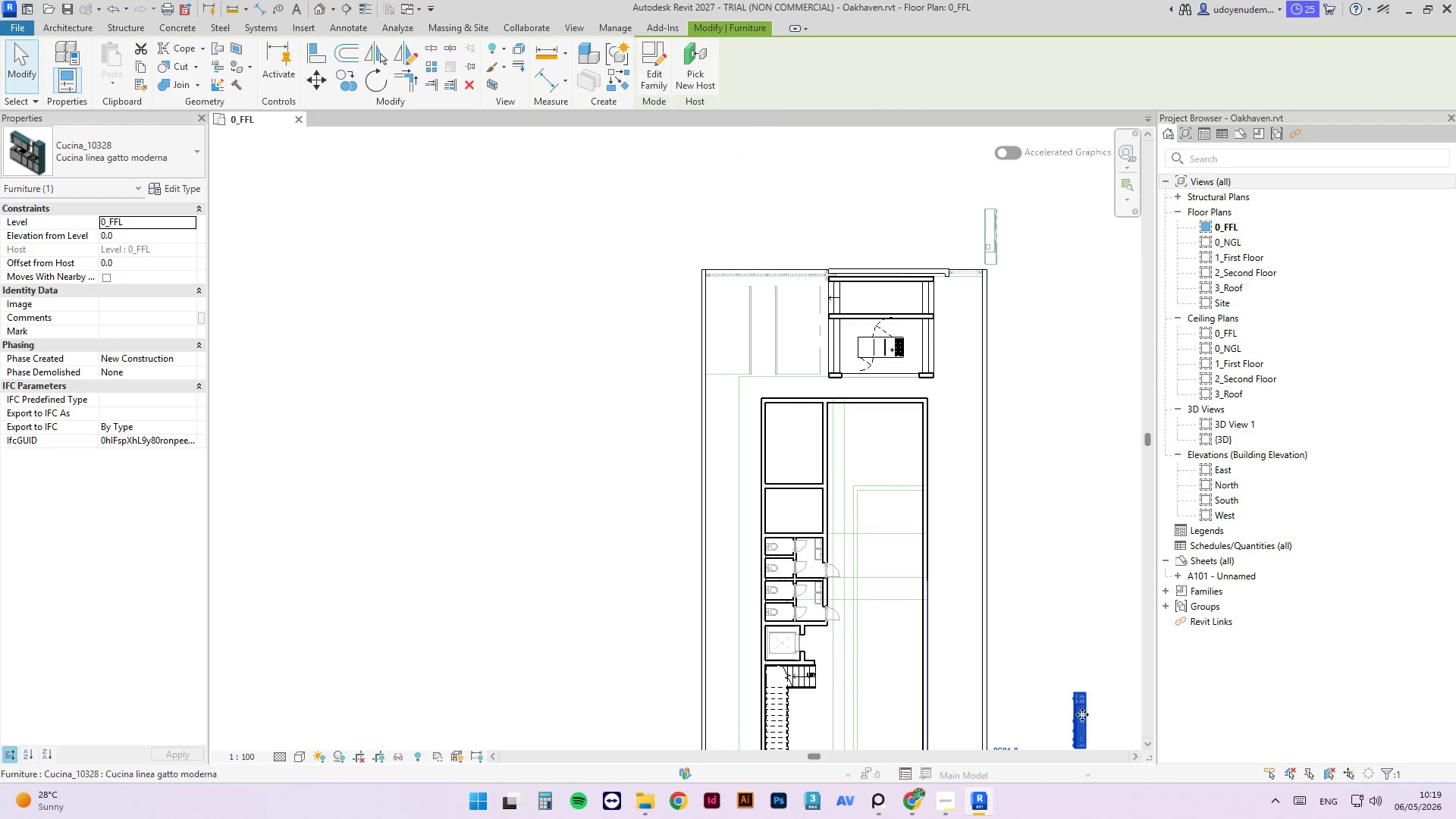 
left_click_drag(start_coordinate=[1084, 720], to_coordinate=[910, 510])
 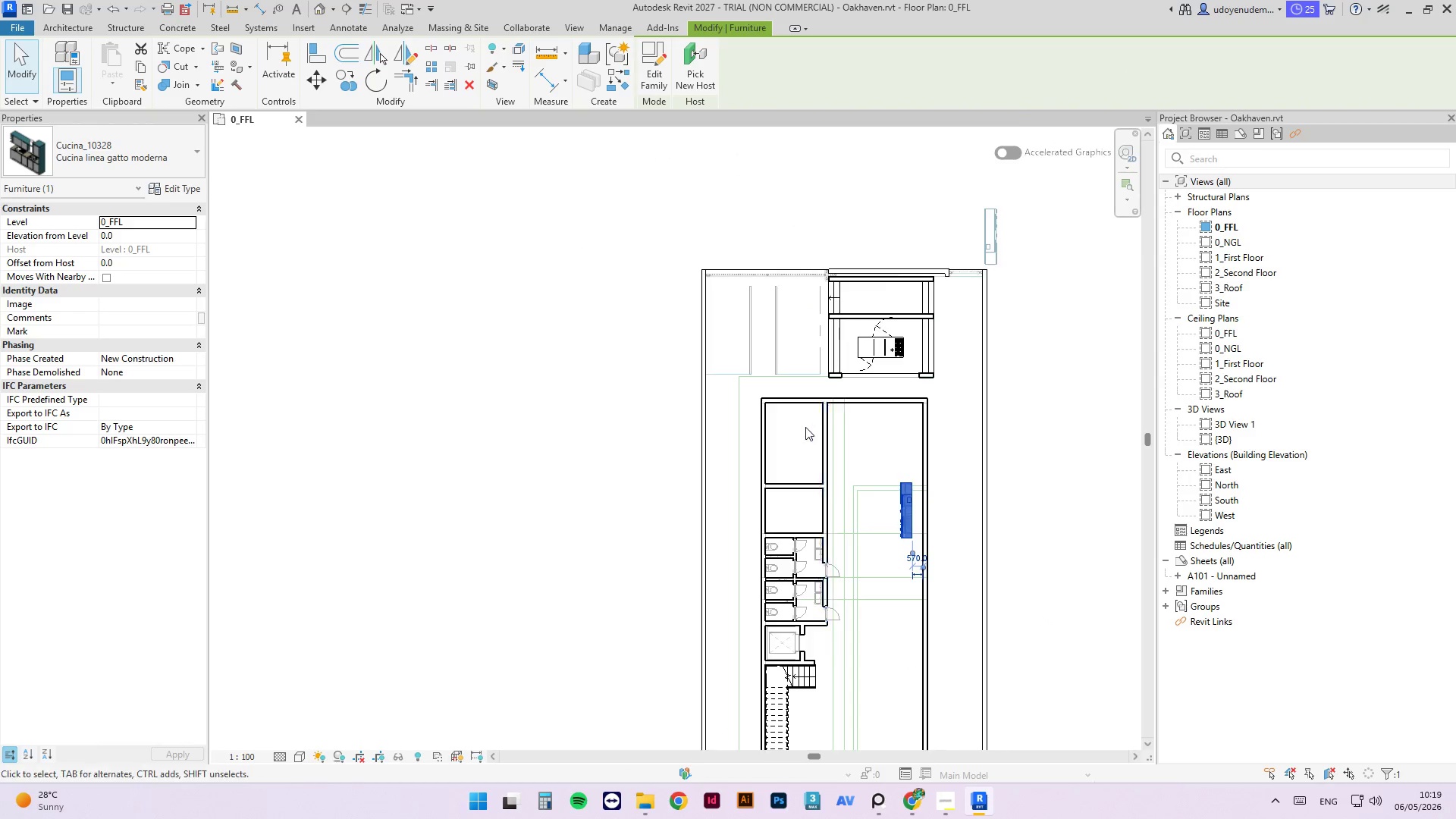 
left_click([832, 438])
 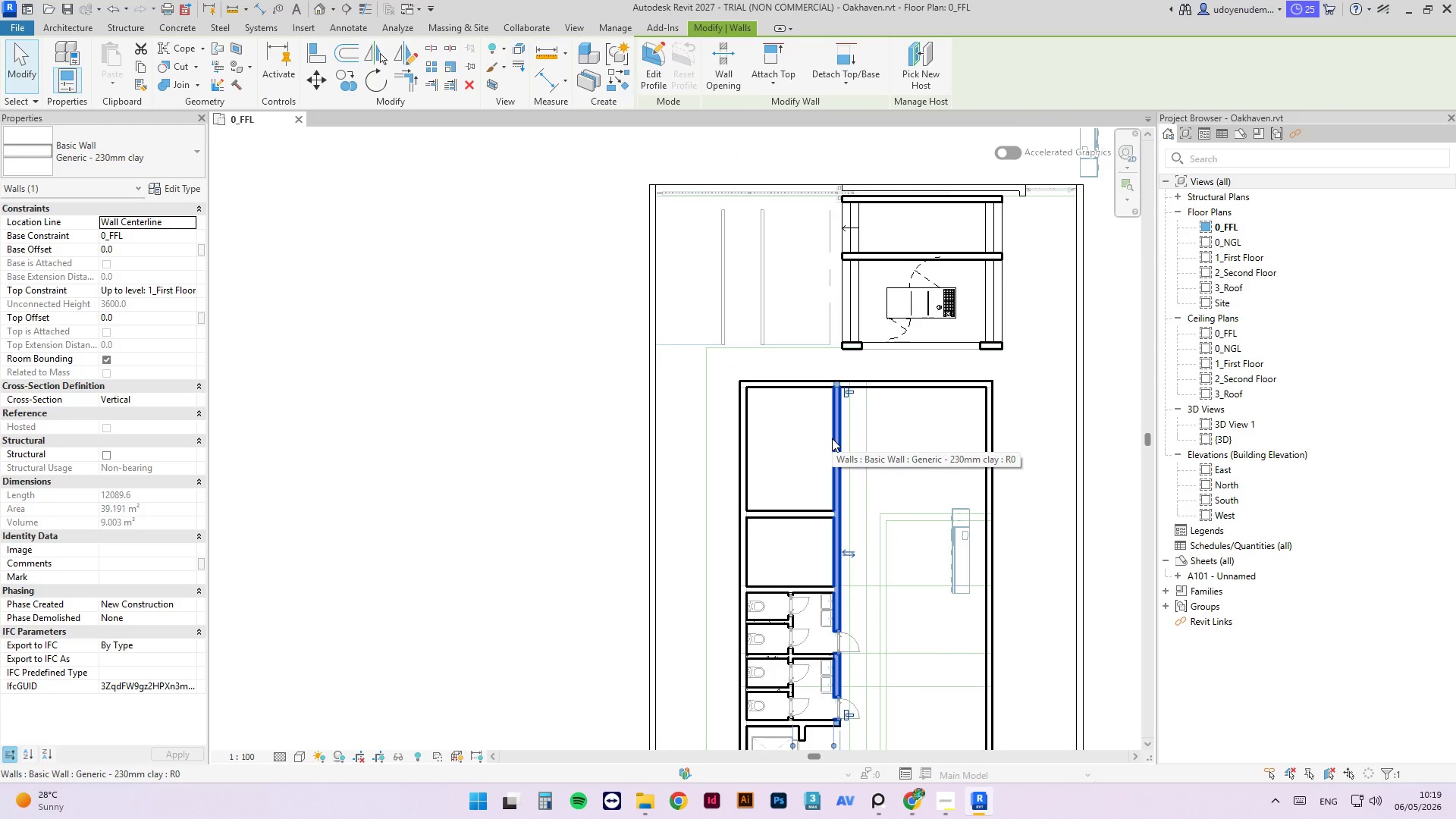 
scroll: coordinate [801, 438], scroll_direction: up, amount: 3.0
 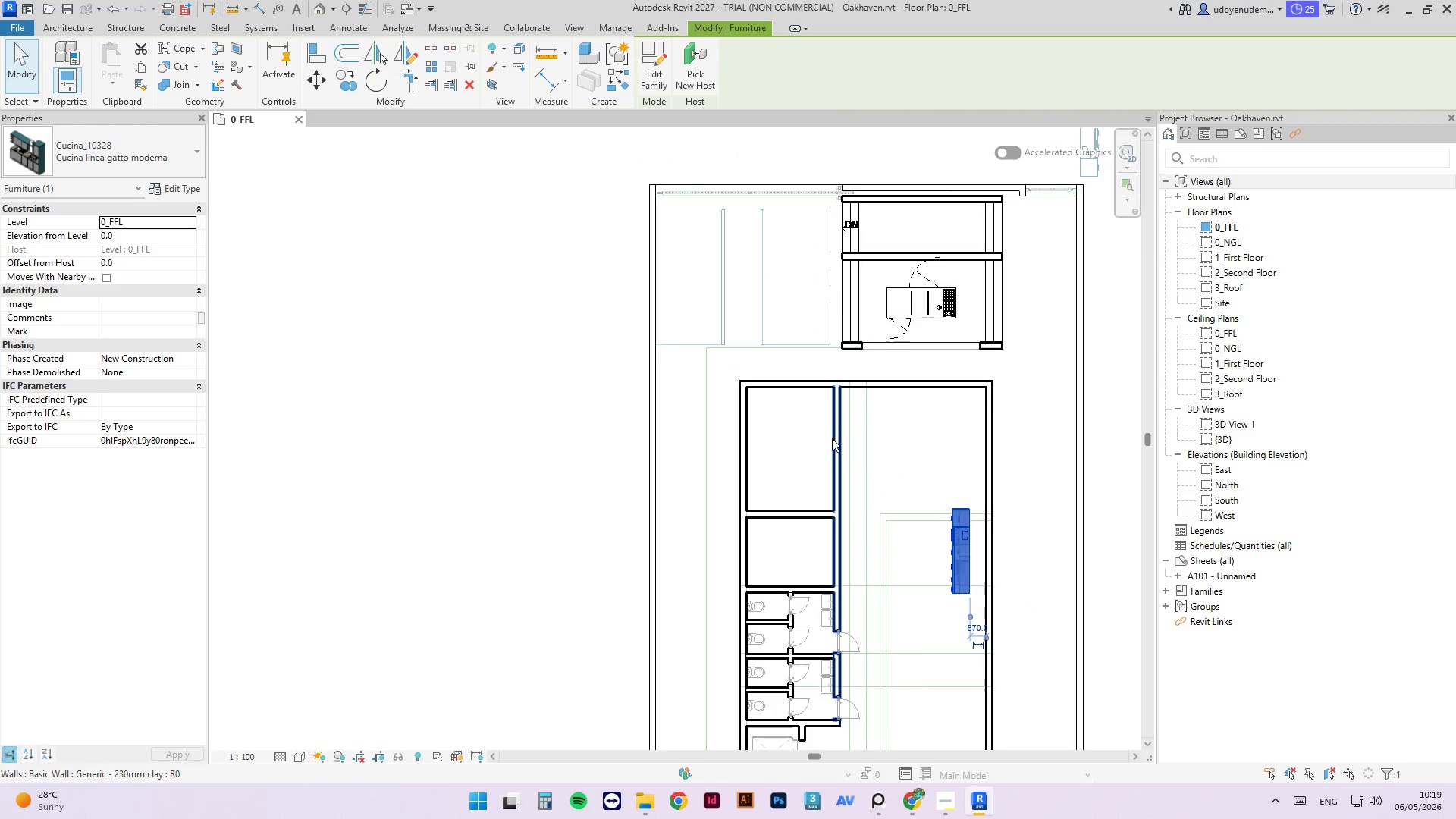 
type(tr)
 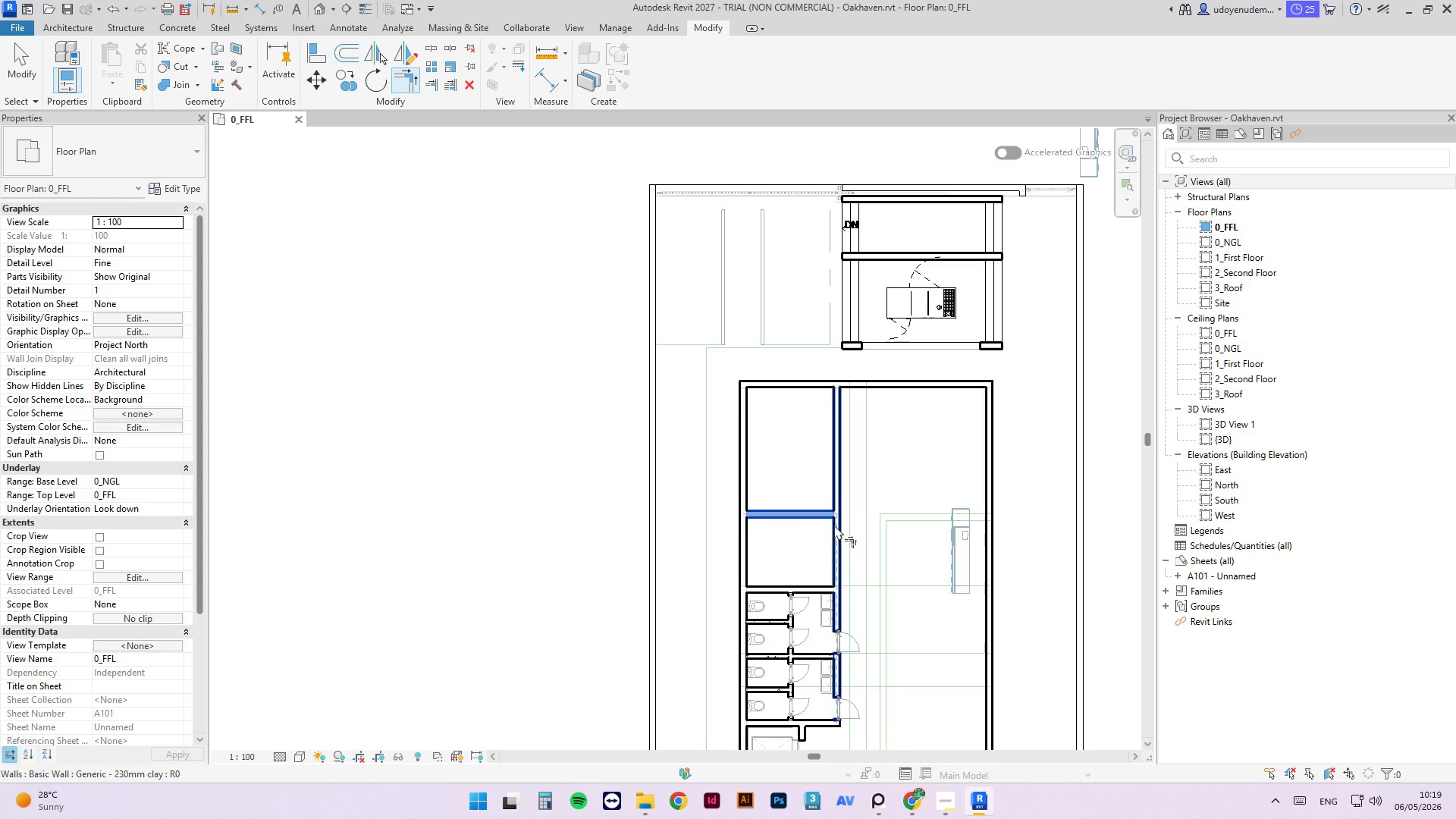 
double_click([838, 534])
 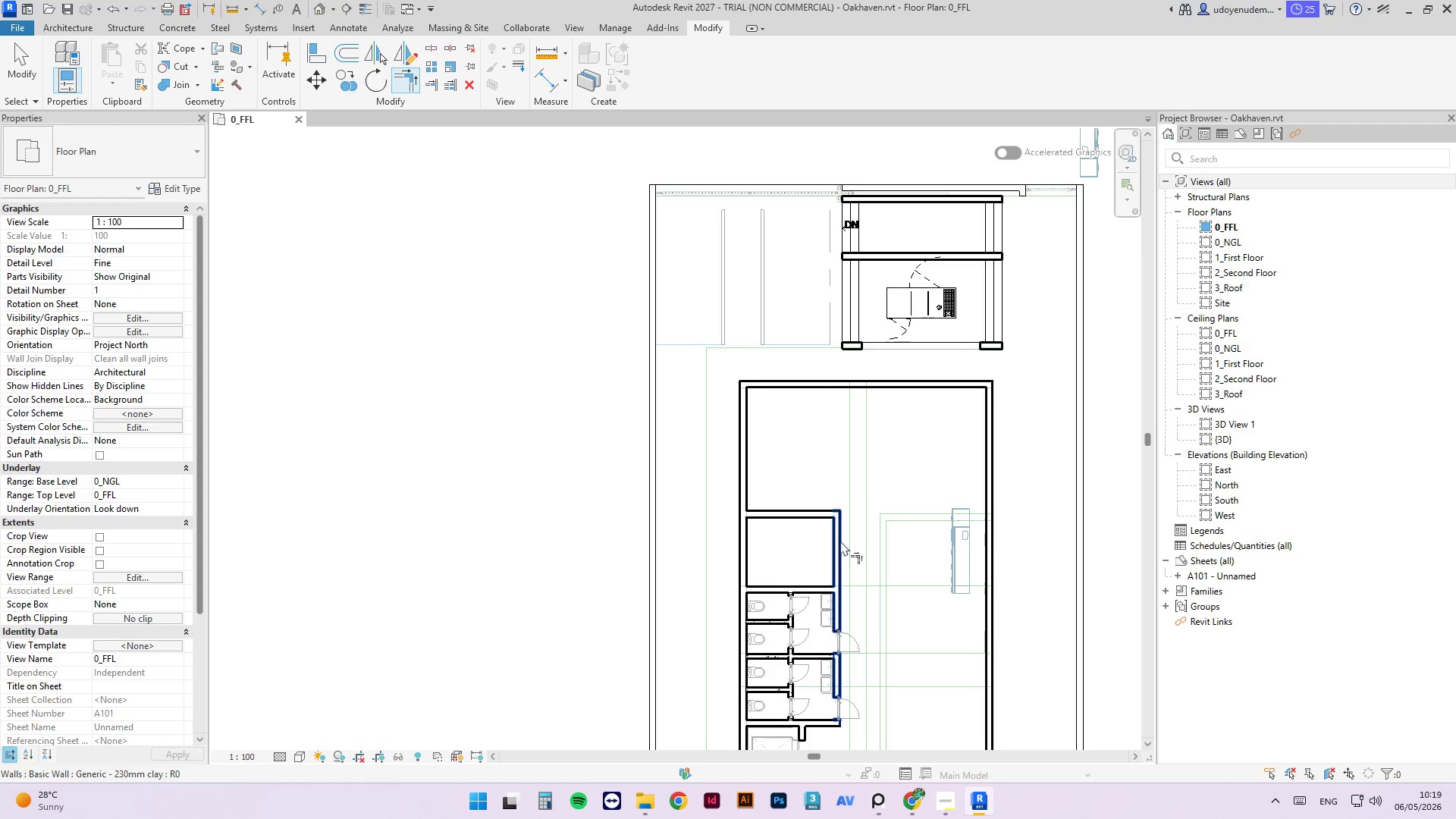 
key(Escape)
 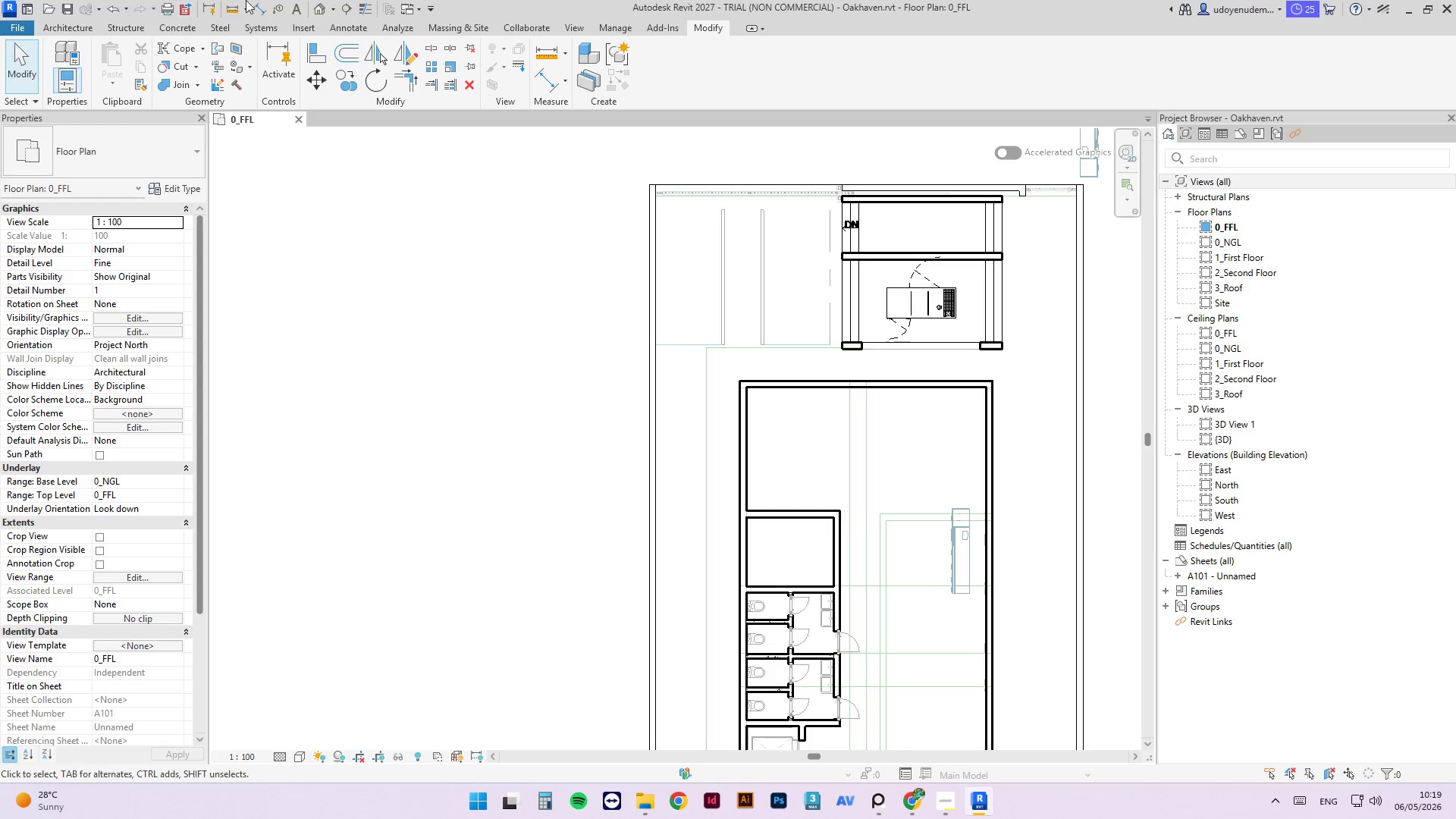 
left_click([262, 5])
 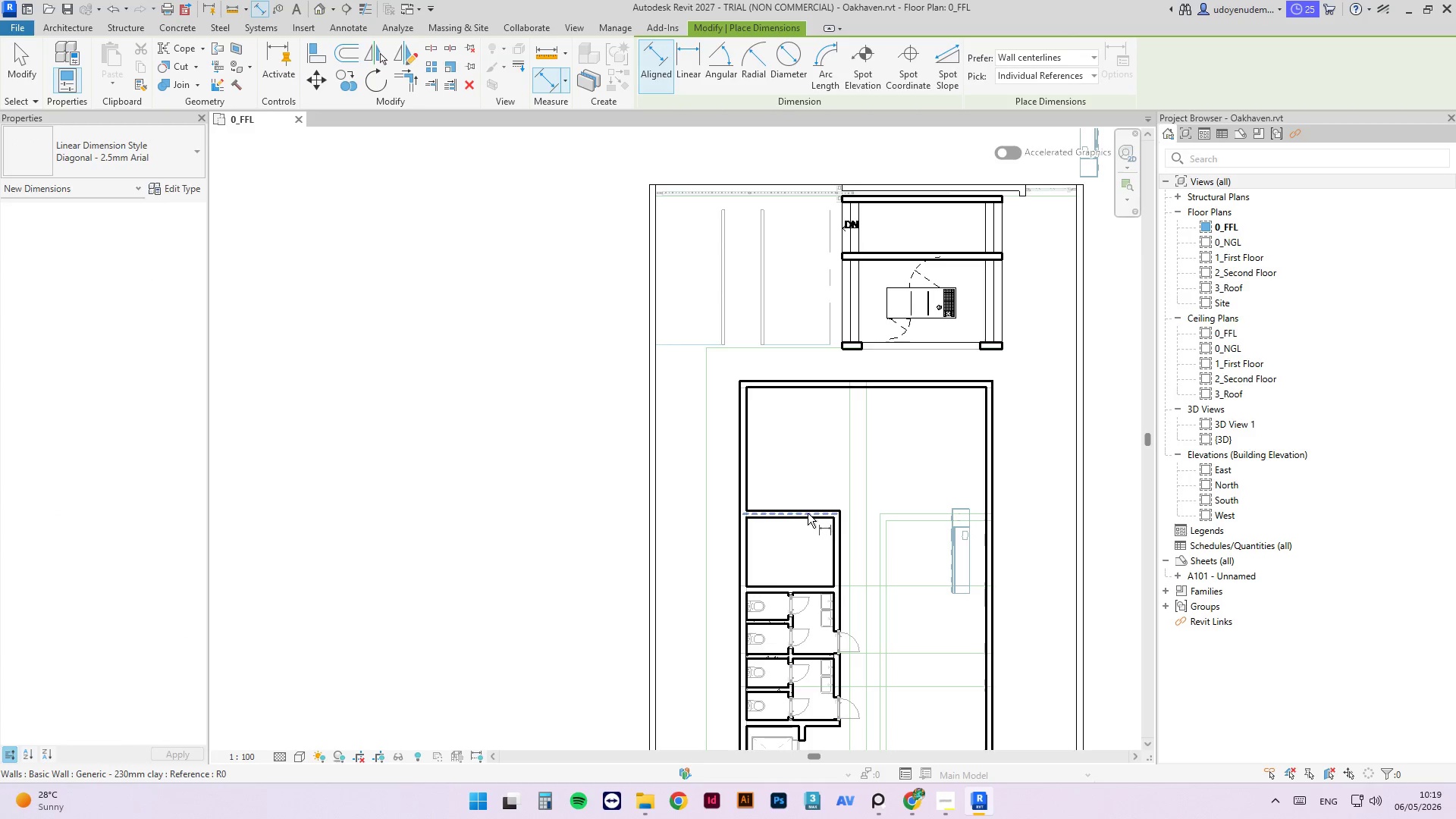 
key(Tab)
 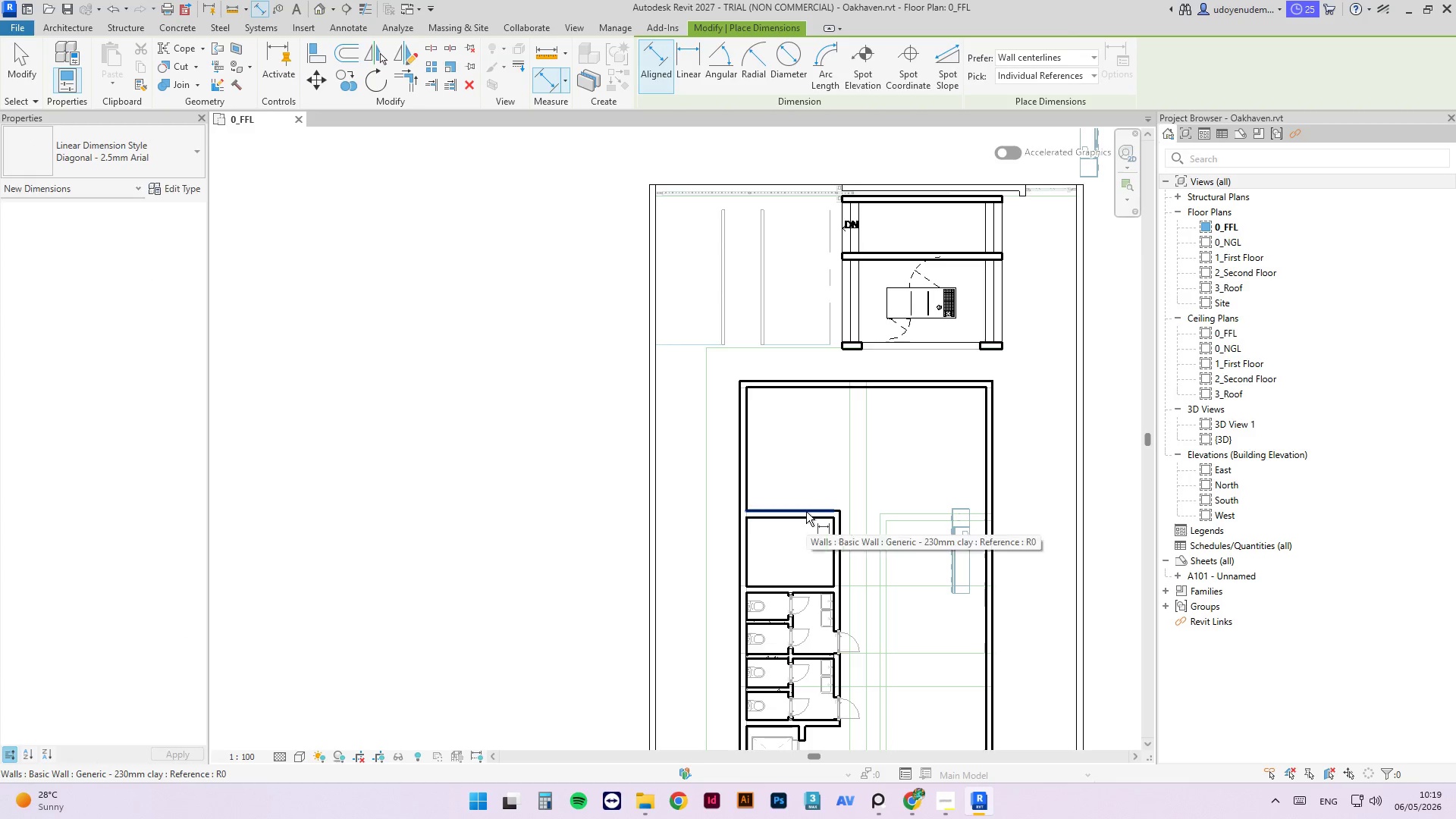 
left_click([806, 512])
 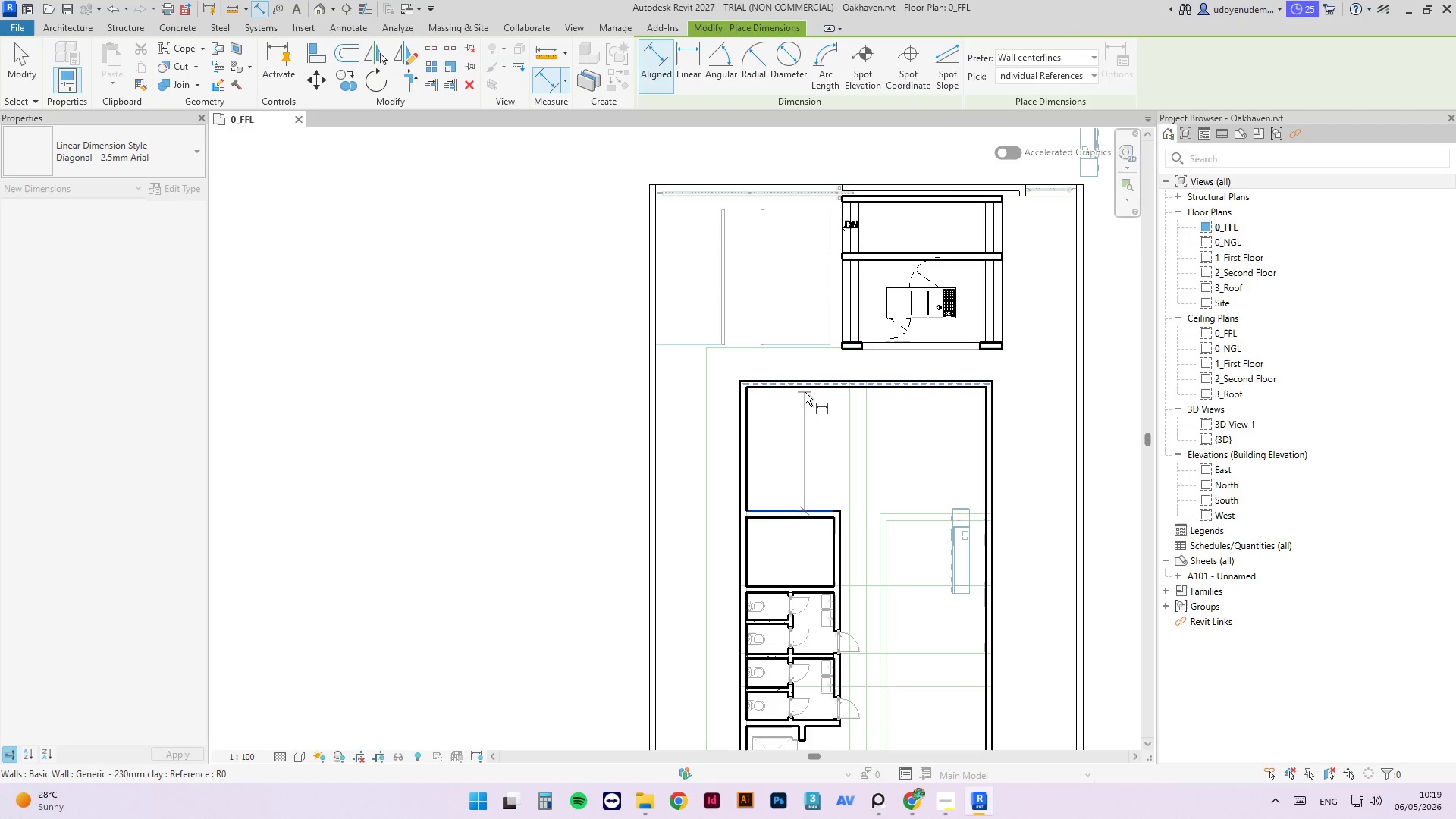 
key(Tab)
 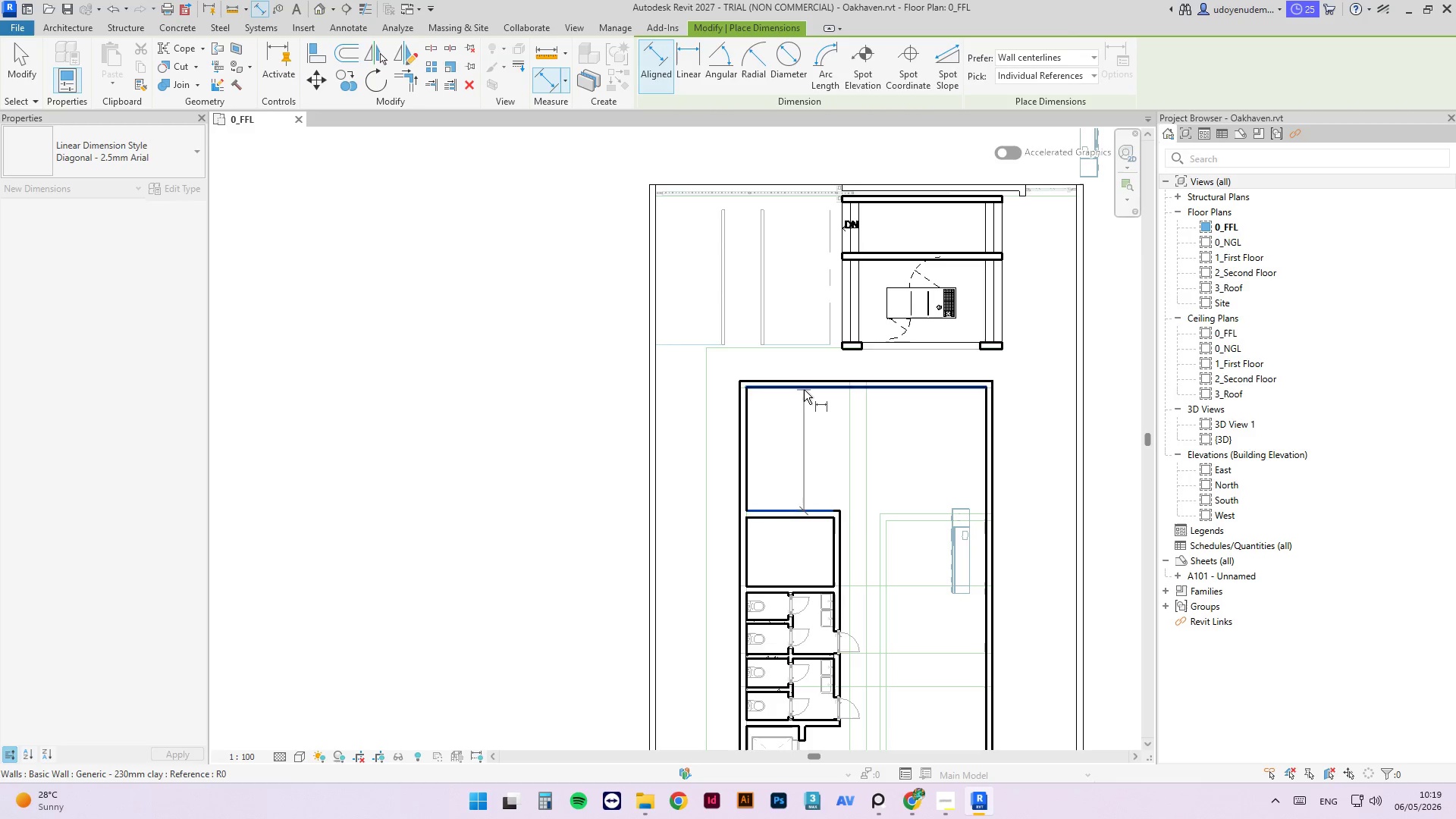 
left_click([804, 390])
 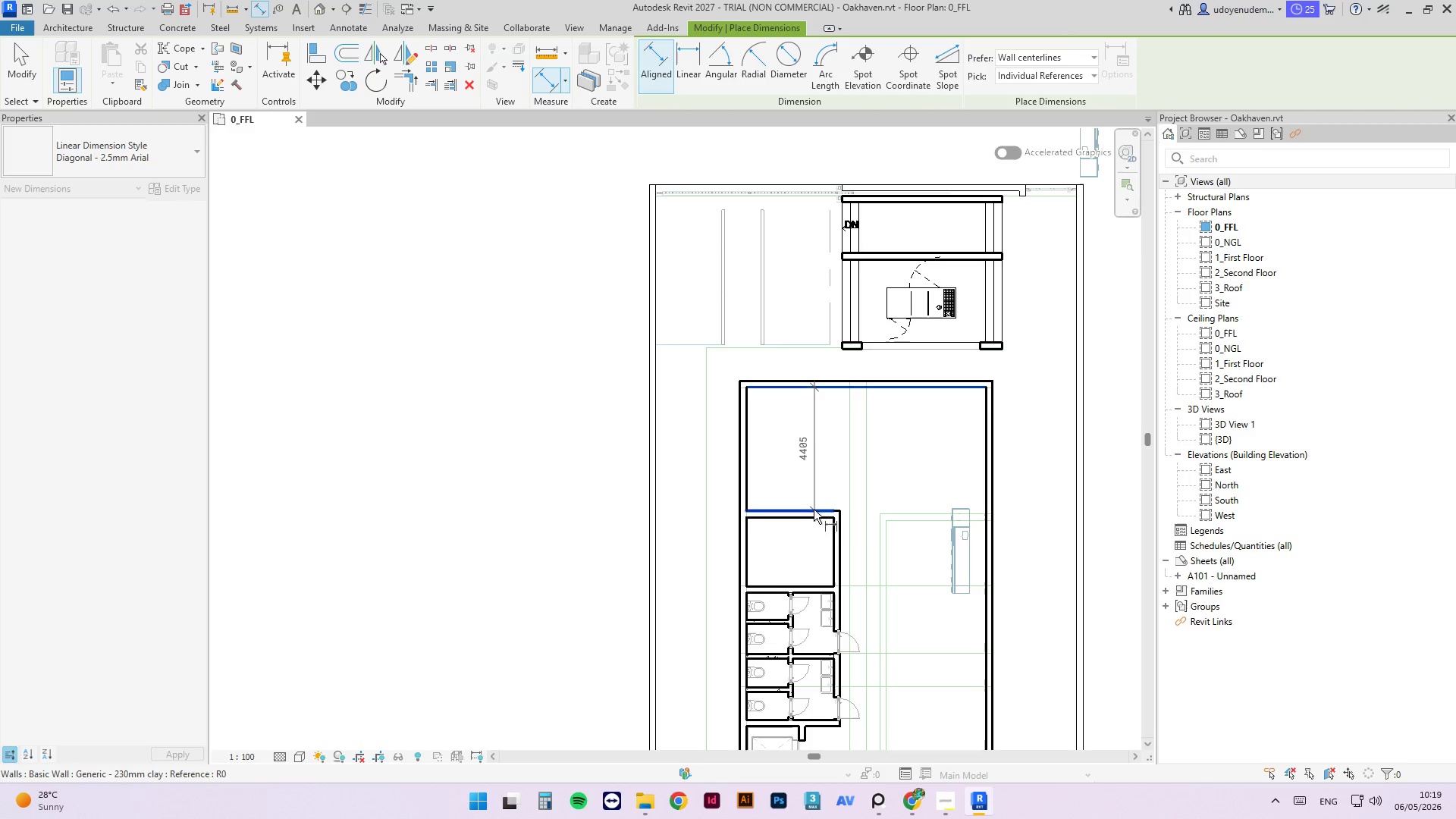 
scroll: coordinate [808, 501], scroll_direction: up, amount: 2.0
 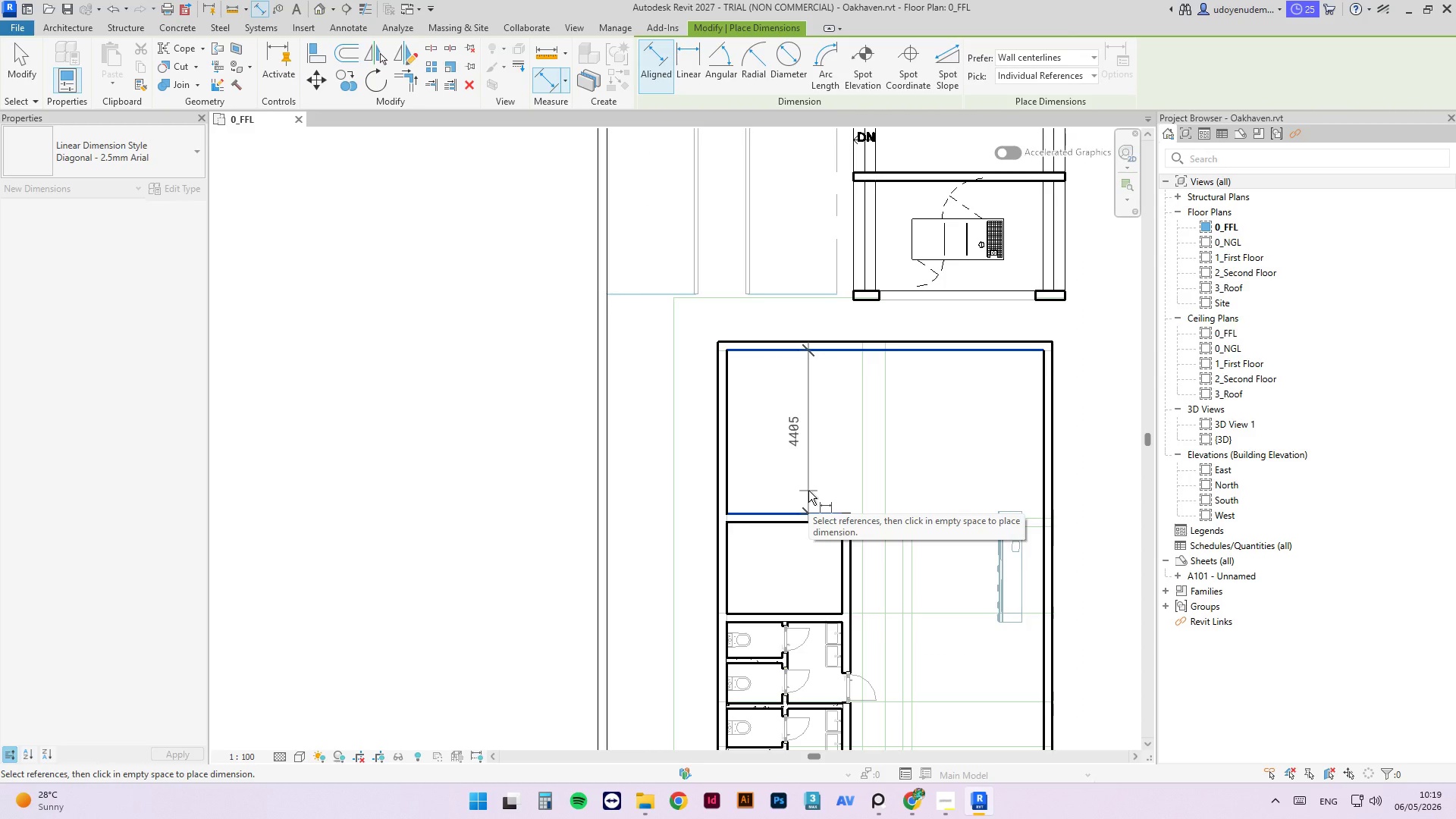 
wait(6.82)
 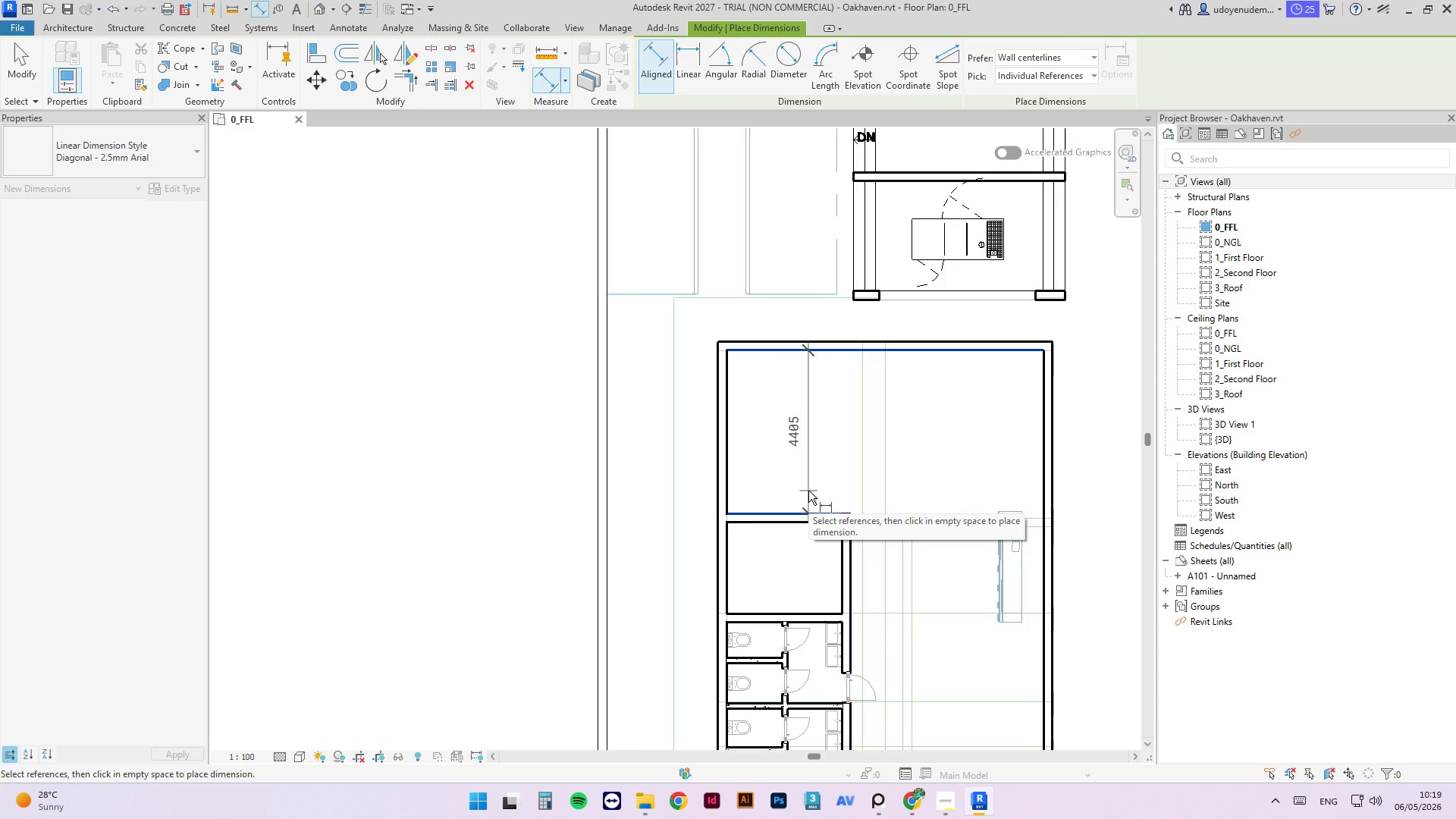 
scroll: coordinate [802, 438], scroll_direction: up, amount: 1.0
 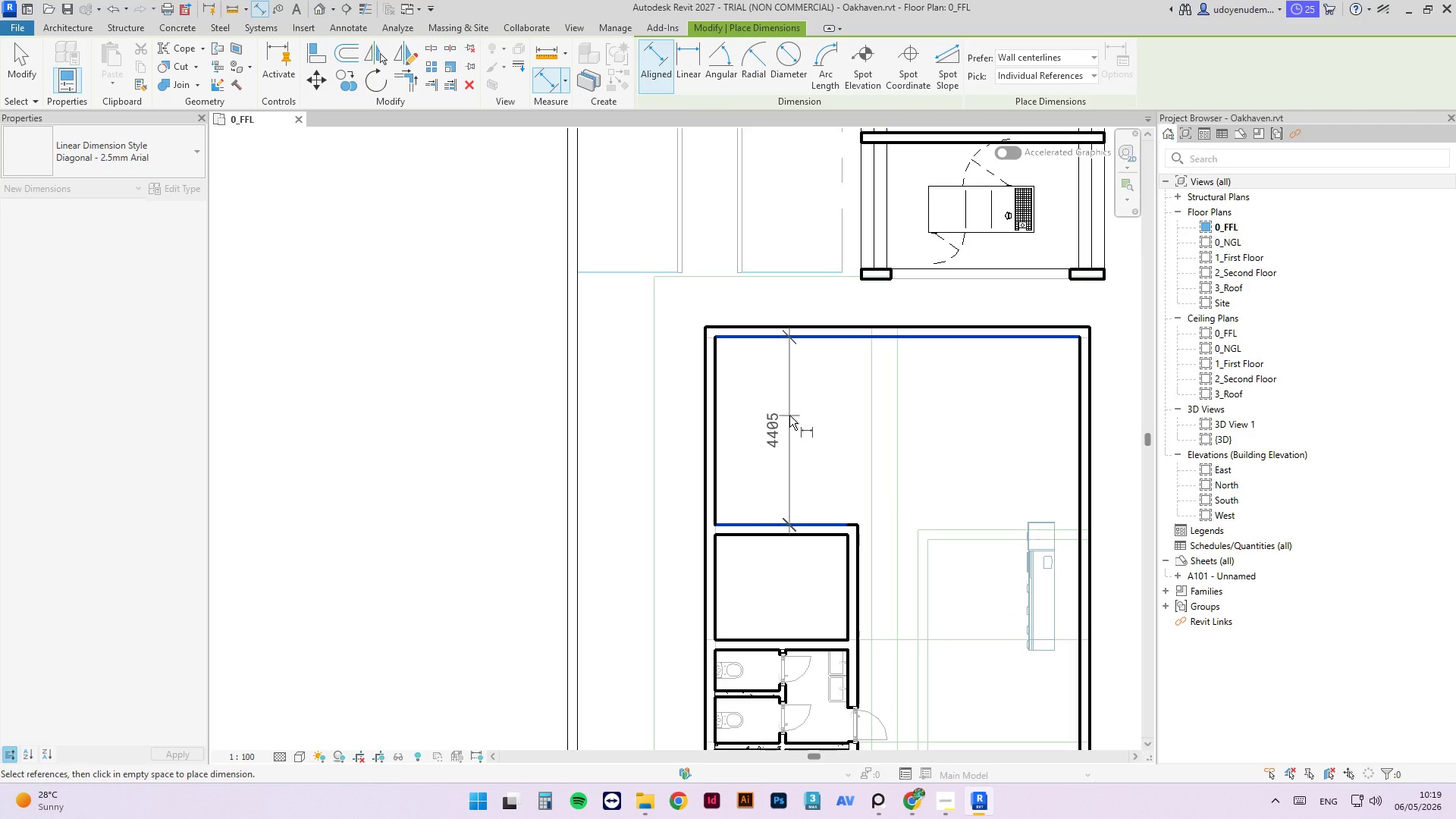 
key(Escape)
 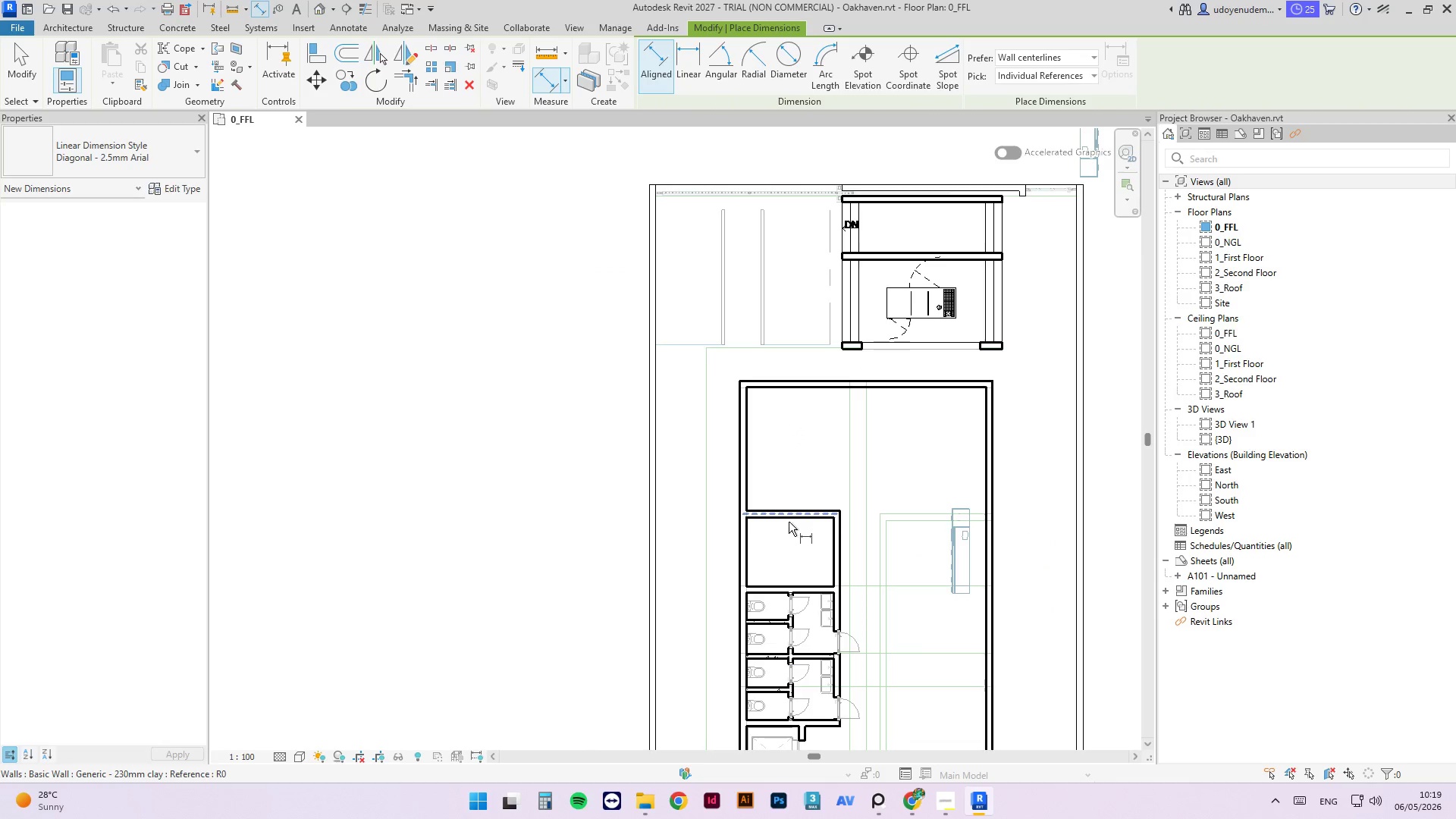 
key(Tab)
 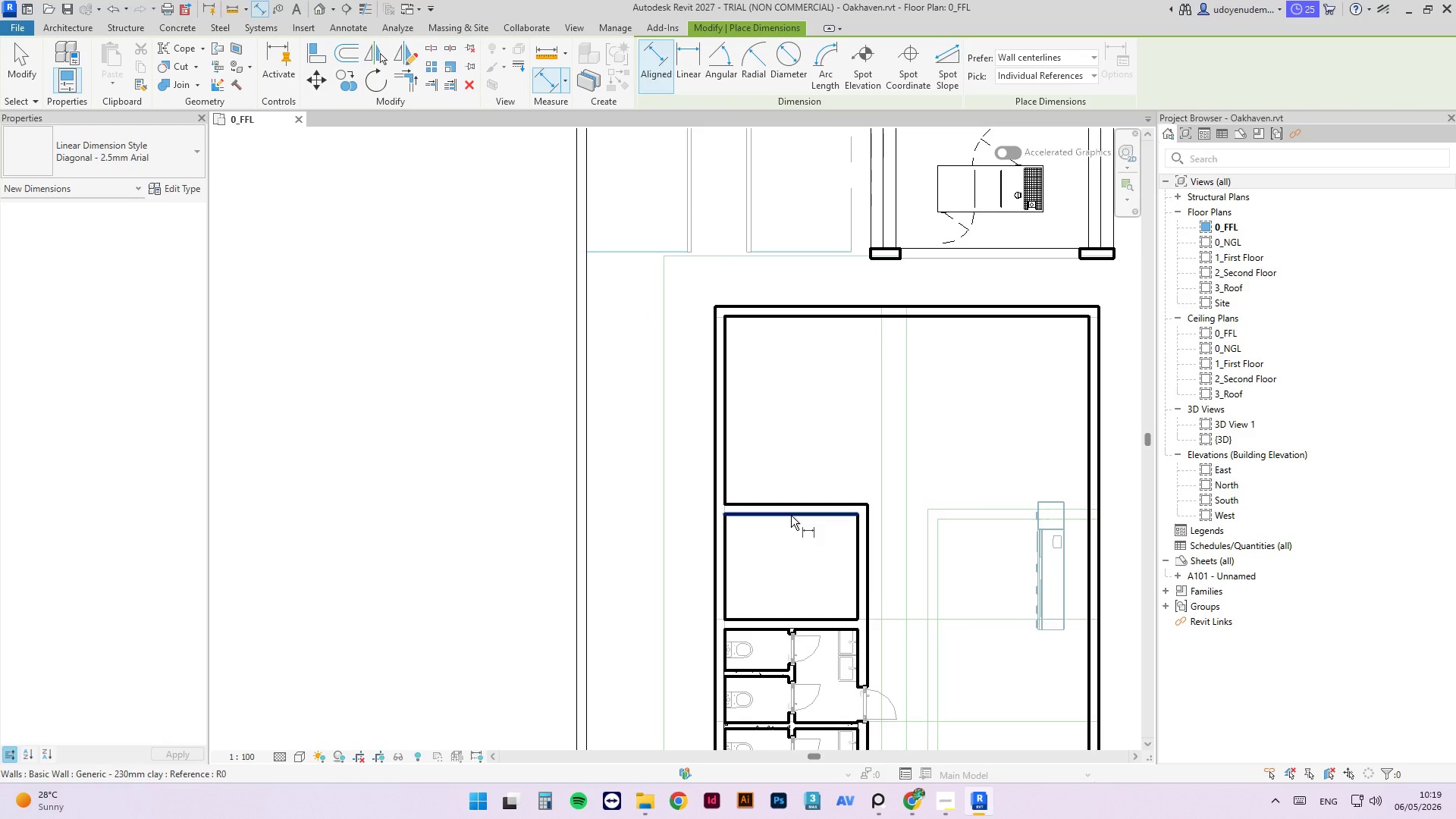 
scroll: coordinate [786, 526], scroll_direction: up, amount: 3.0
 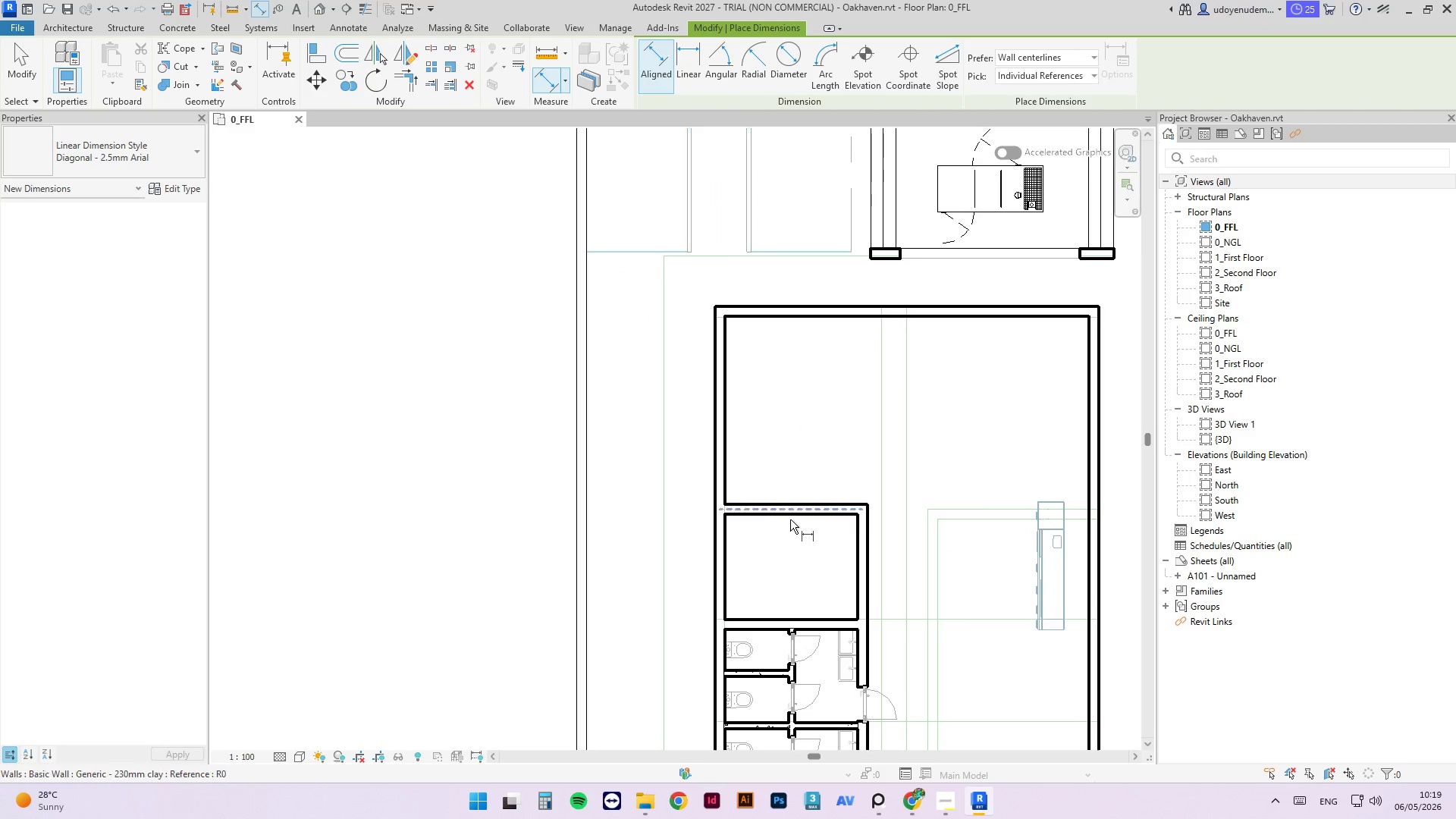 
left_click([791, 516])
 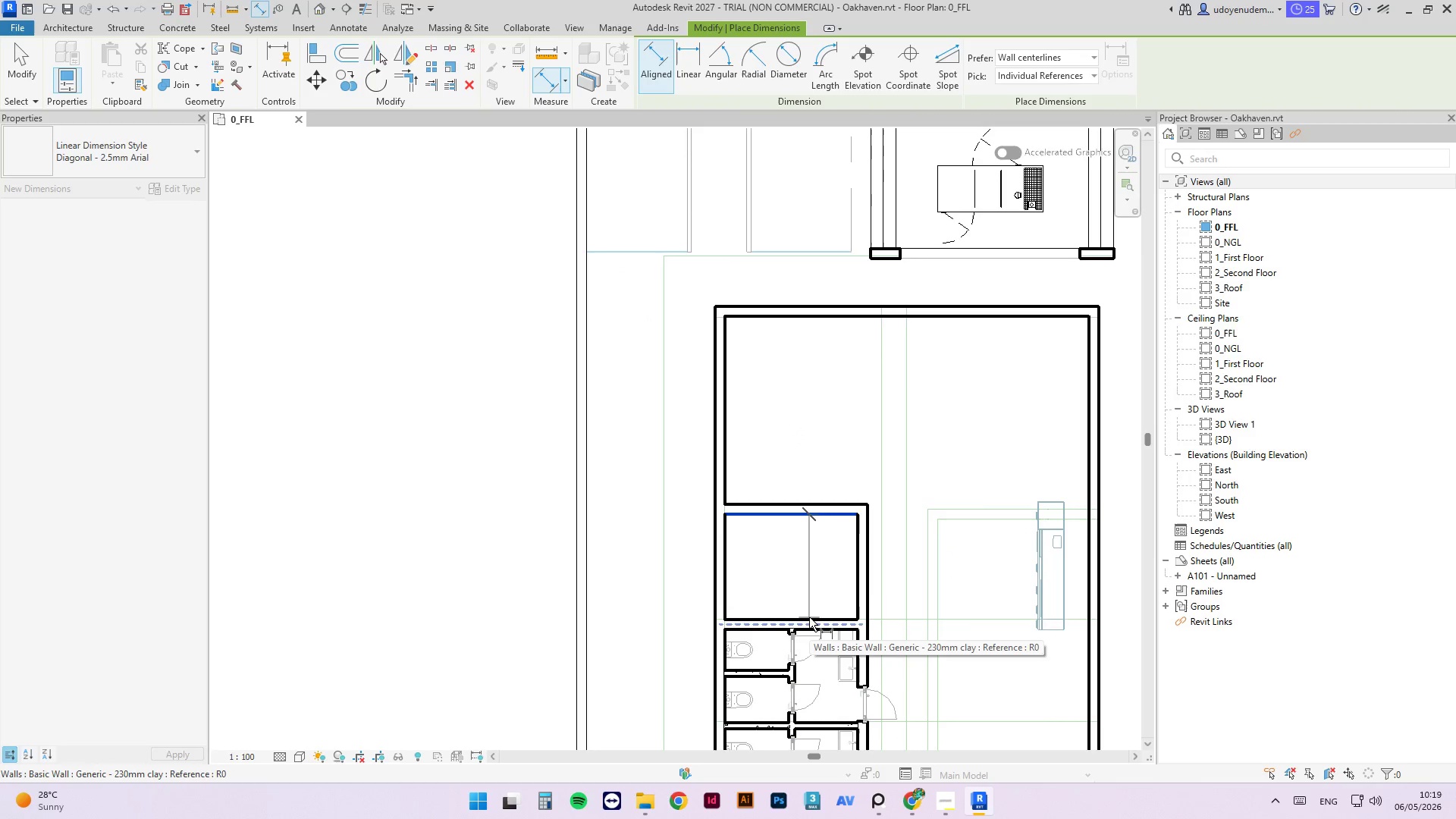 
key(Tab)
 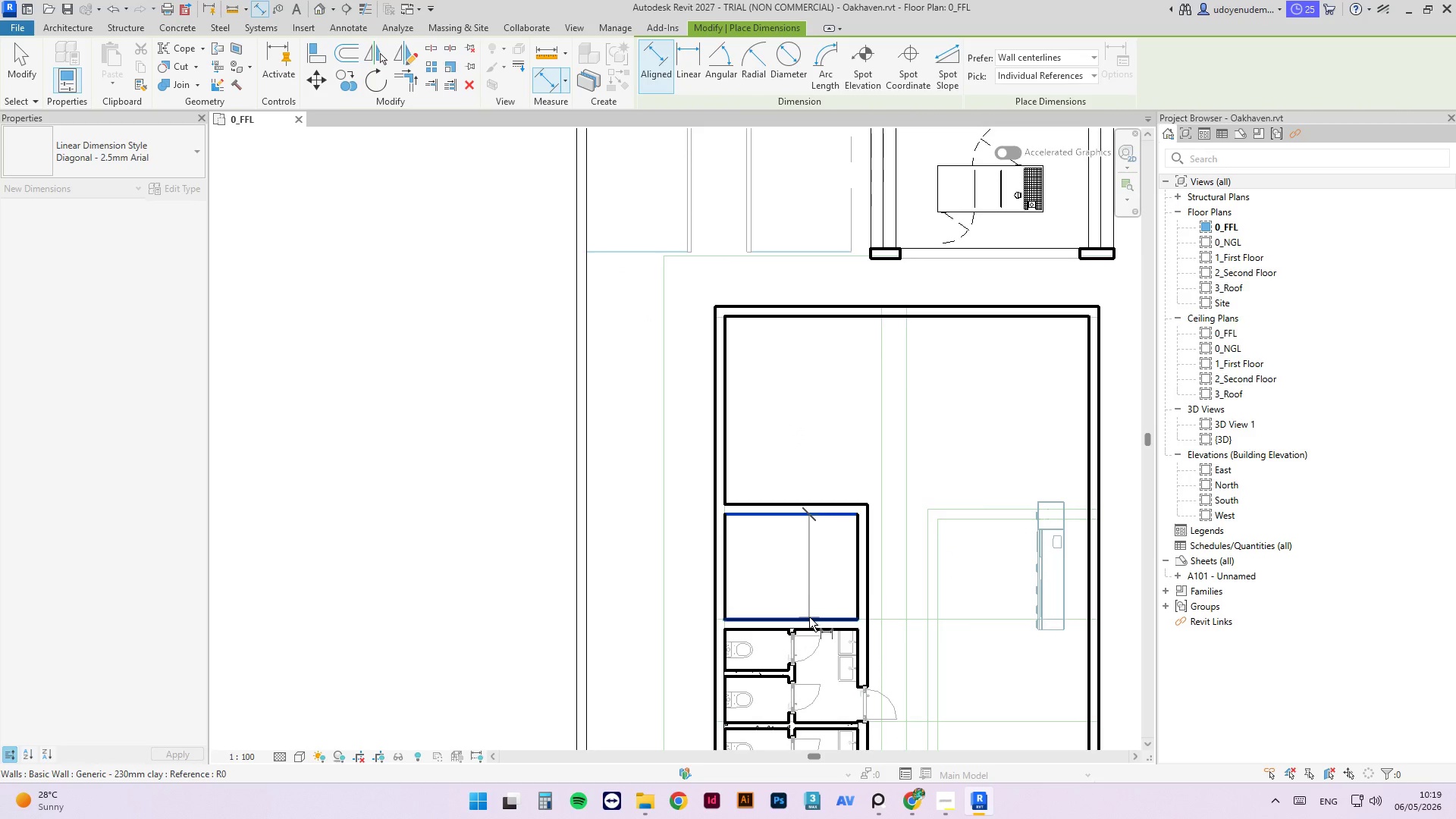 
left_click([809, 617])
 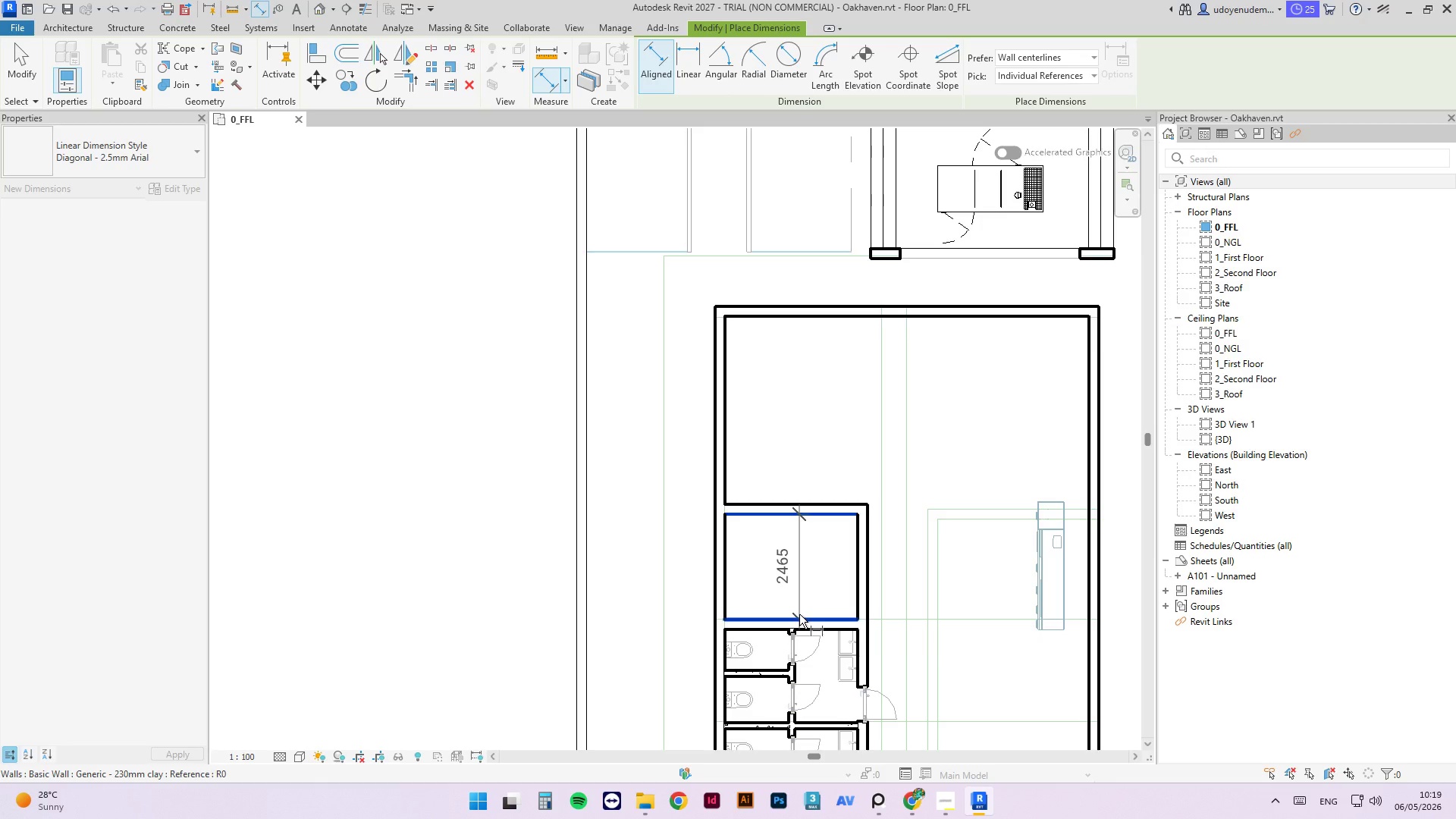 
key(Escape)
 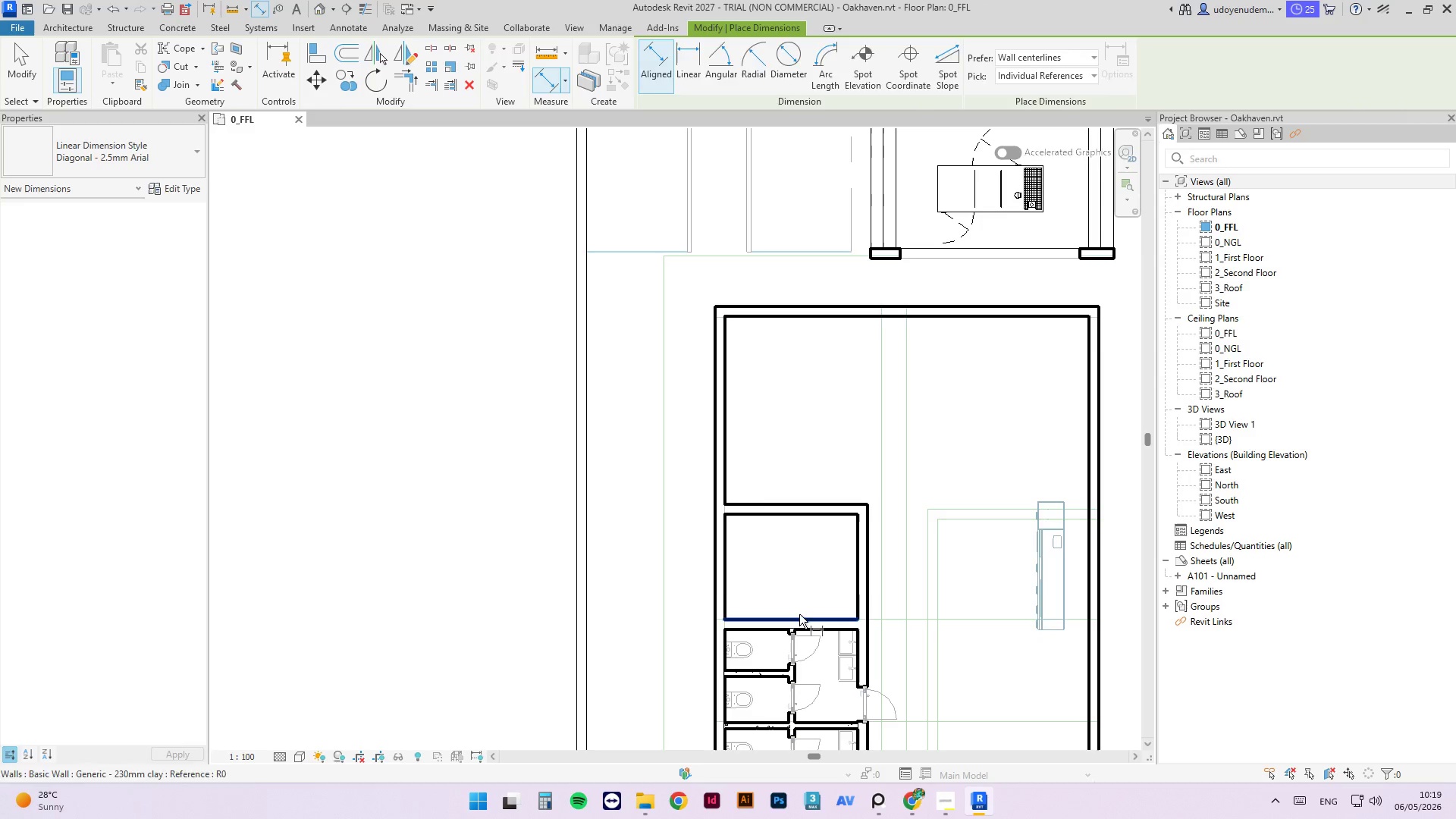 
key(Escape)
 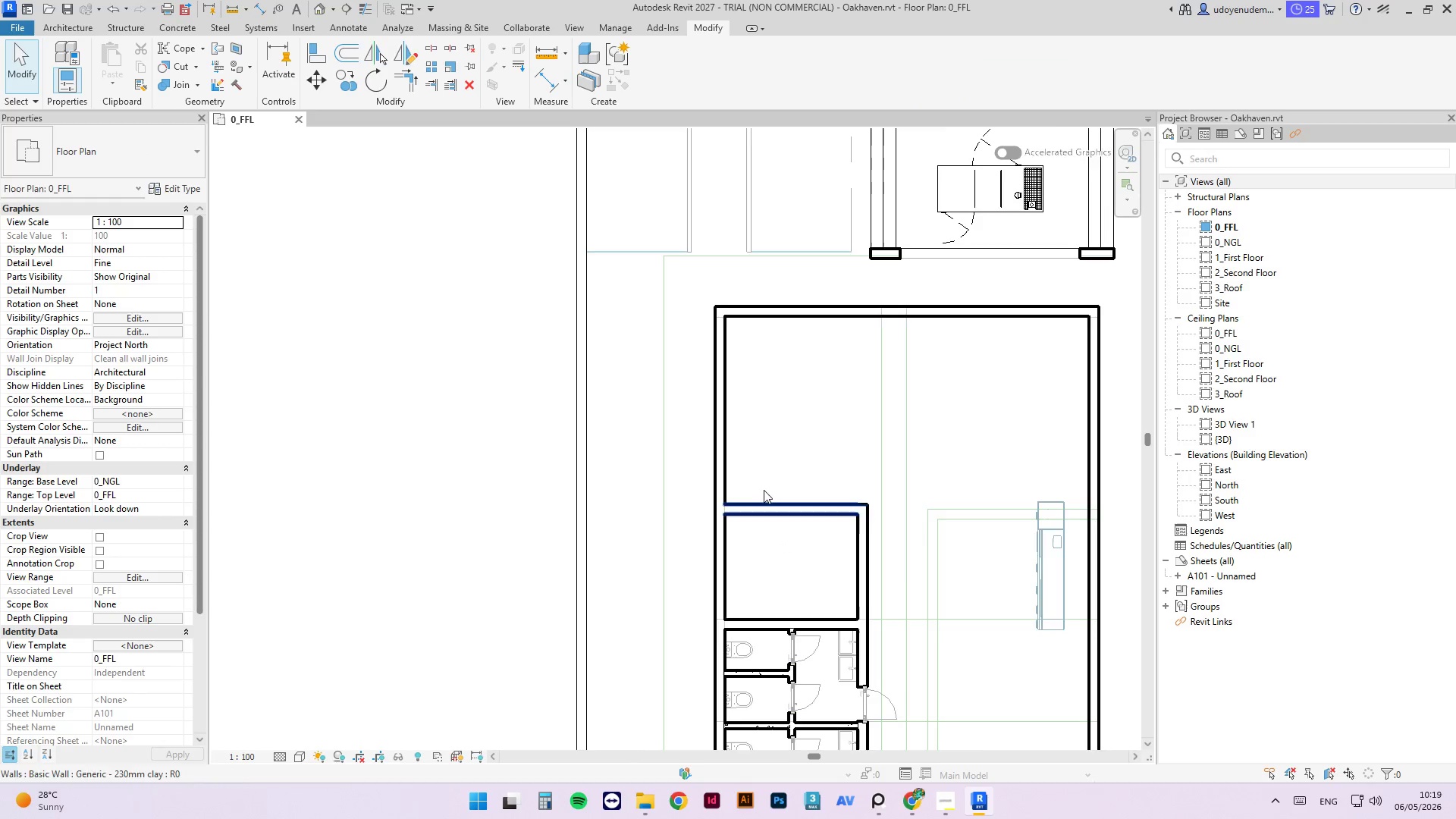 
scroll: coordinate [750, 464], scroll_direction: down, amount: 3.0
 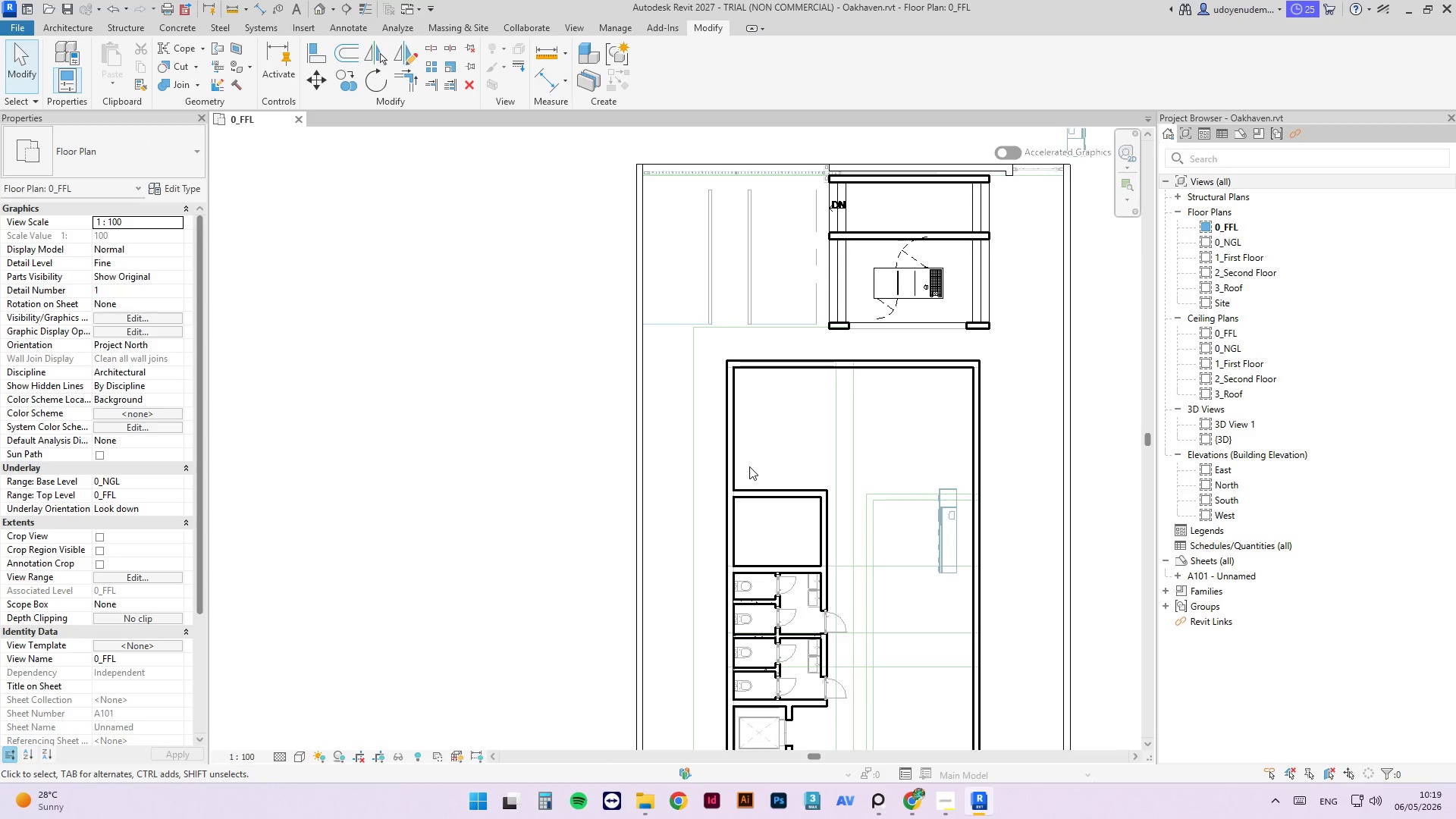 
key(Escape)
 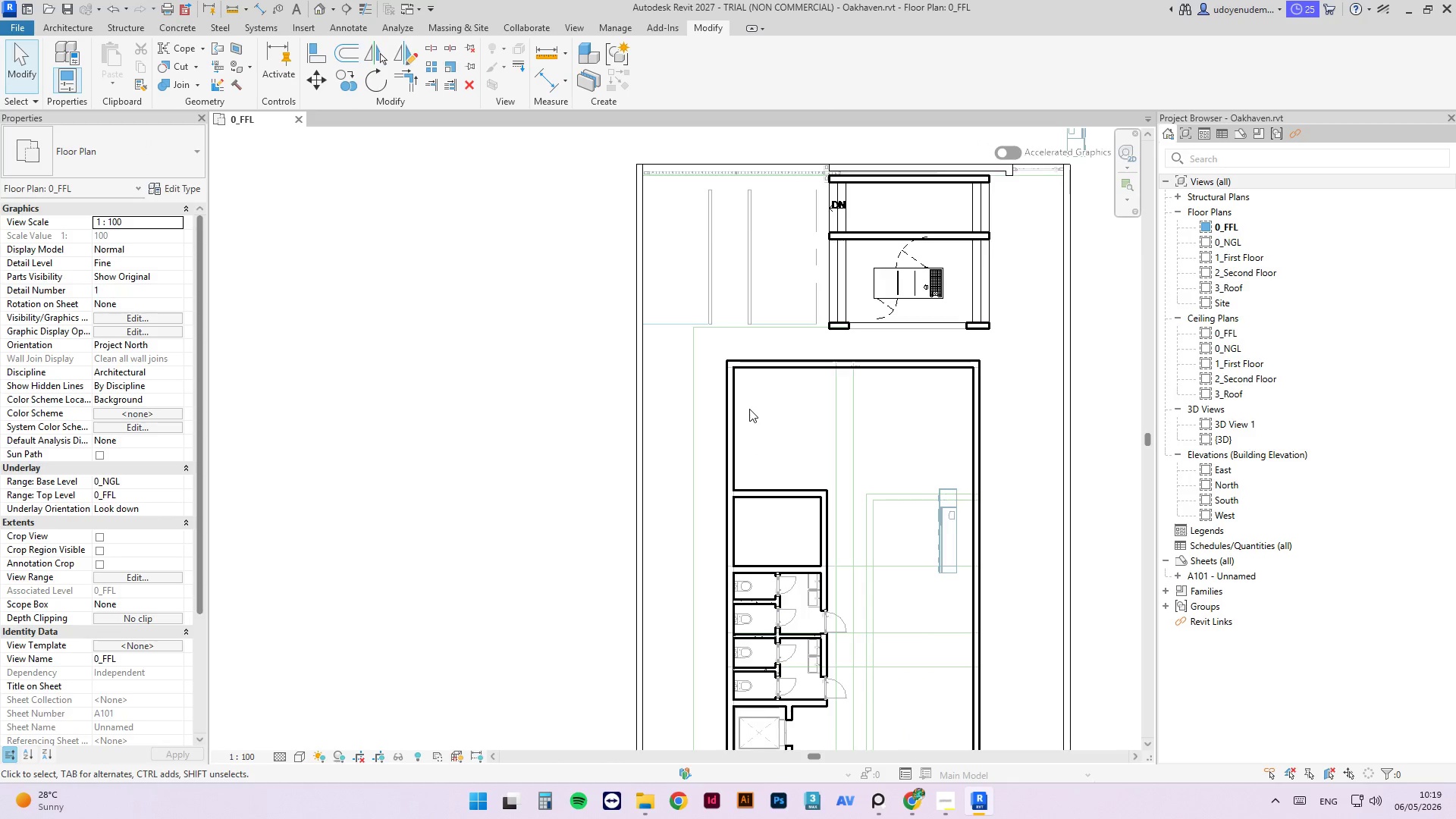 
scroll: coordinate [748, 410], scroll_direction: down, amount: 2.0
 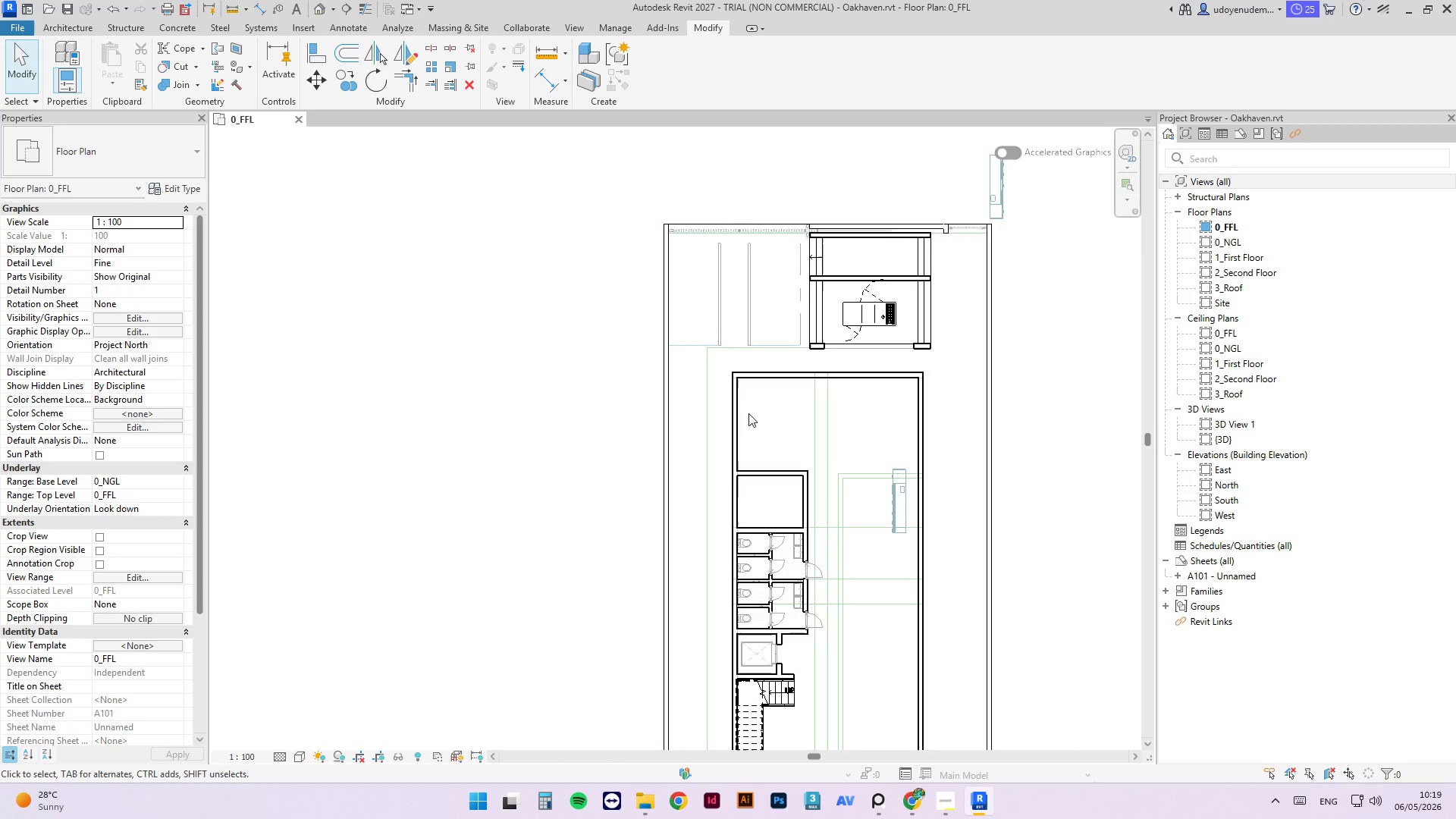 
scroll: coordinate [748, 413], scroll_direction: up, amount: 1.0
 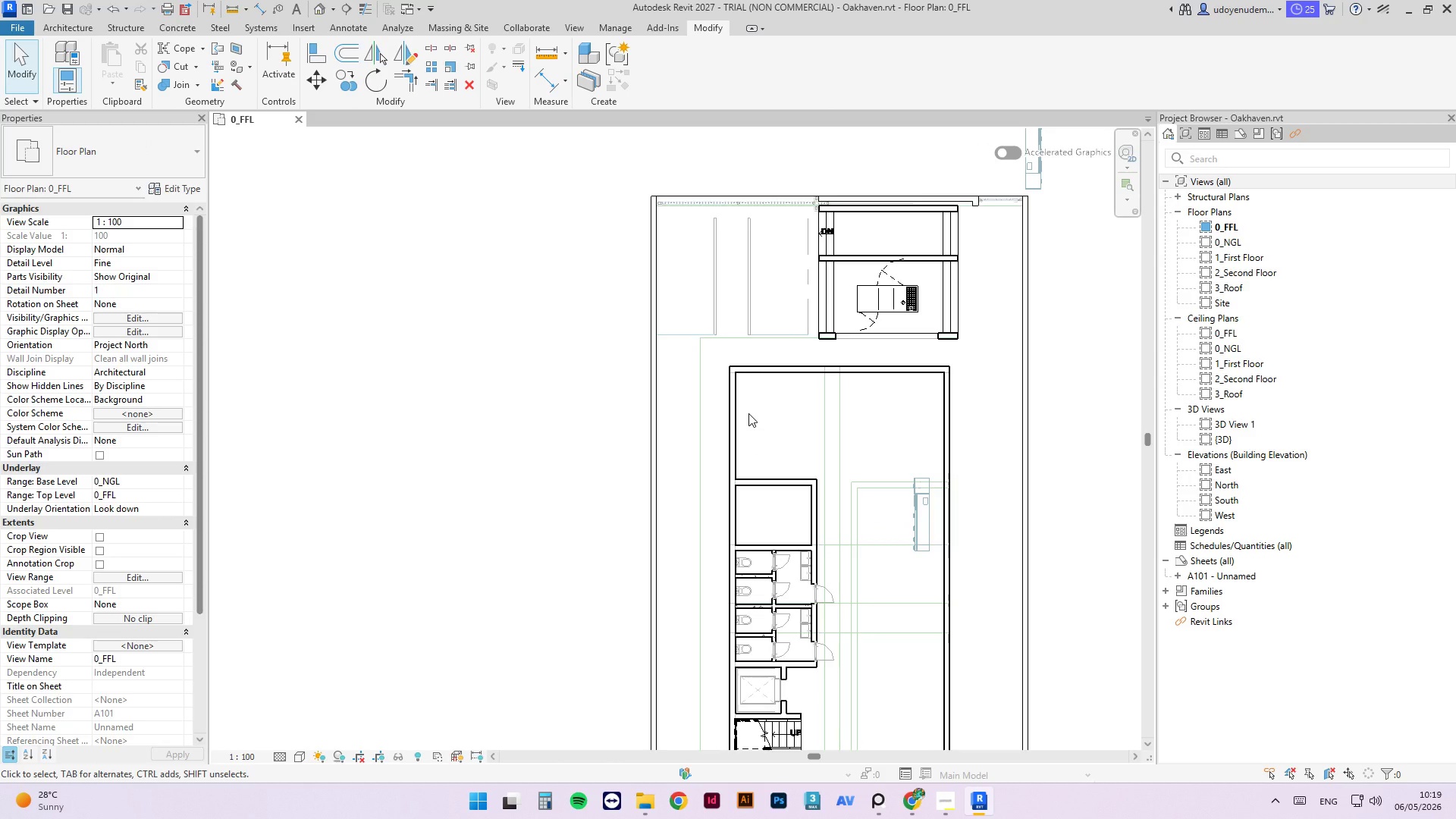 
wait(7.55)
 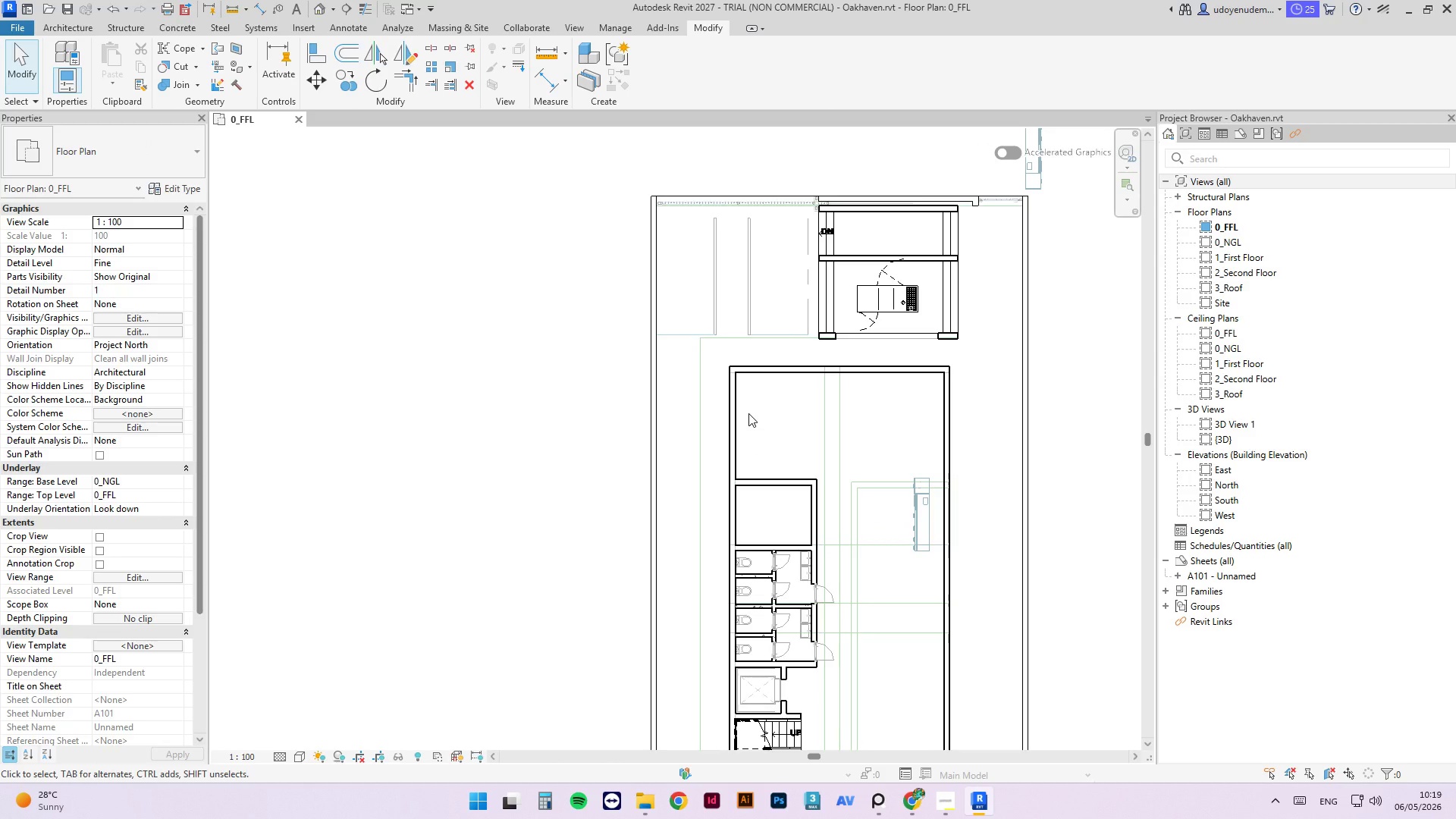 
scroll: coordinate [913, 483], scroll_direction: up, amount: 2.0
 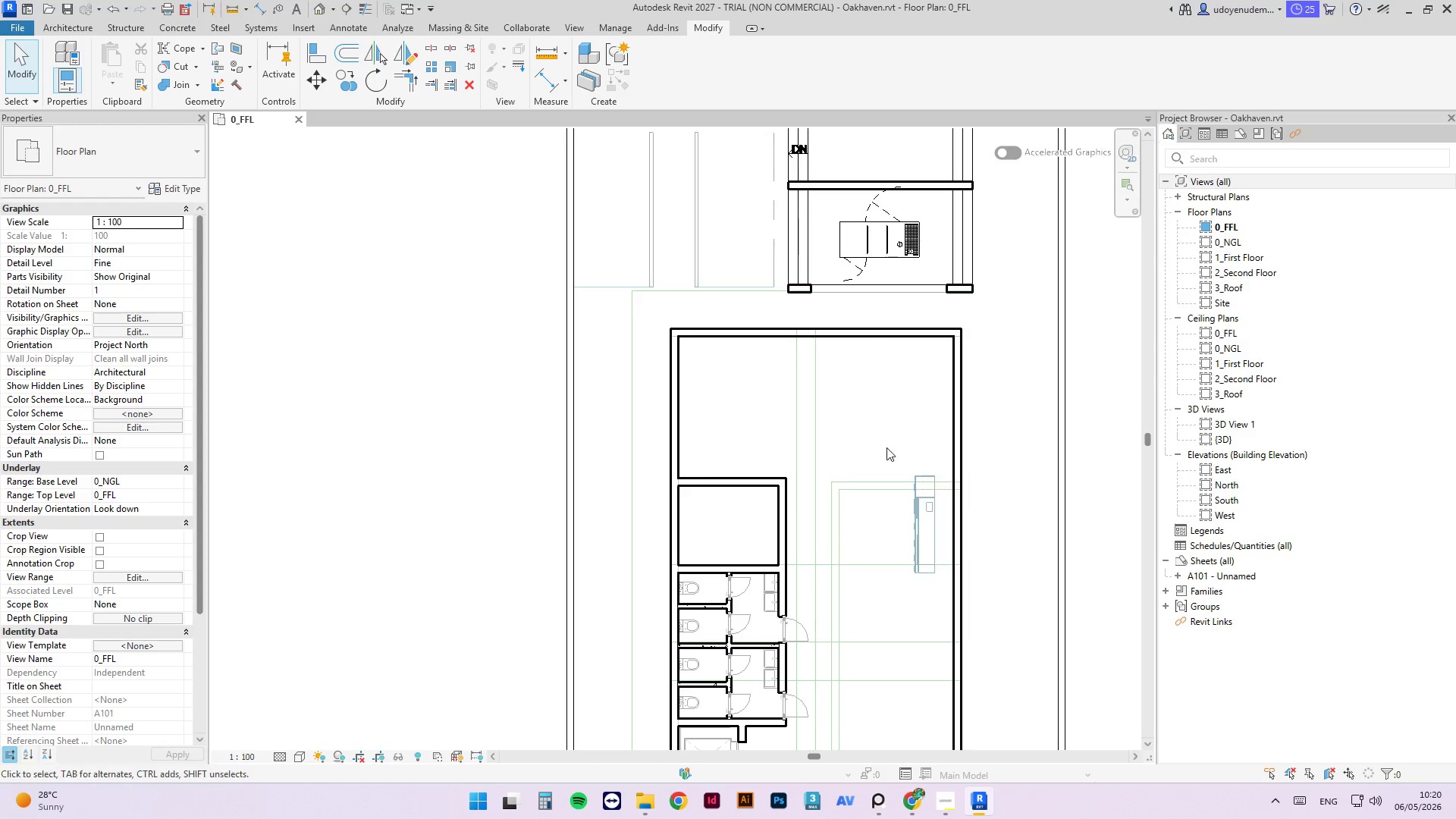 
scroll: coordinate [855, 444], scroll_direction: down, amount: 2.0
 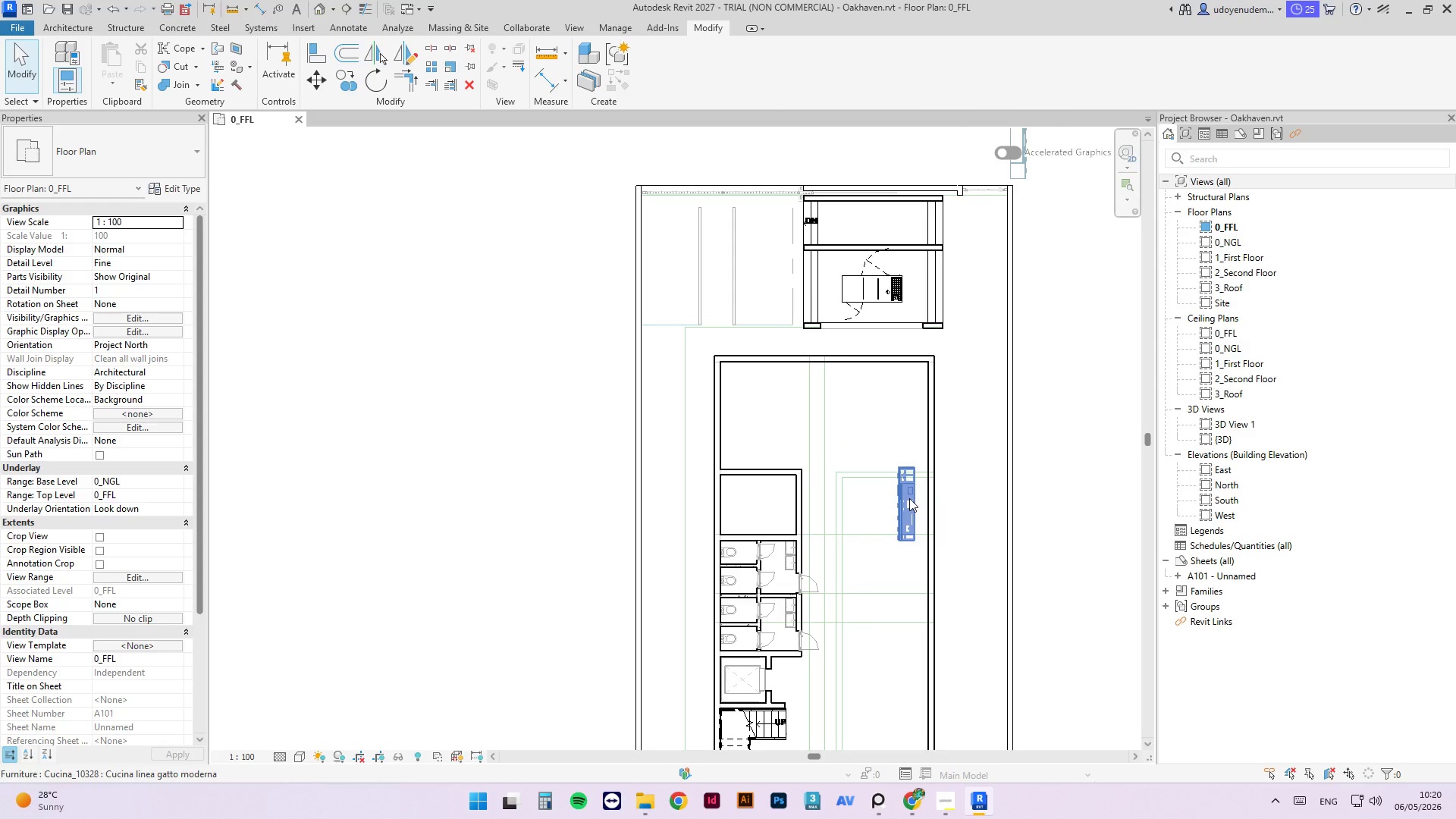 
left_click([909, 498])
 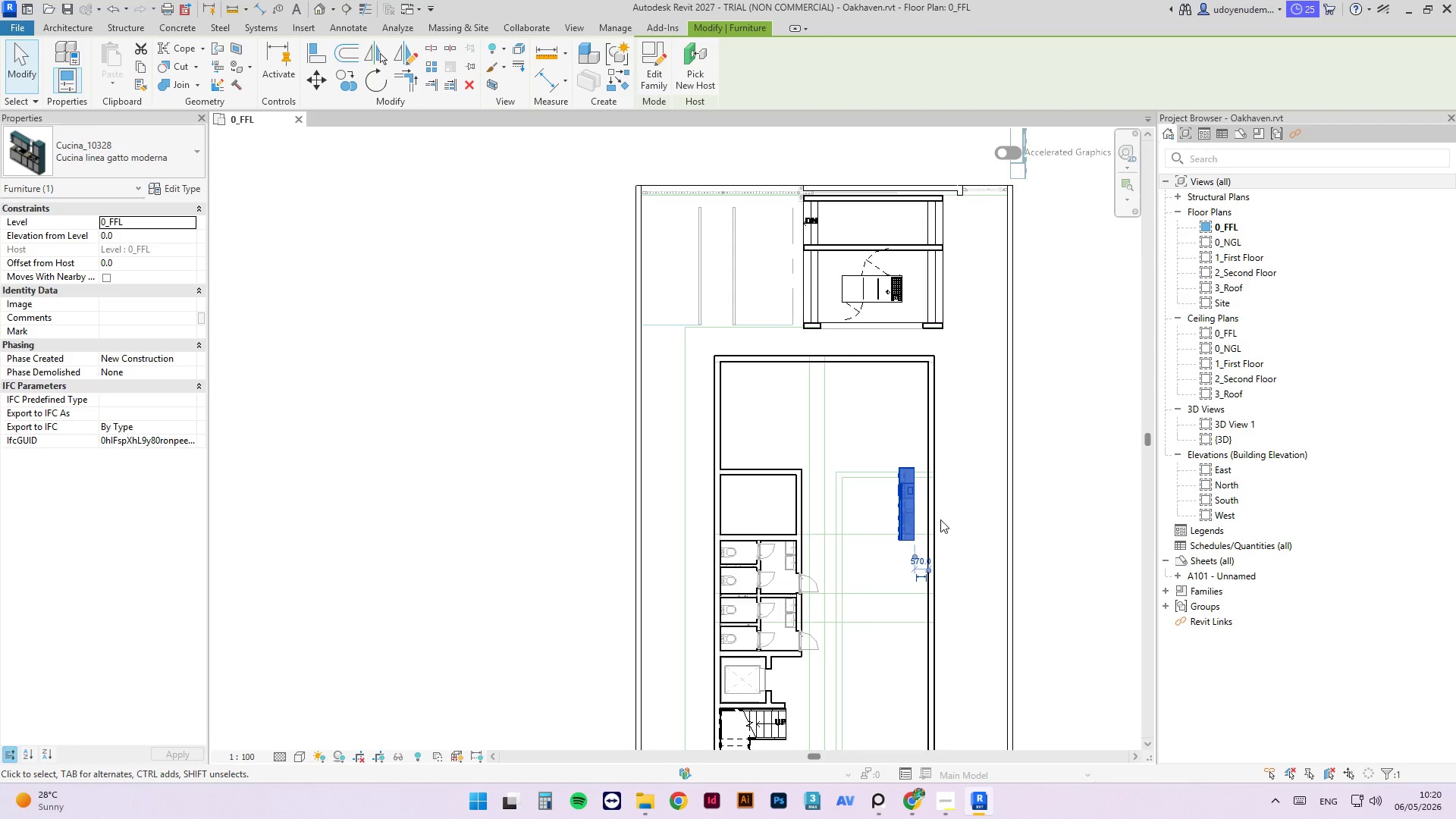 
key(Delete)
 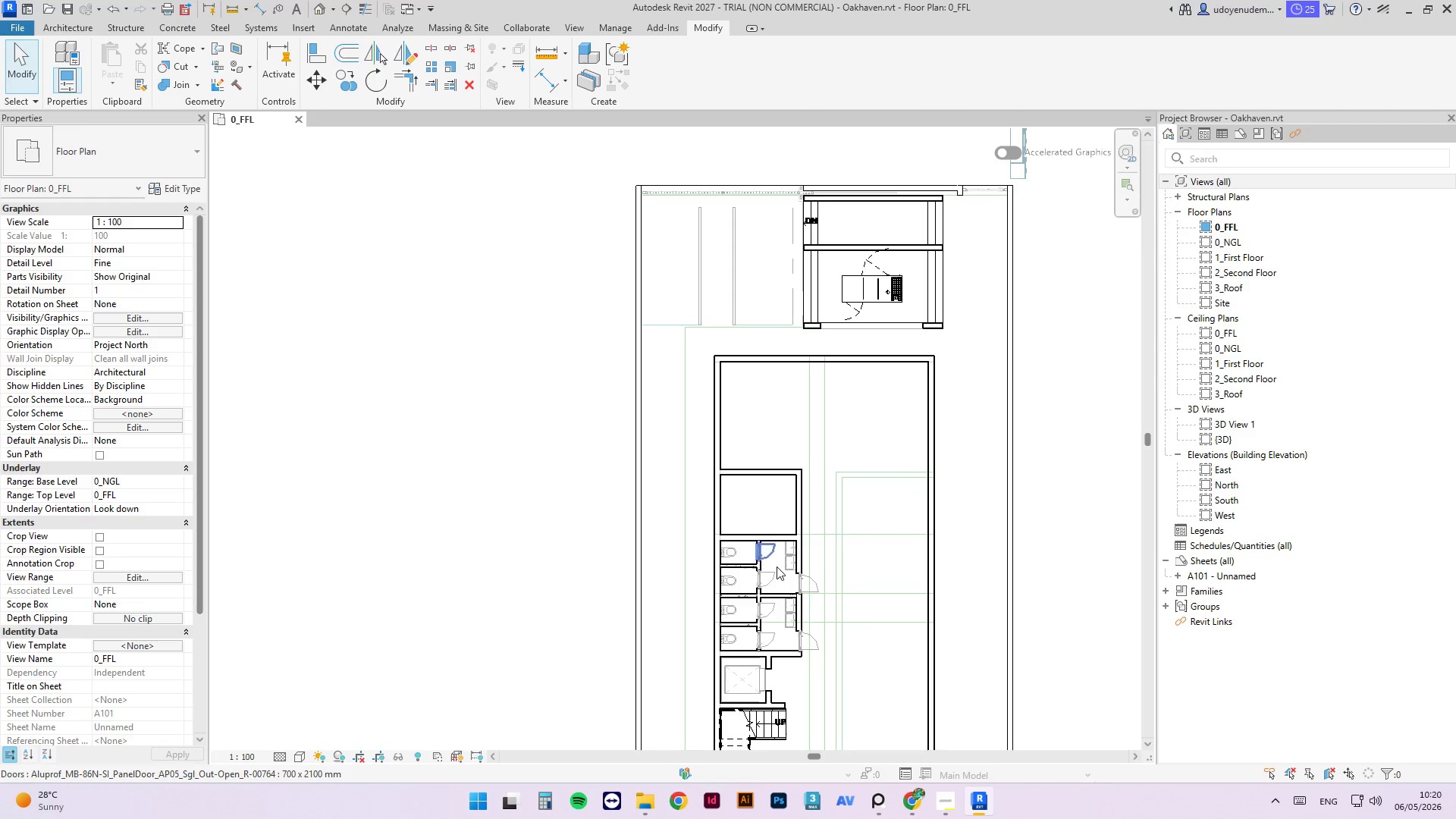 
scroll: coordinate [780, 566], scroll_direction: up, amount: 3.0
 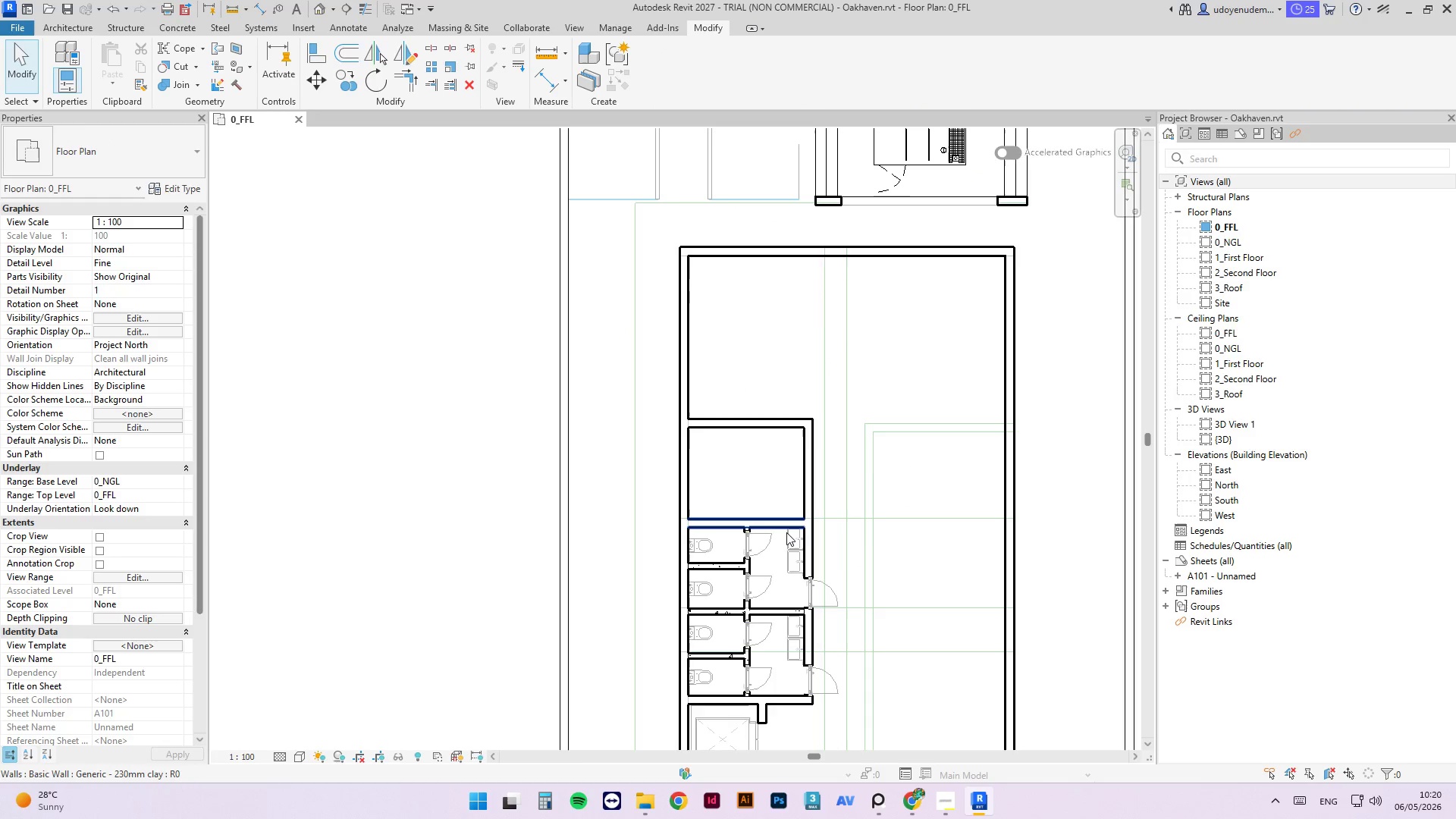 
left_click([788, 527])
 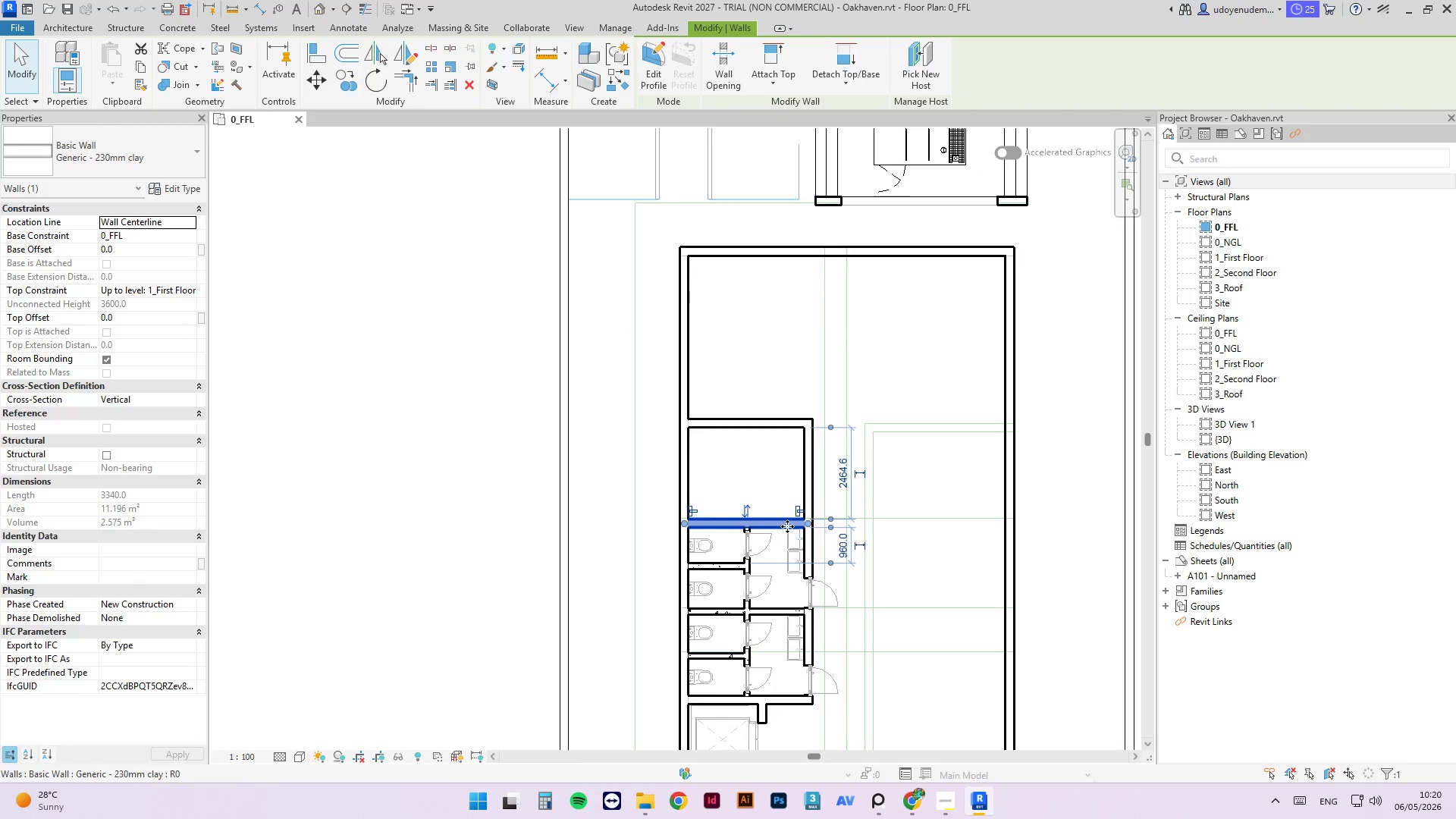 
type(cs)
 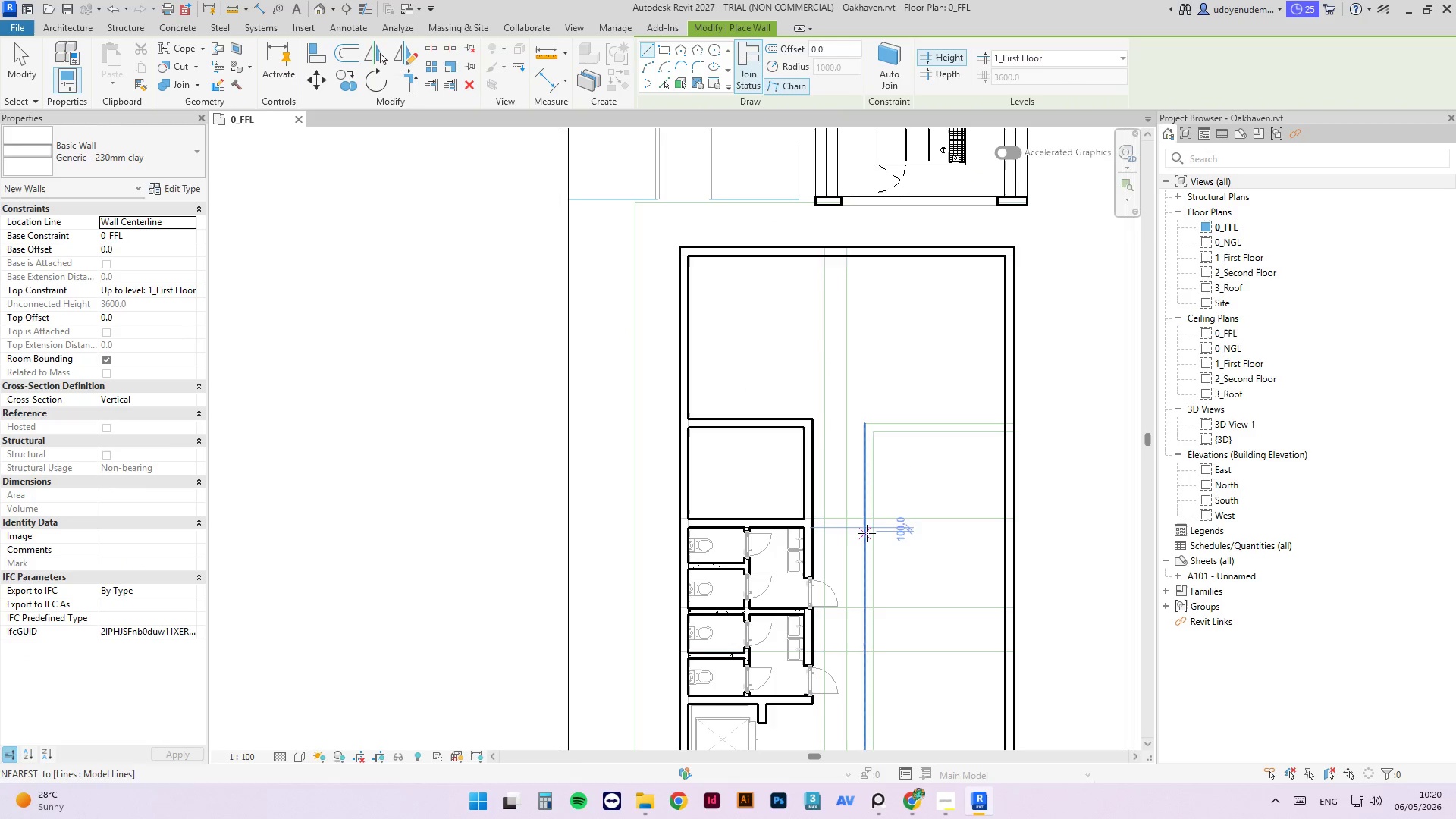 
scroll: coordinate [894, 535], scroll_direction: up, amount: 3.0
 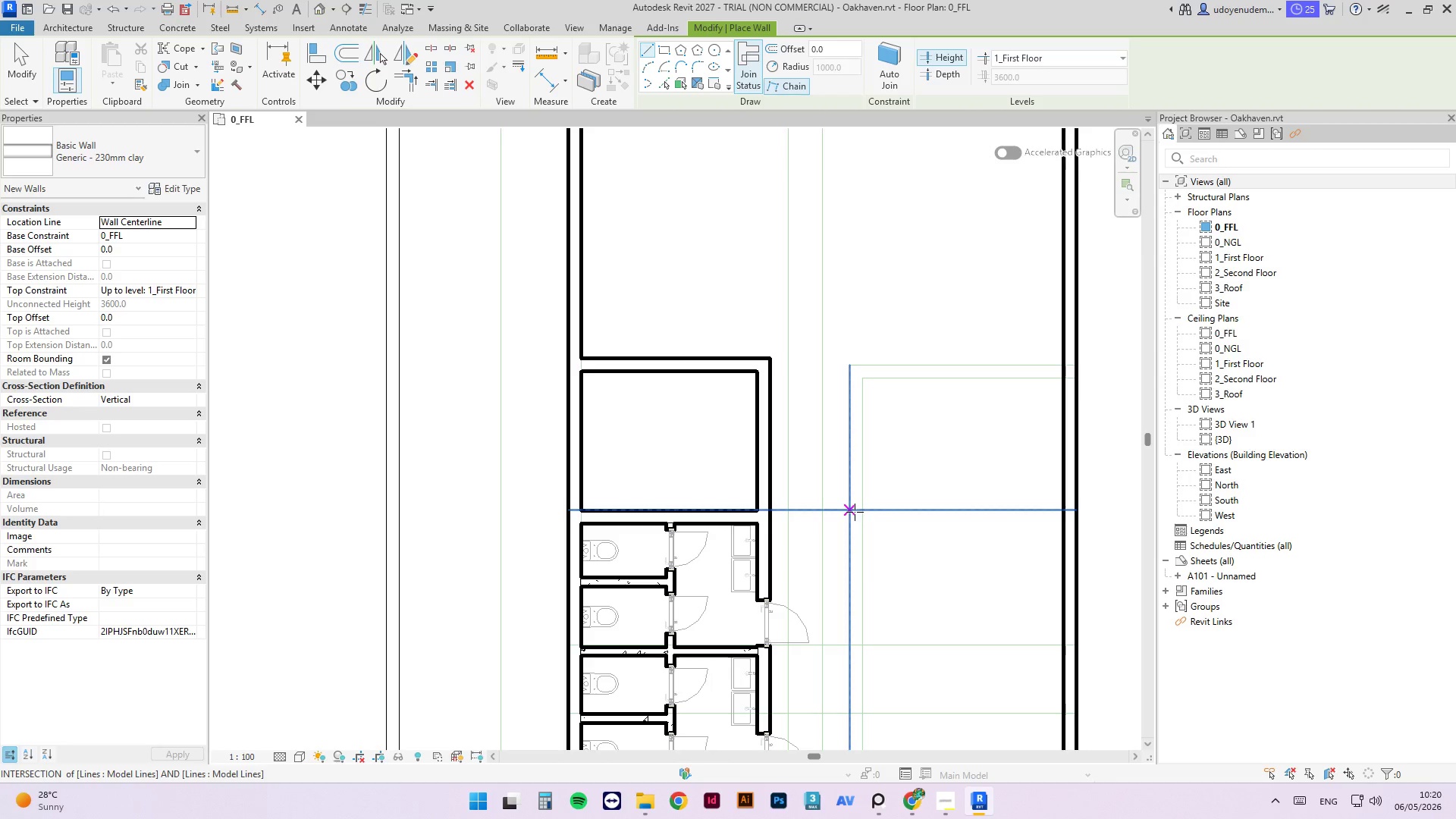 
left_click([855, 510])
 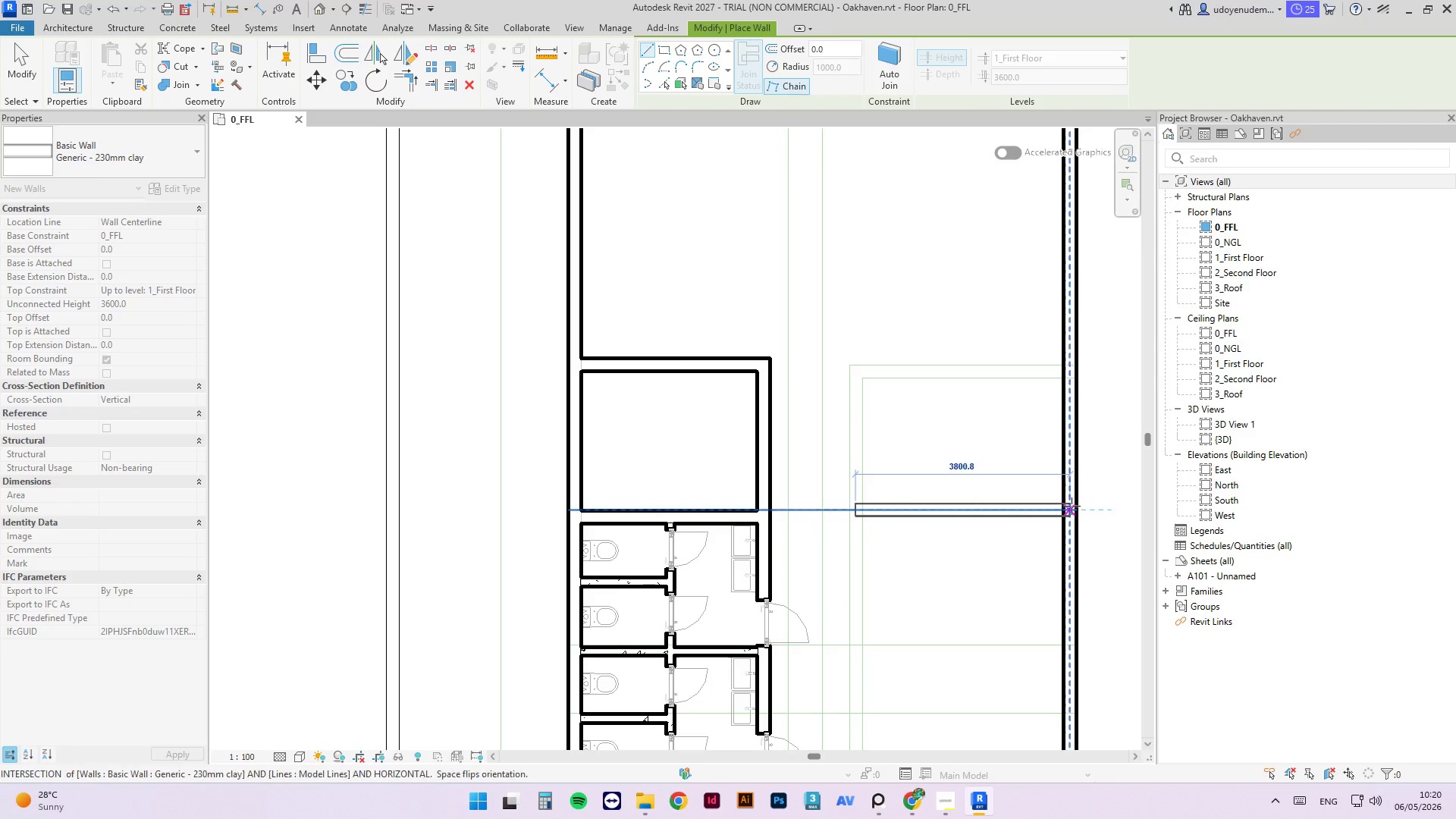 
left_click([1072, 506])
 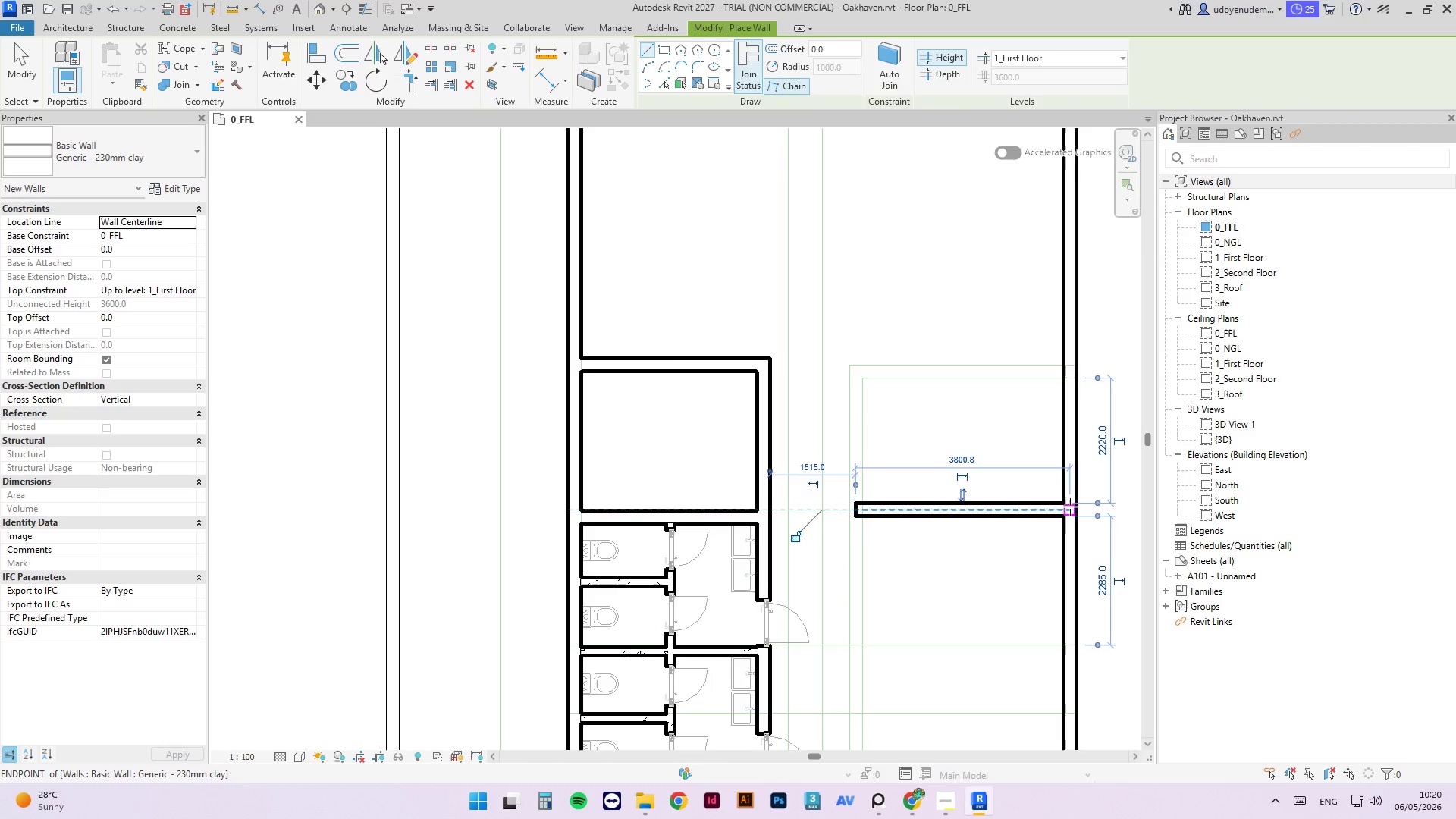 
key(Escape)
 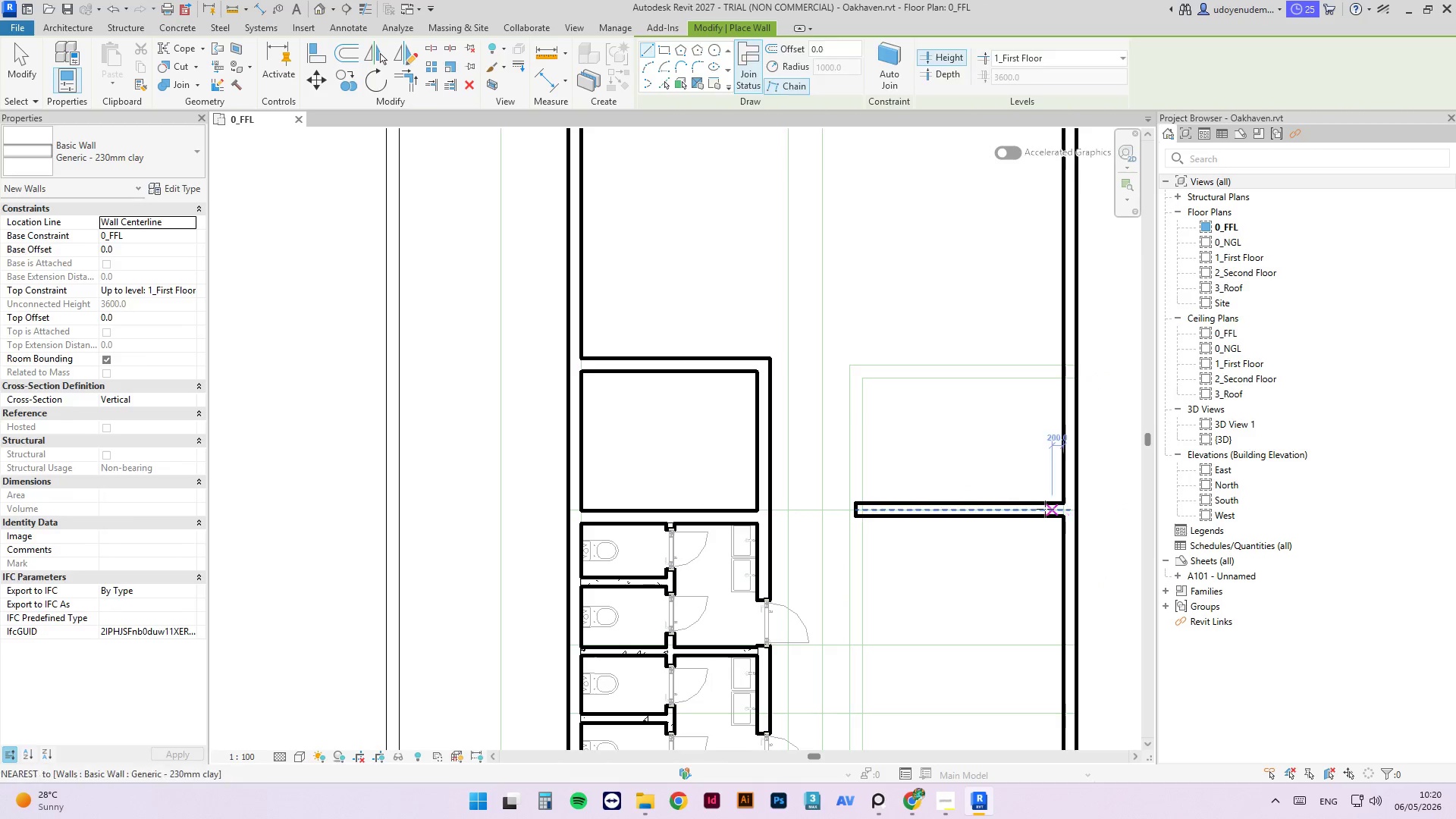 
key(Escape)
 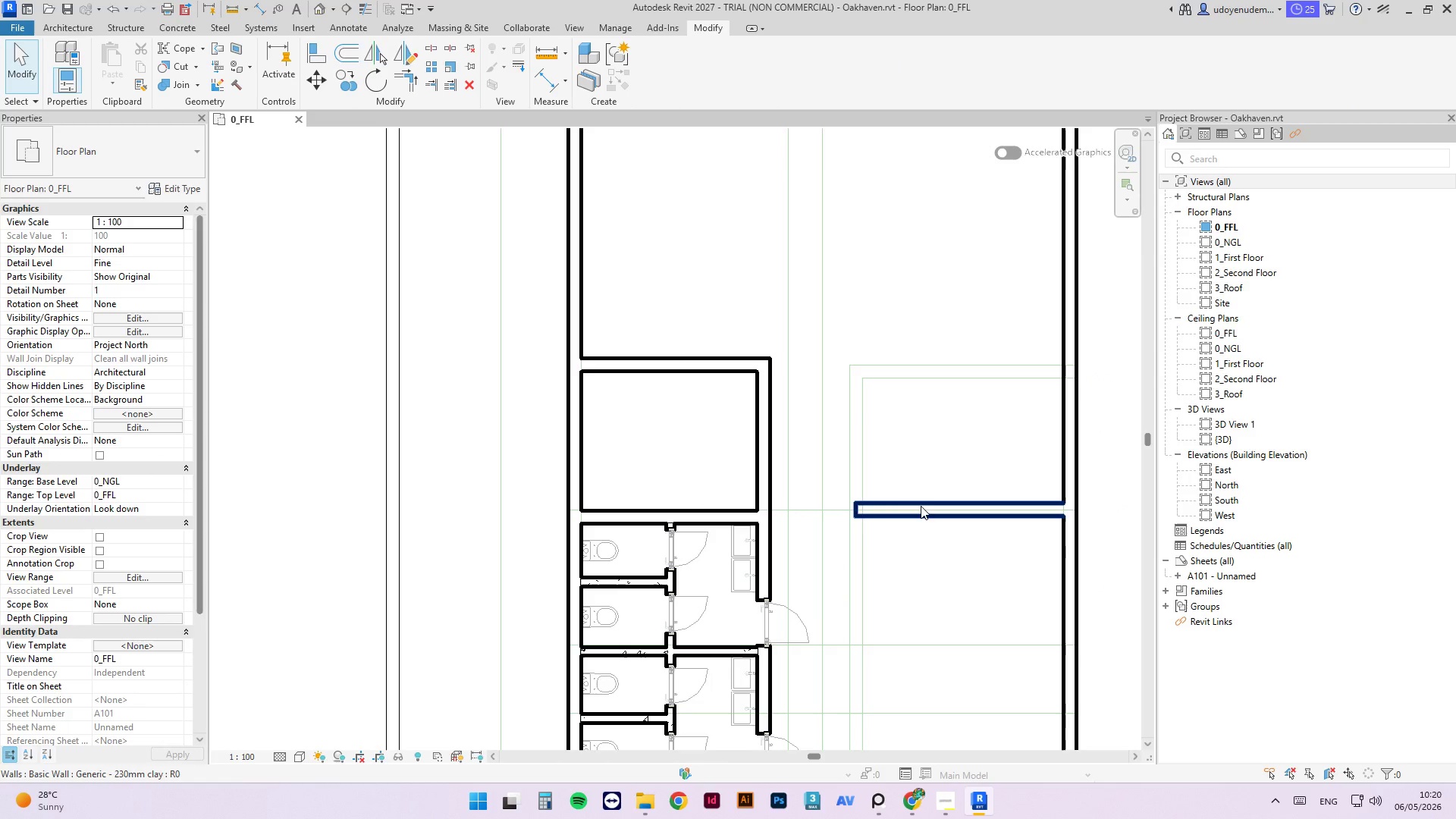 
scroll: coordinate [833, 453], scroll_direction: none, amount: 0.0
 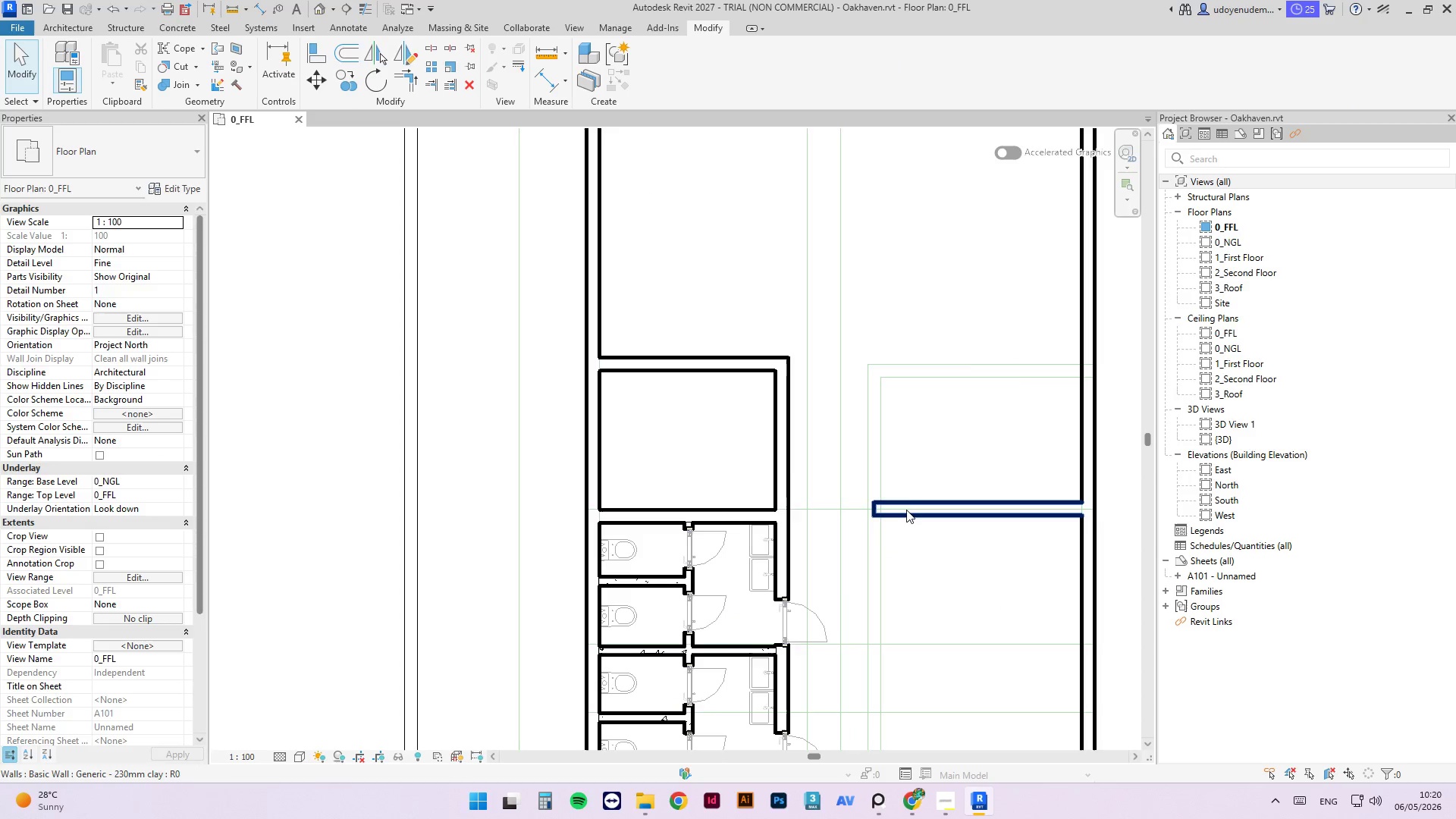 
left_click([905, 509])
 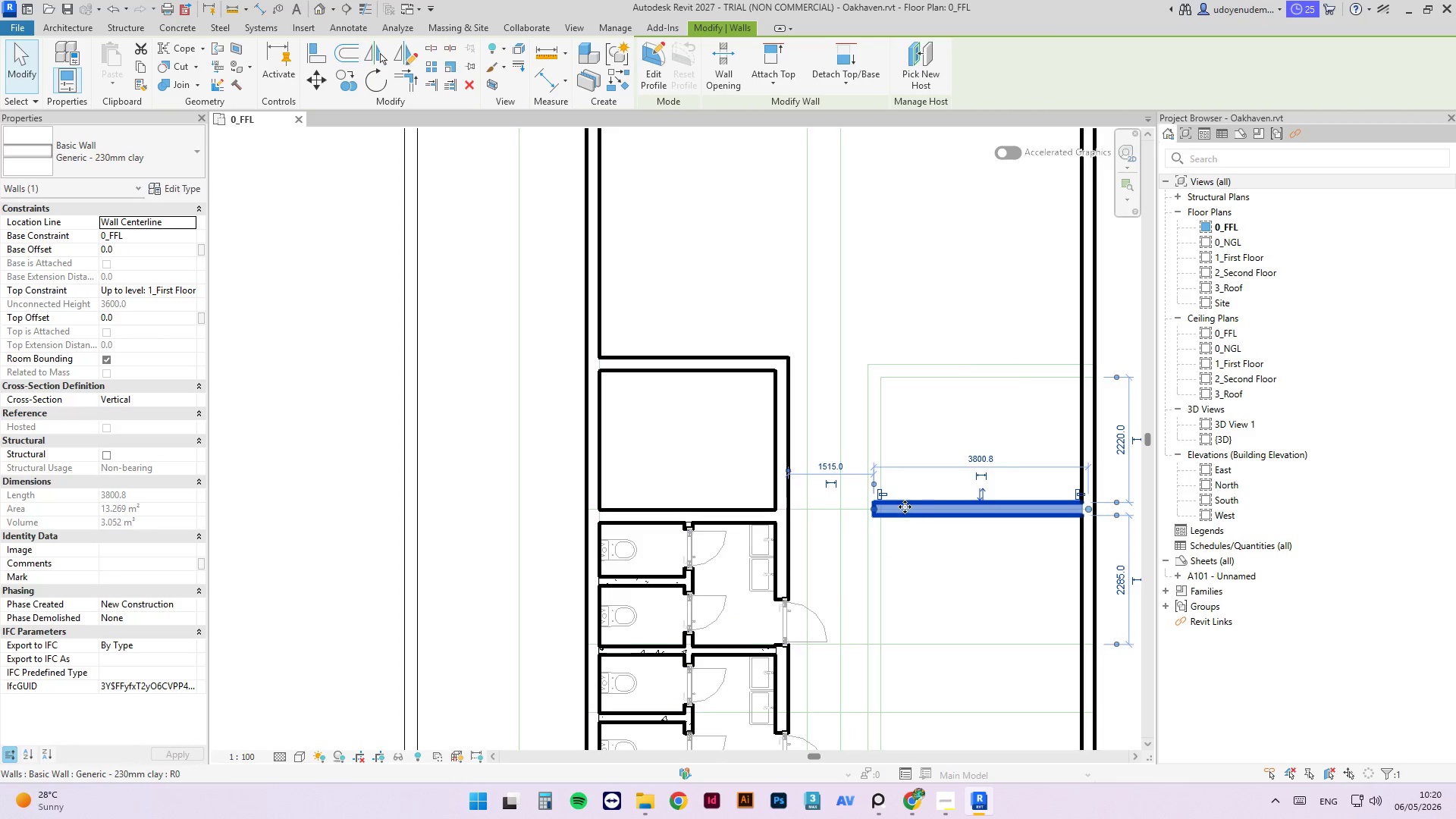 
type(al)
 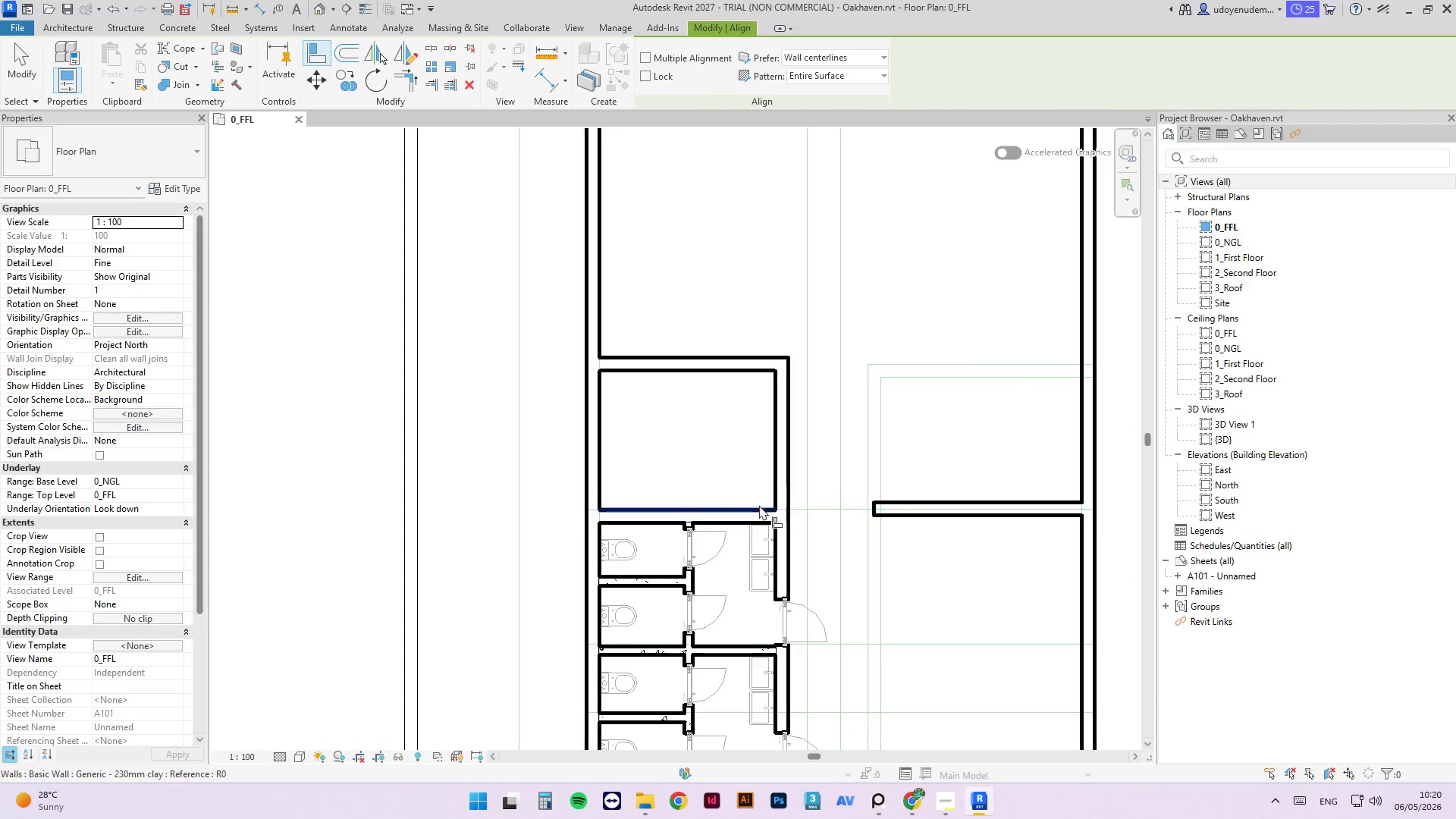 
left_click([758, 506])
 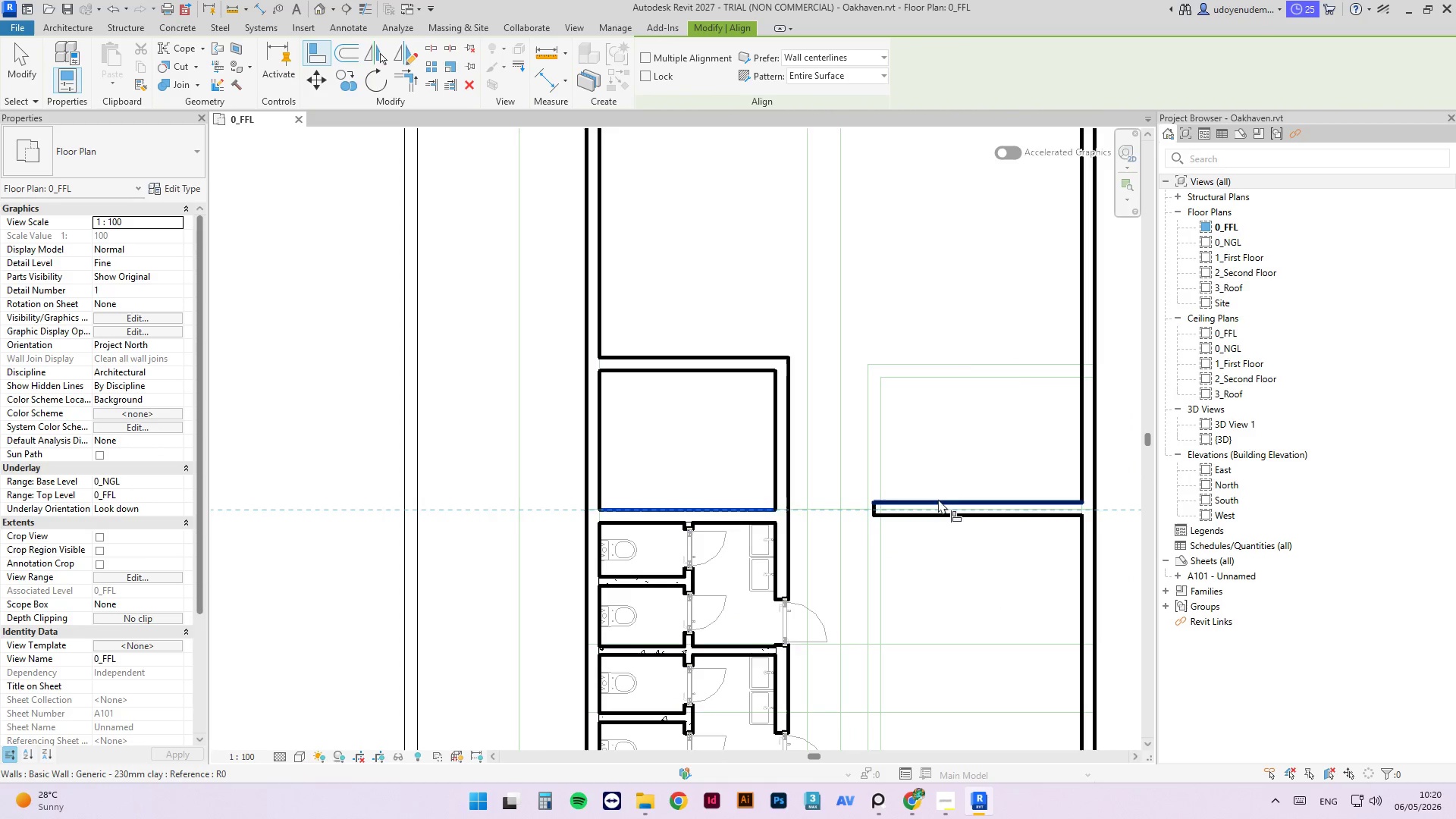 
left_click([938, 500])
 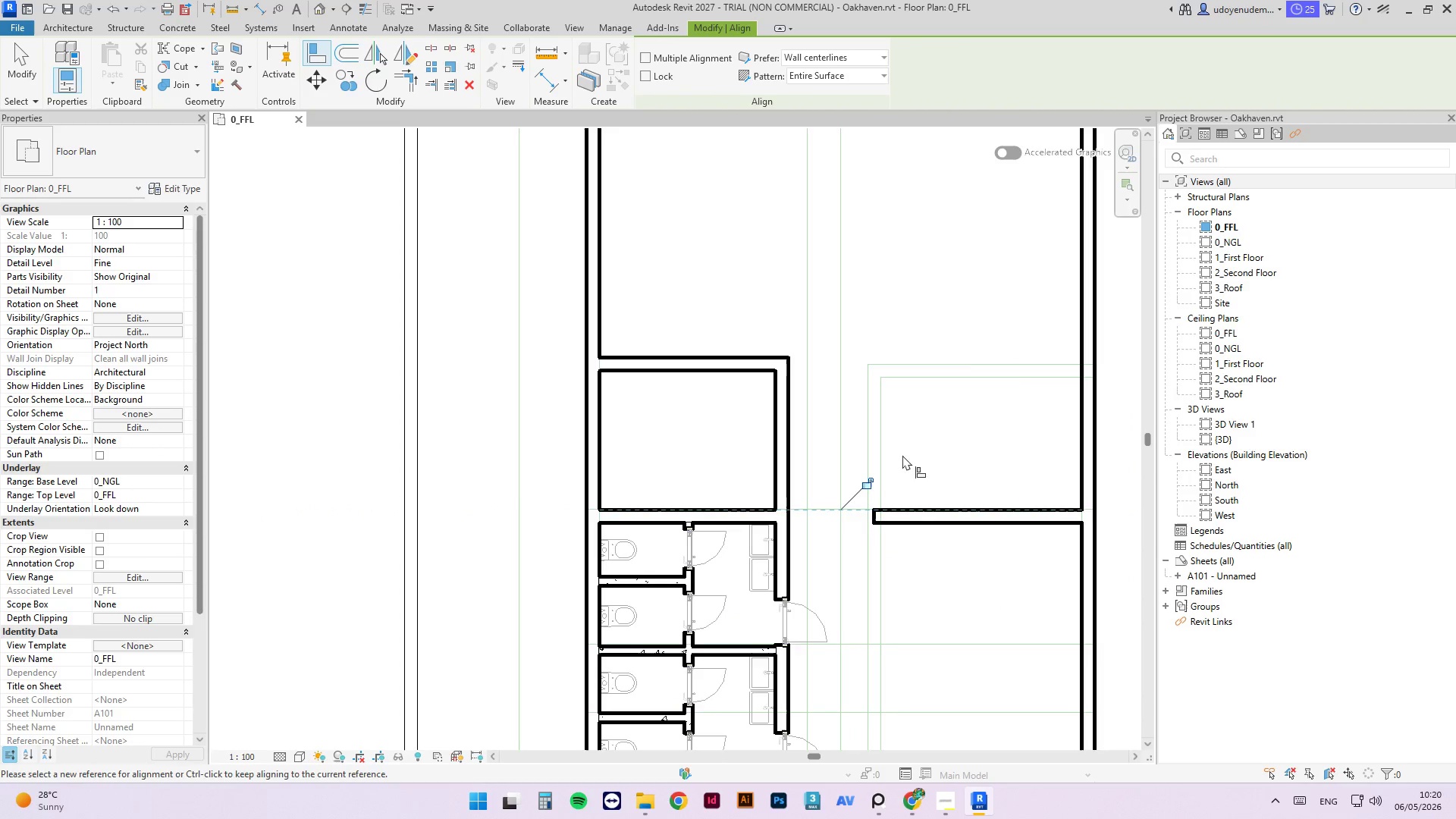 
key(Escape)
 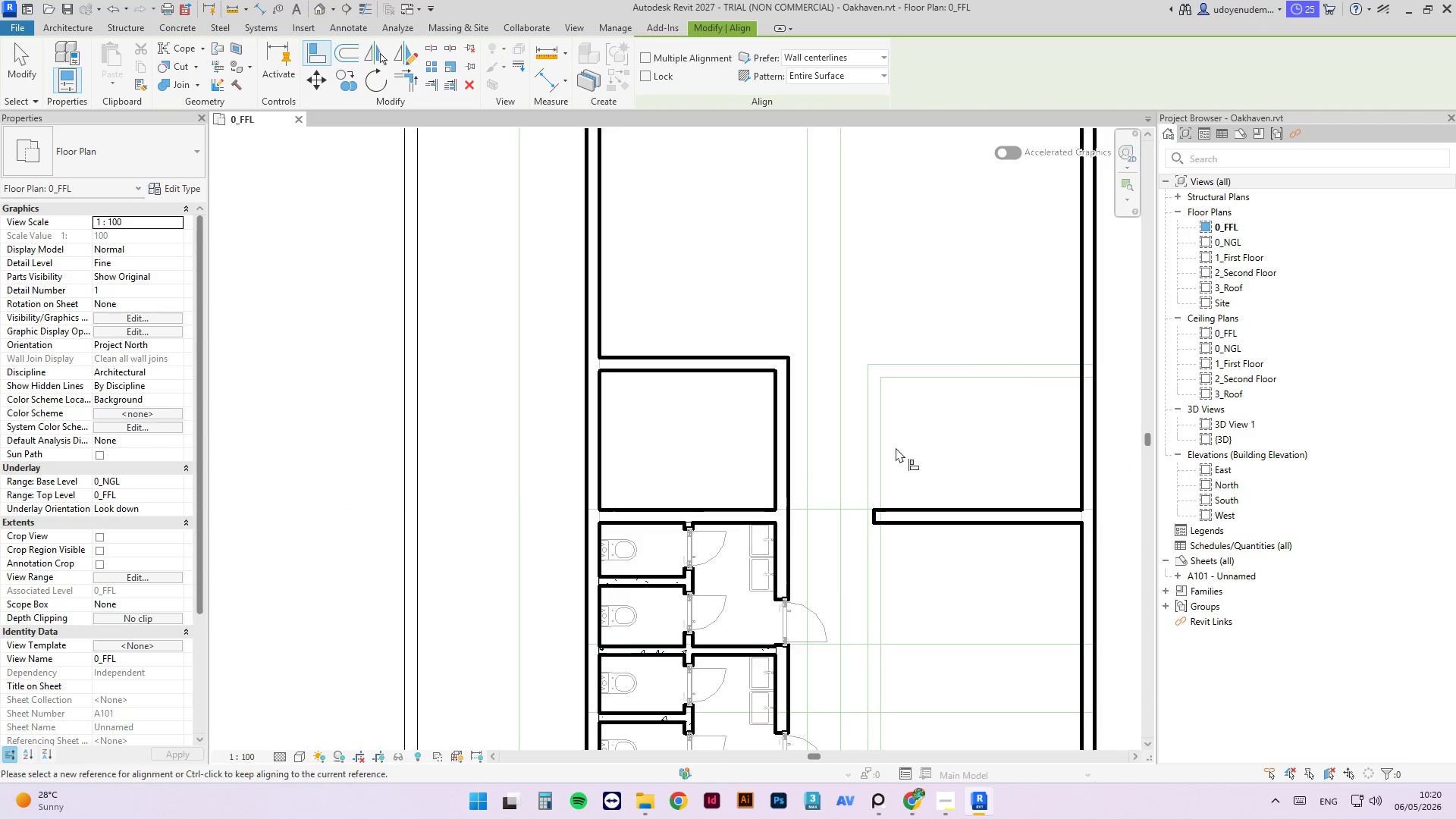 
key(Escape)
 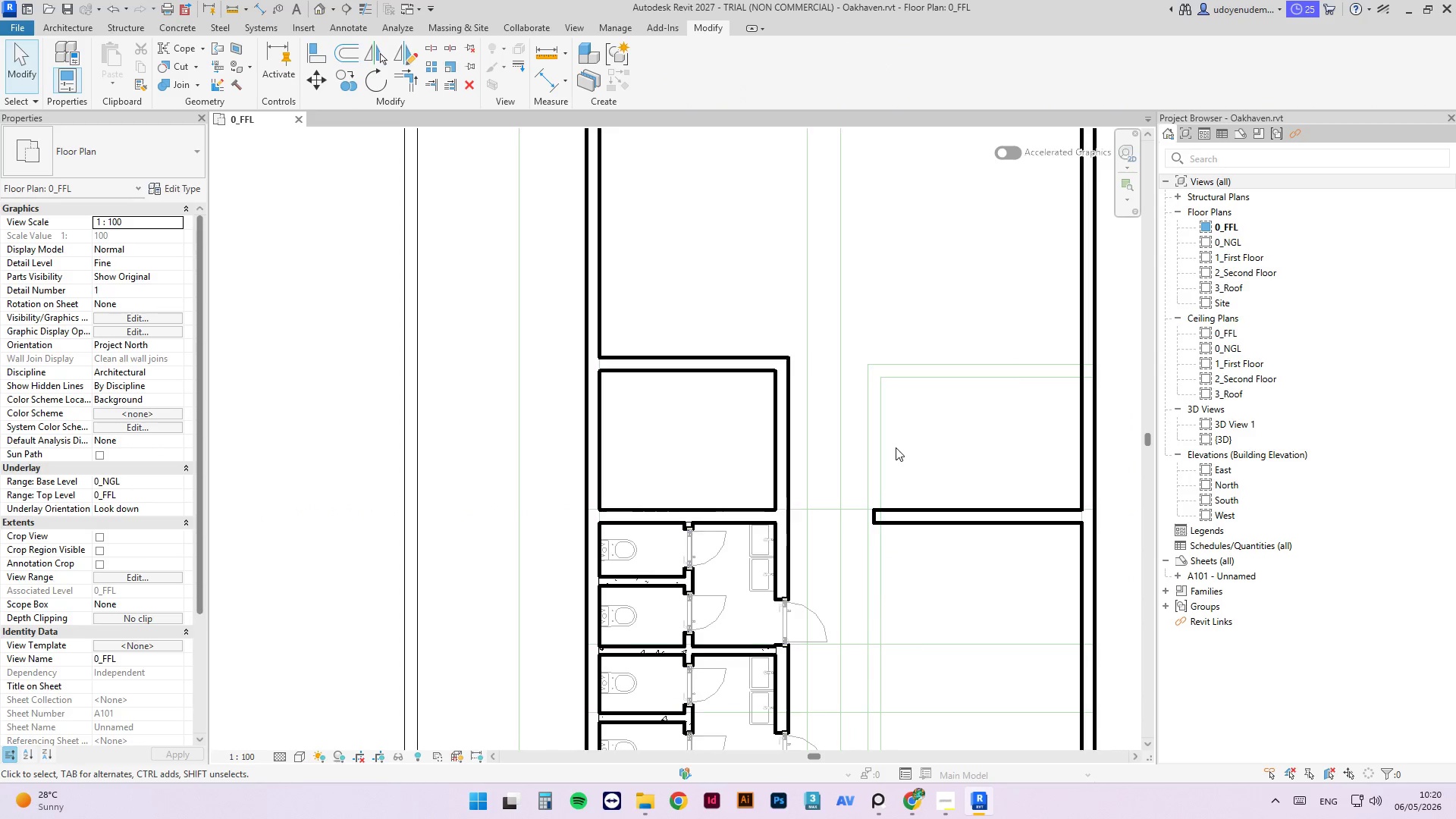 
scroll: coordinate [896, 447], scroll_direction: down, amount: 3.0
 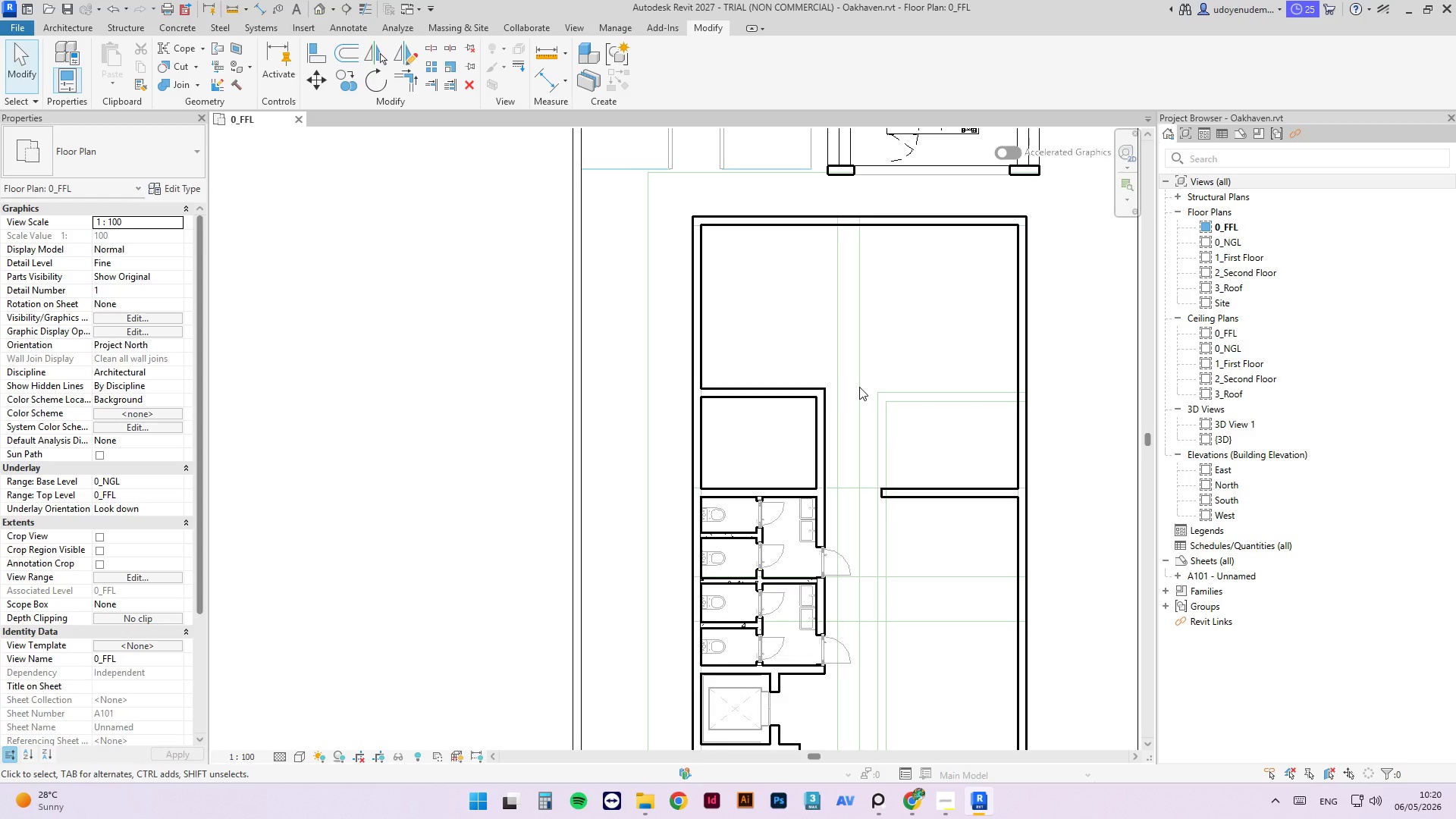 
left_click_drag(start_coordinate=[787, 395], to_coordinate=[121, 156])
 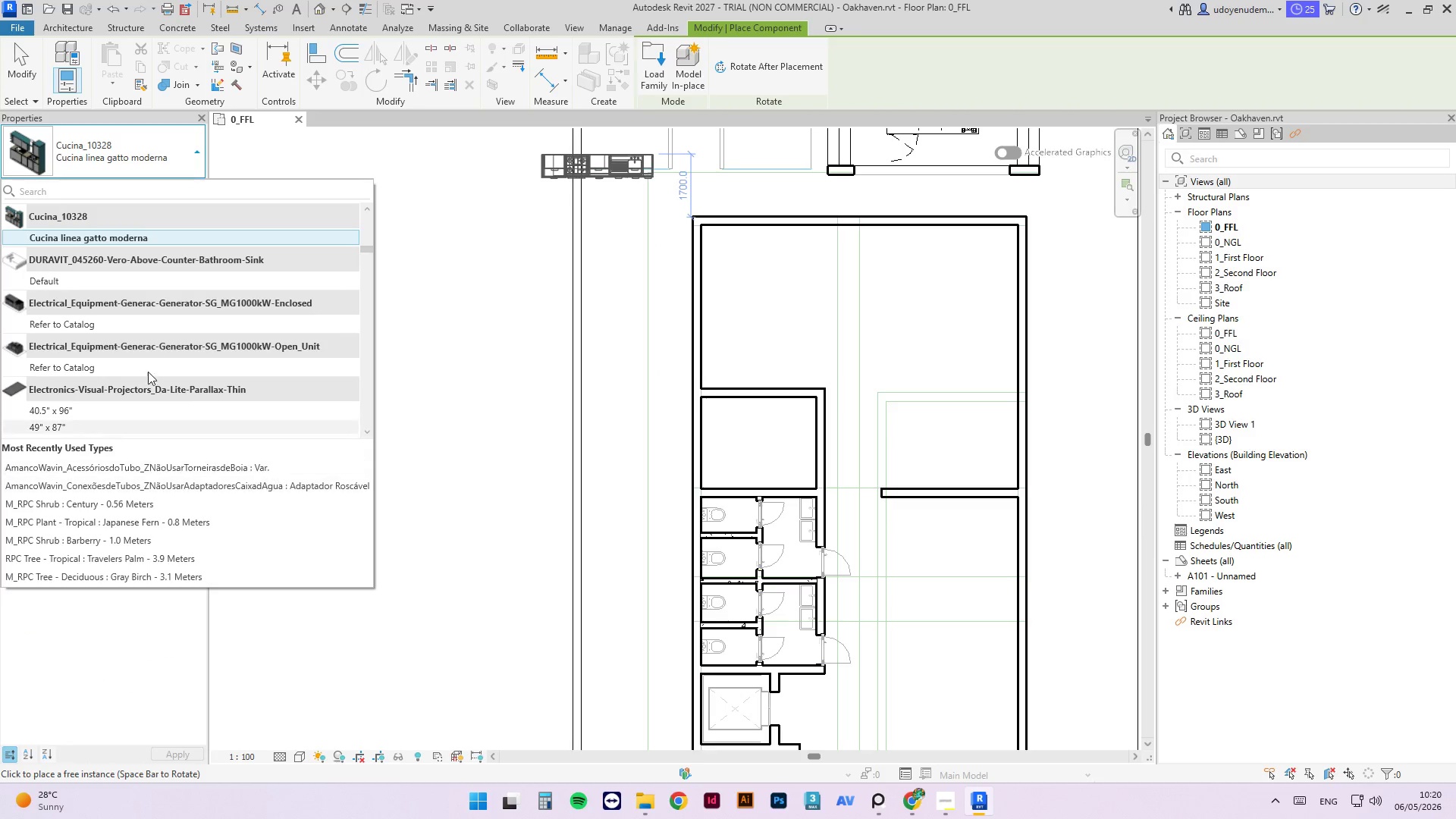 
key(Escape)
type(cm)
 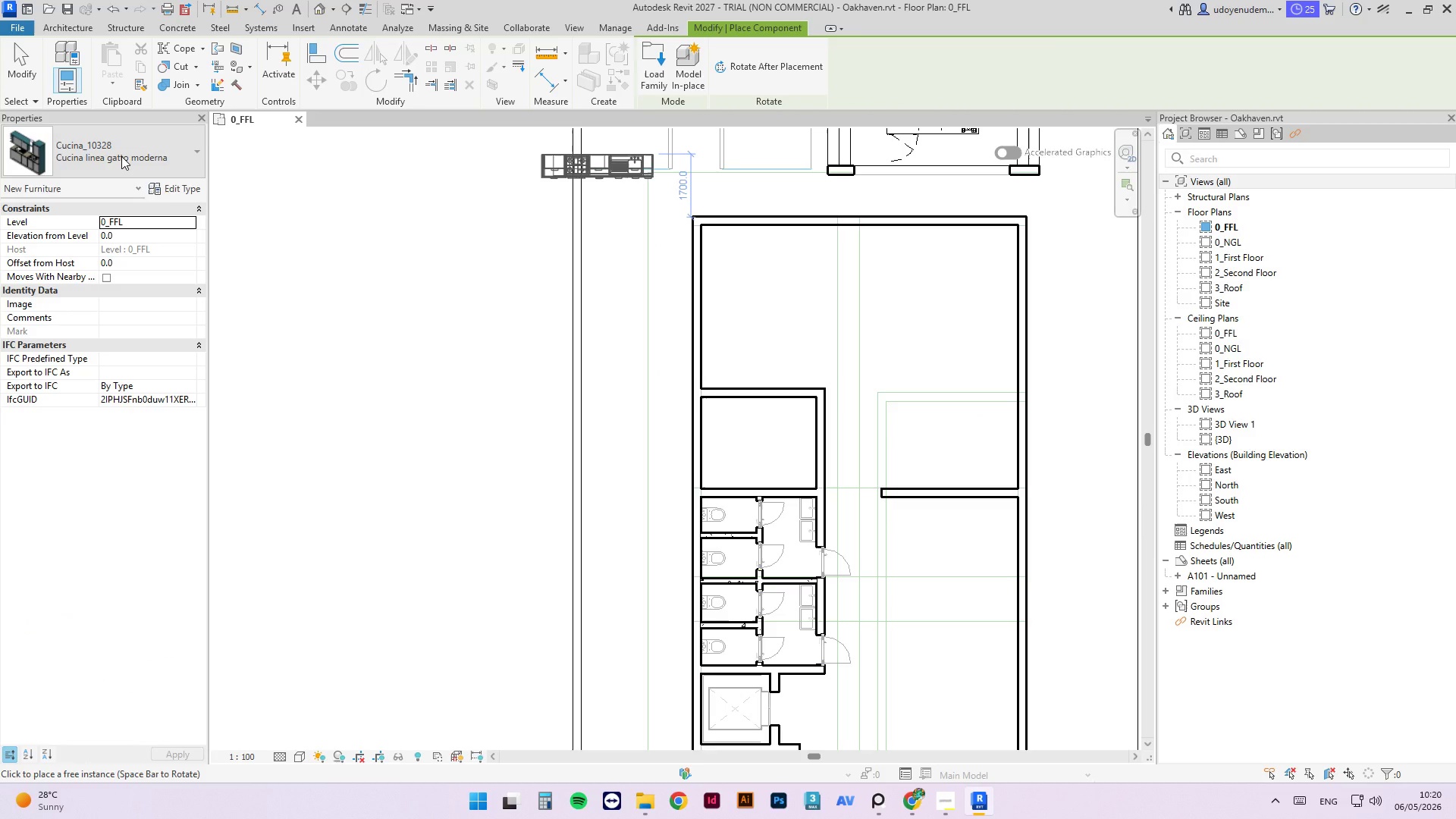 
left_click([121, 156])
 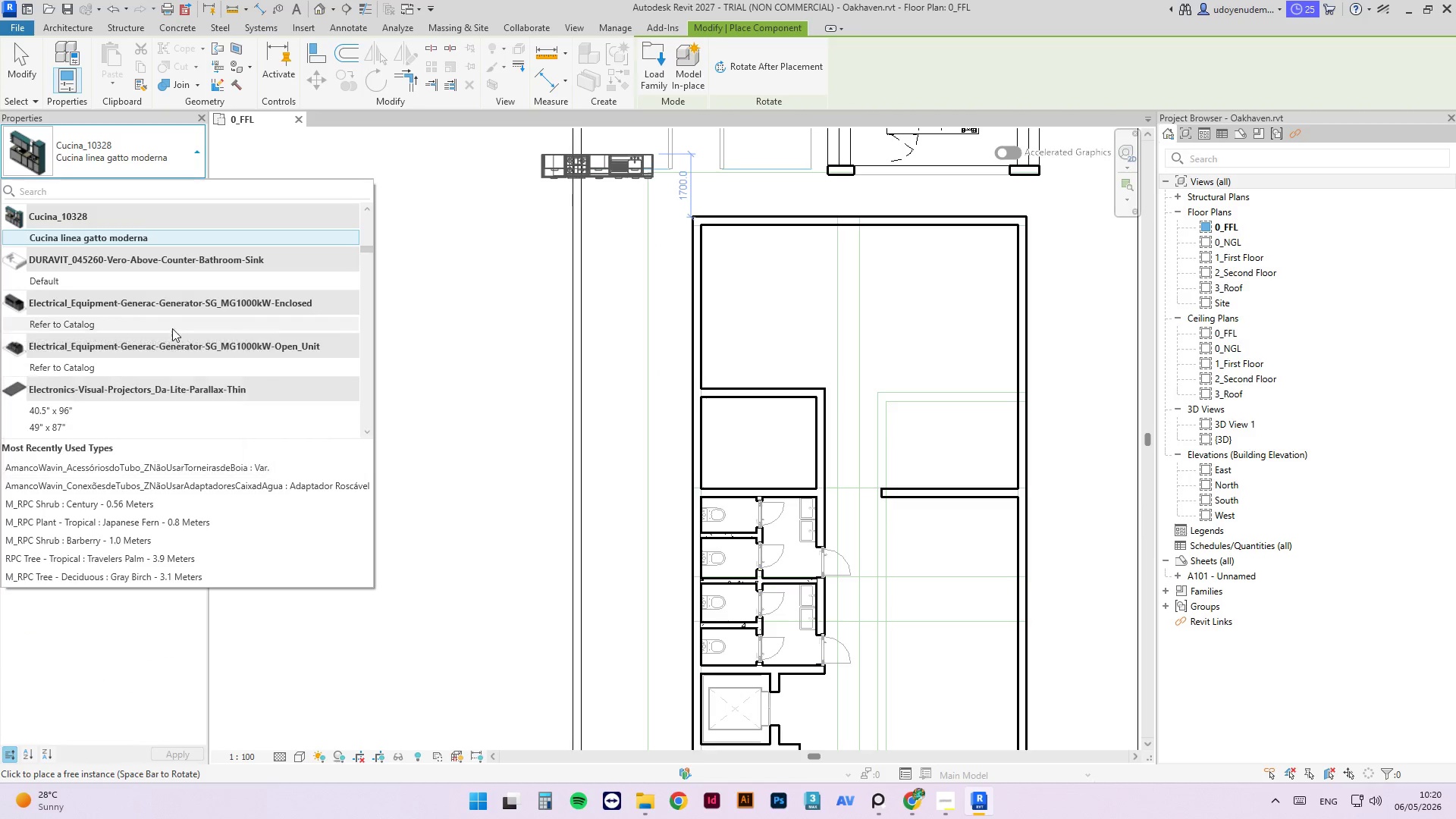 
scroll: coordinate [249, 347], scroll_direction: down, amount: 2.0
 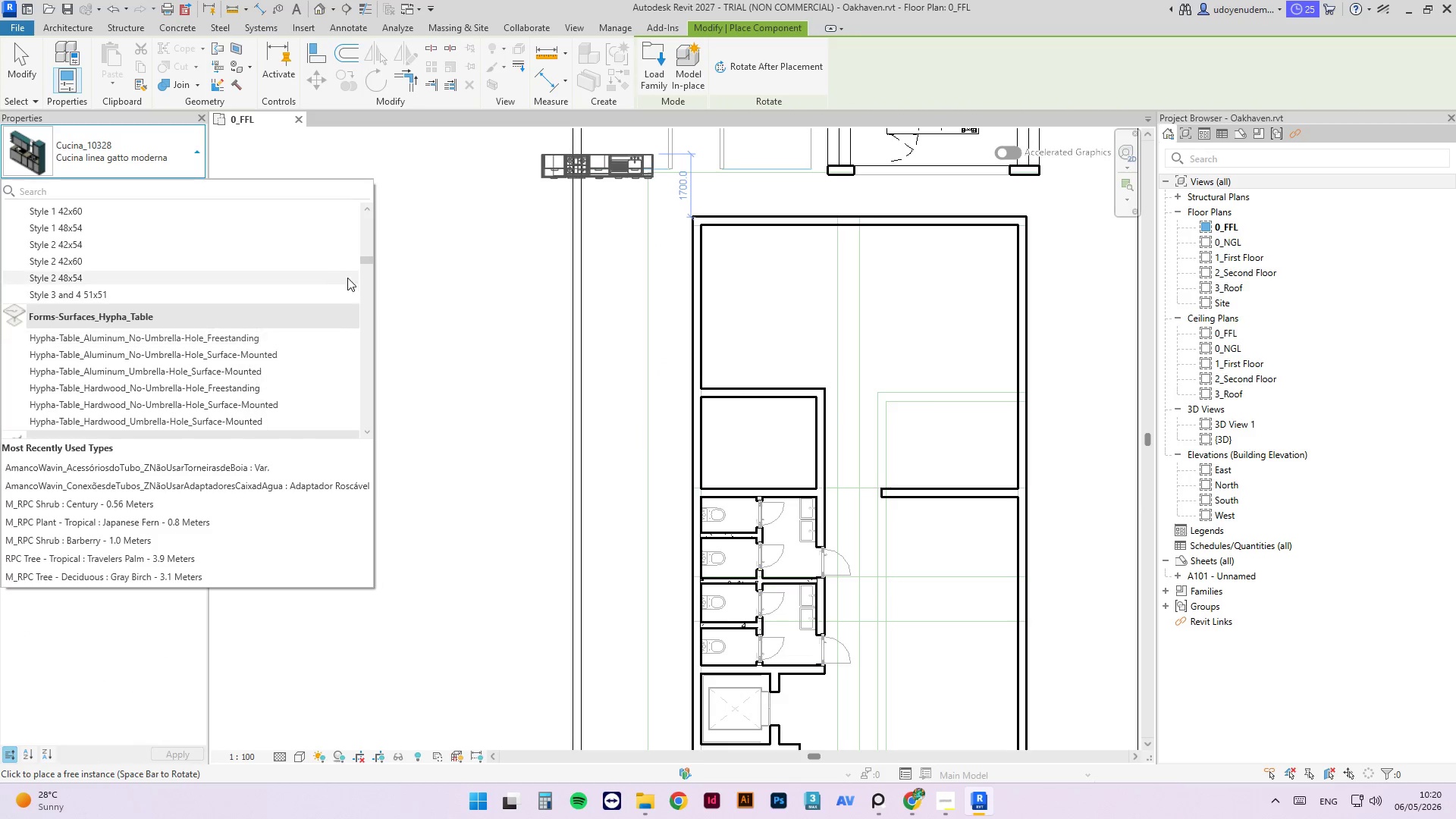 
left_click_drag(start_coordinate=[369, 262], to_coordinate=[419, 243])
 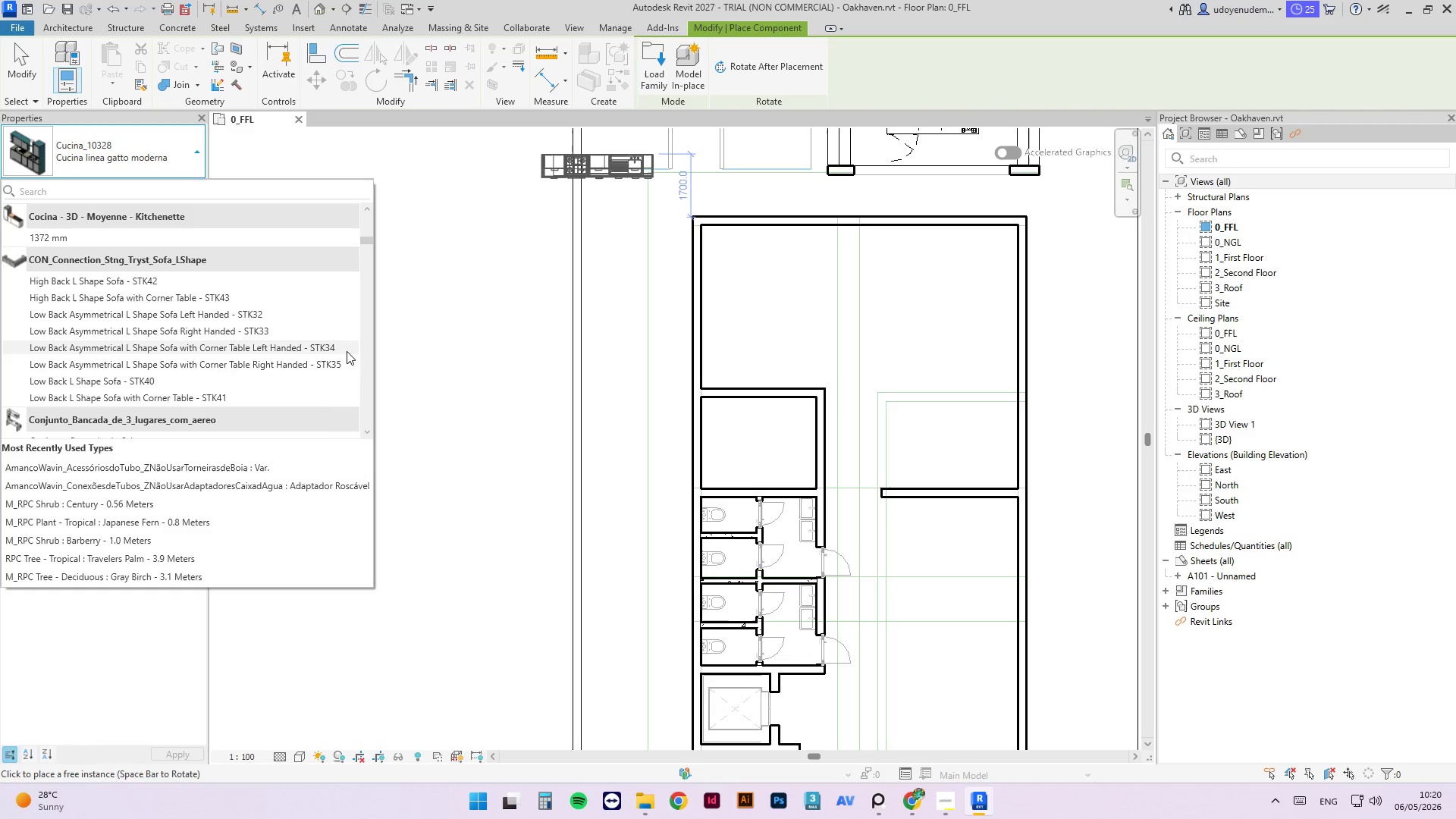 
scroll: coordinate [212, 375], scroll_direction: down, amount: 15.0
 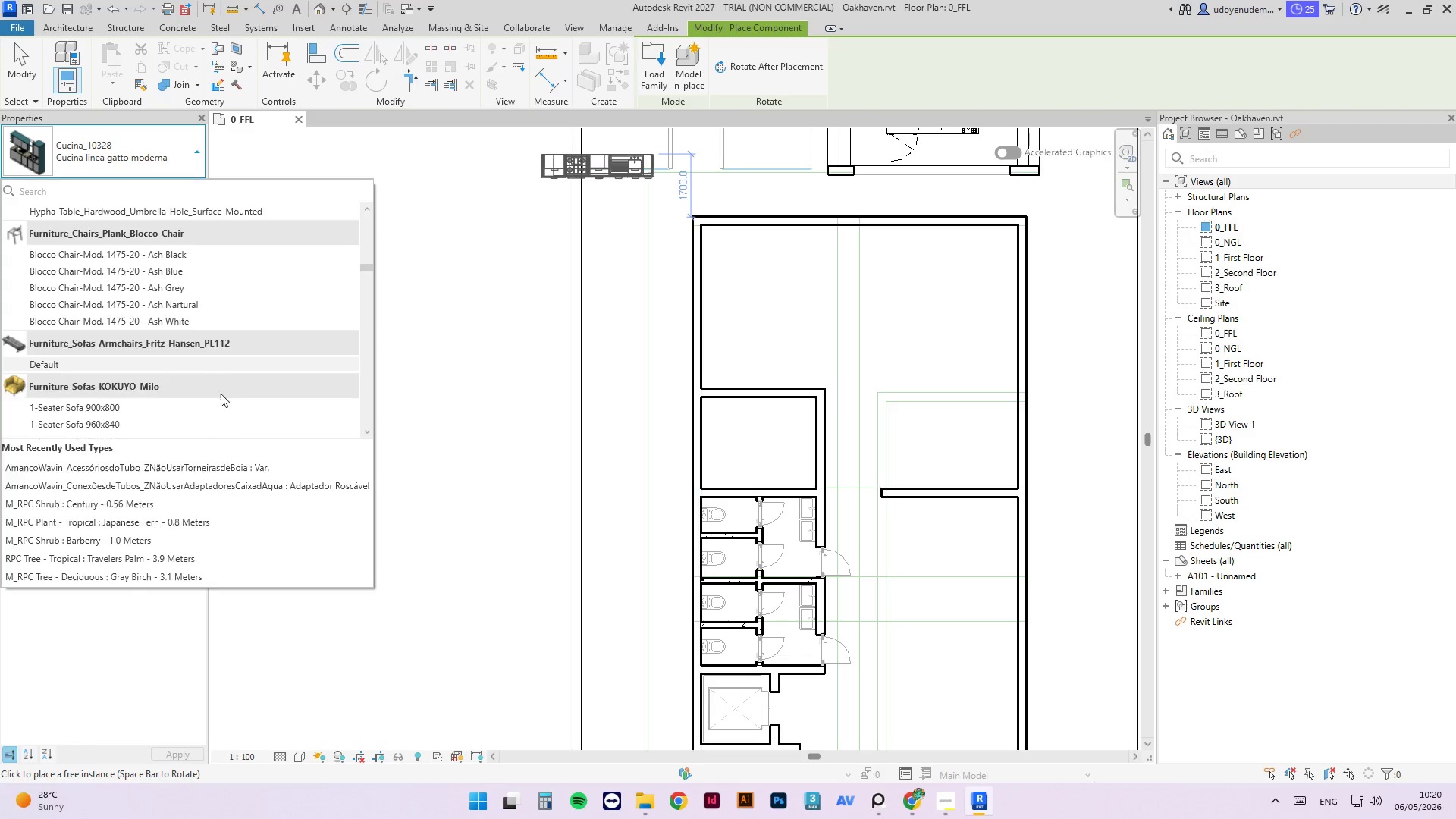 
key(Escape)
 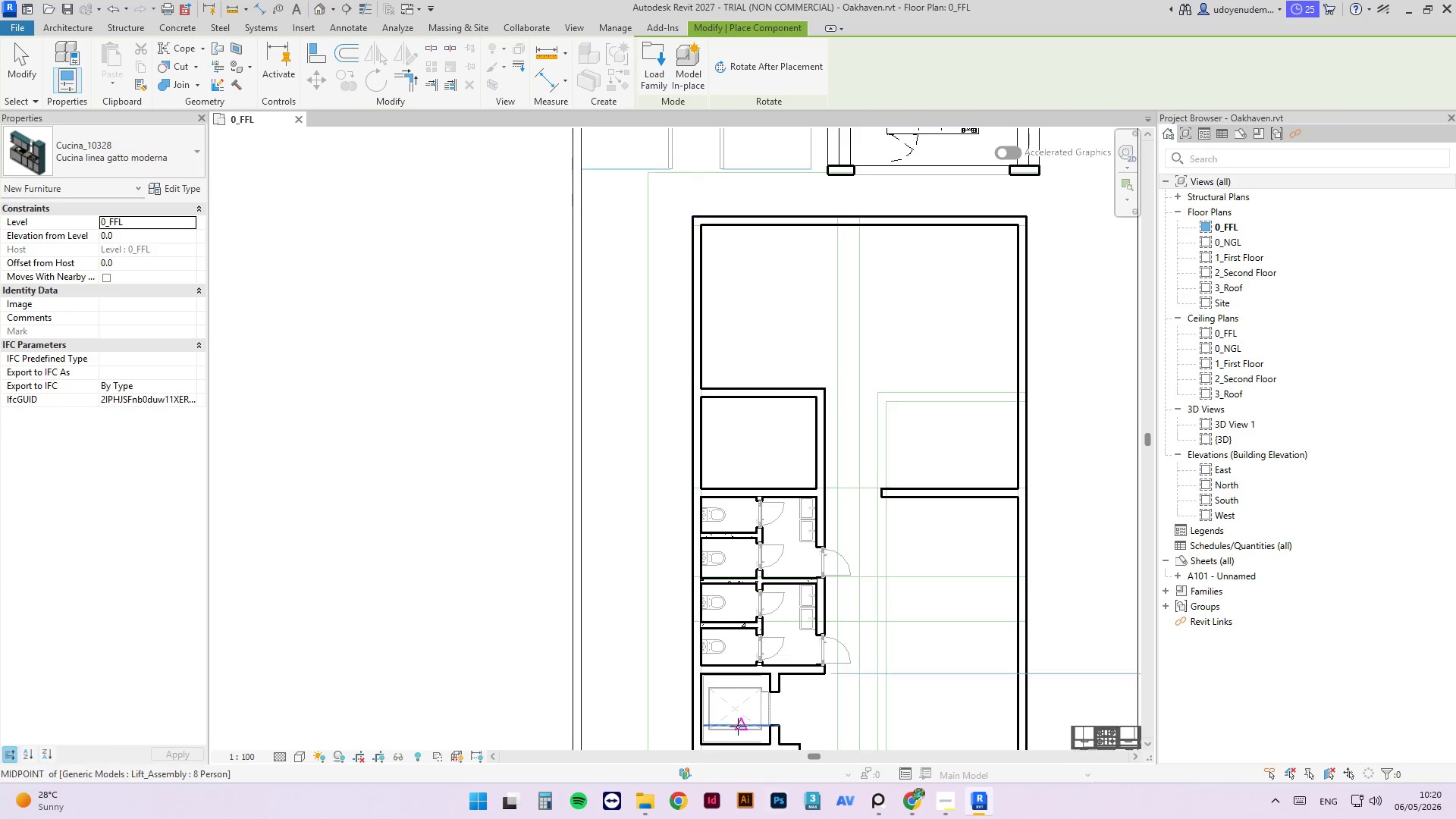 
key(Escape)
 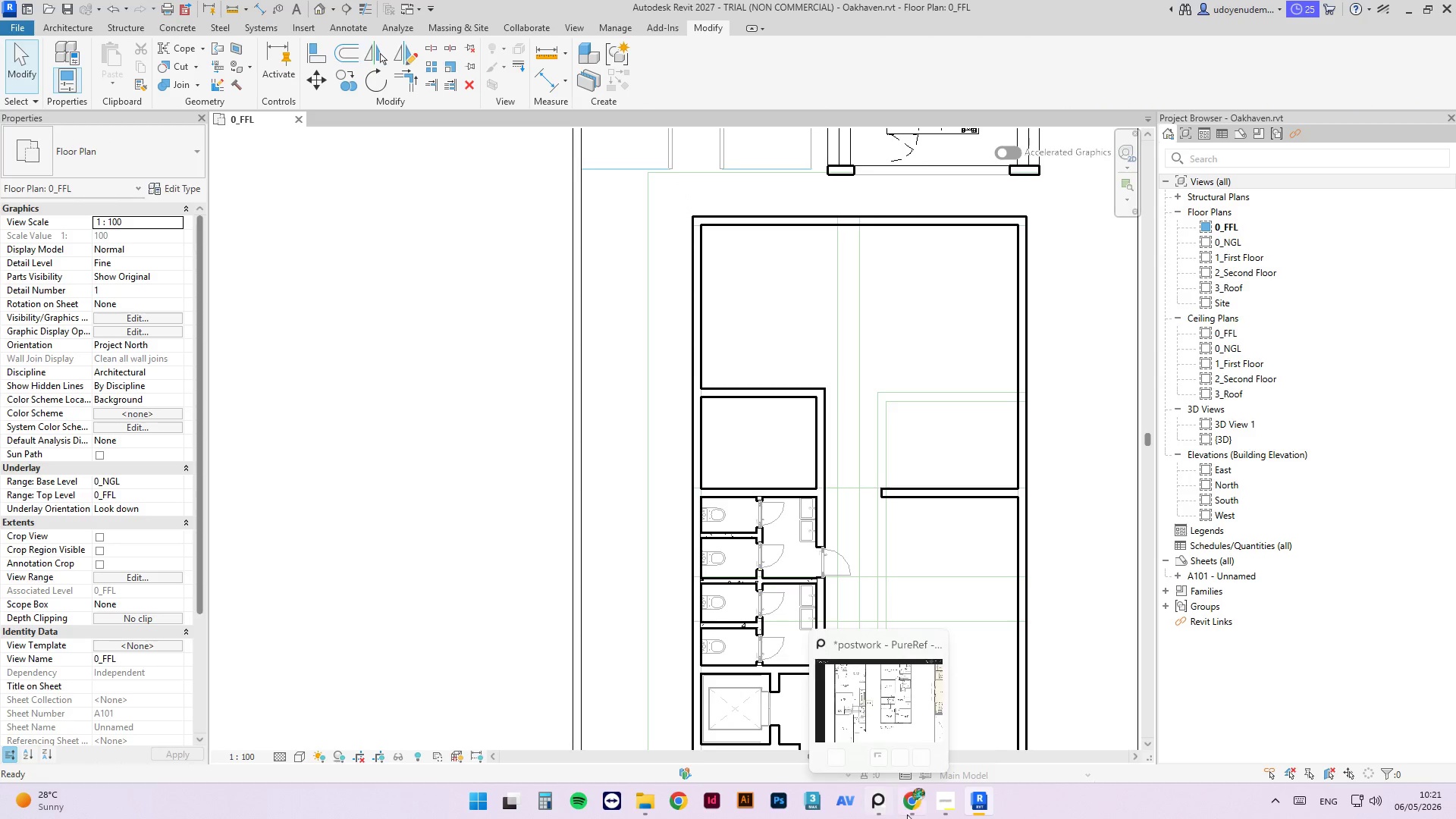 
left_click([915, 814])
 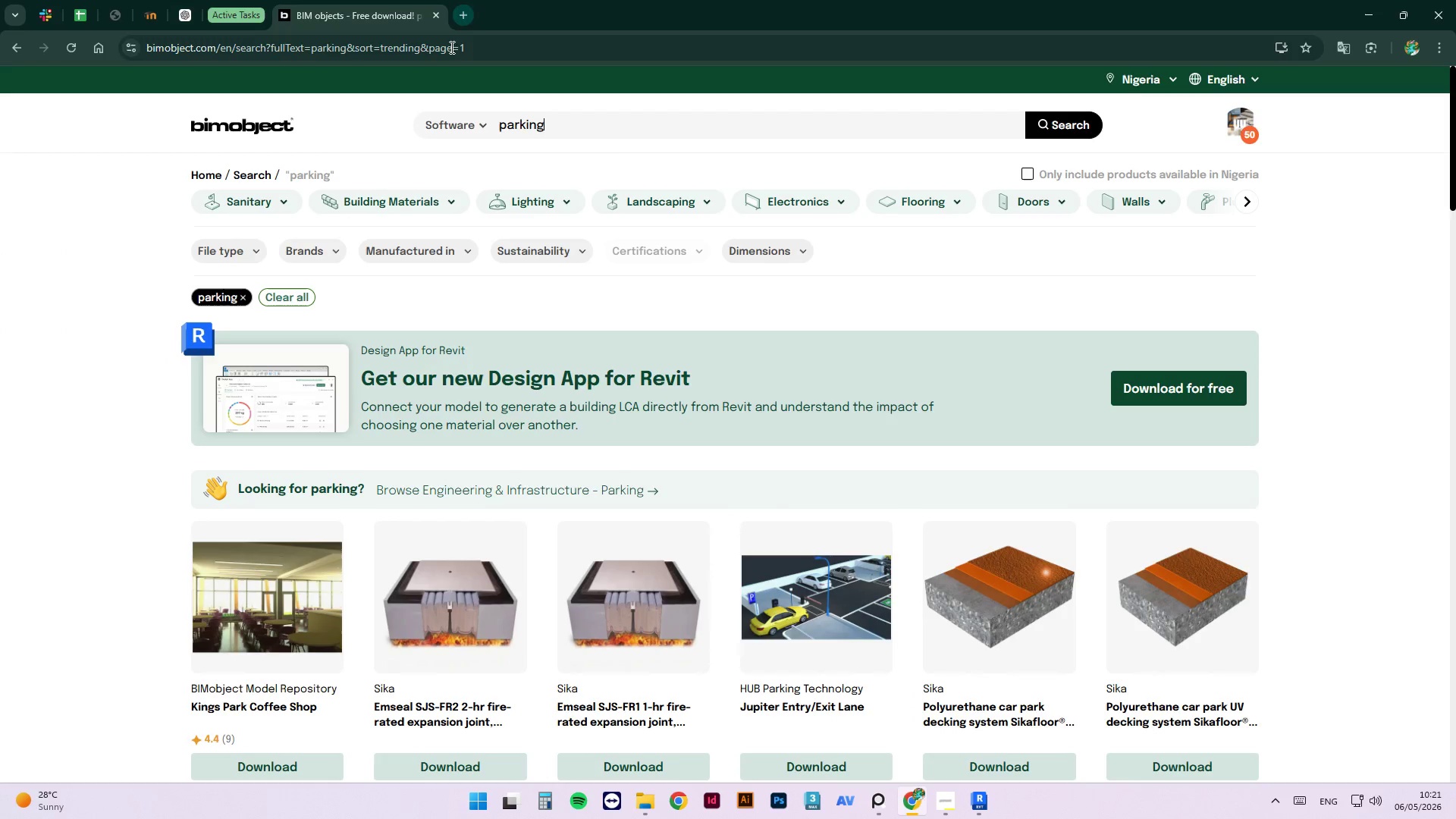 
left_click_drag(start_coordinate=[611, 135], to_coordinate=[417, 139])
 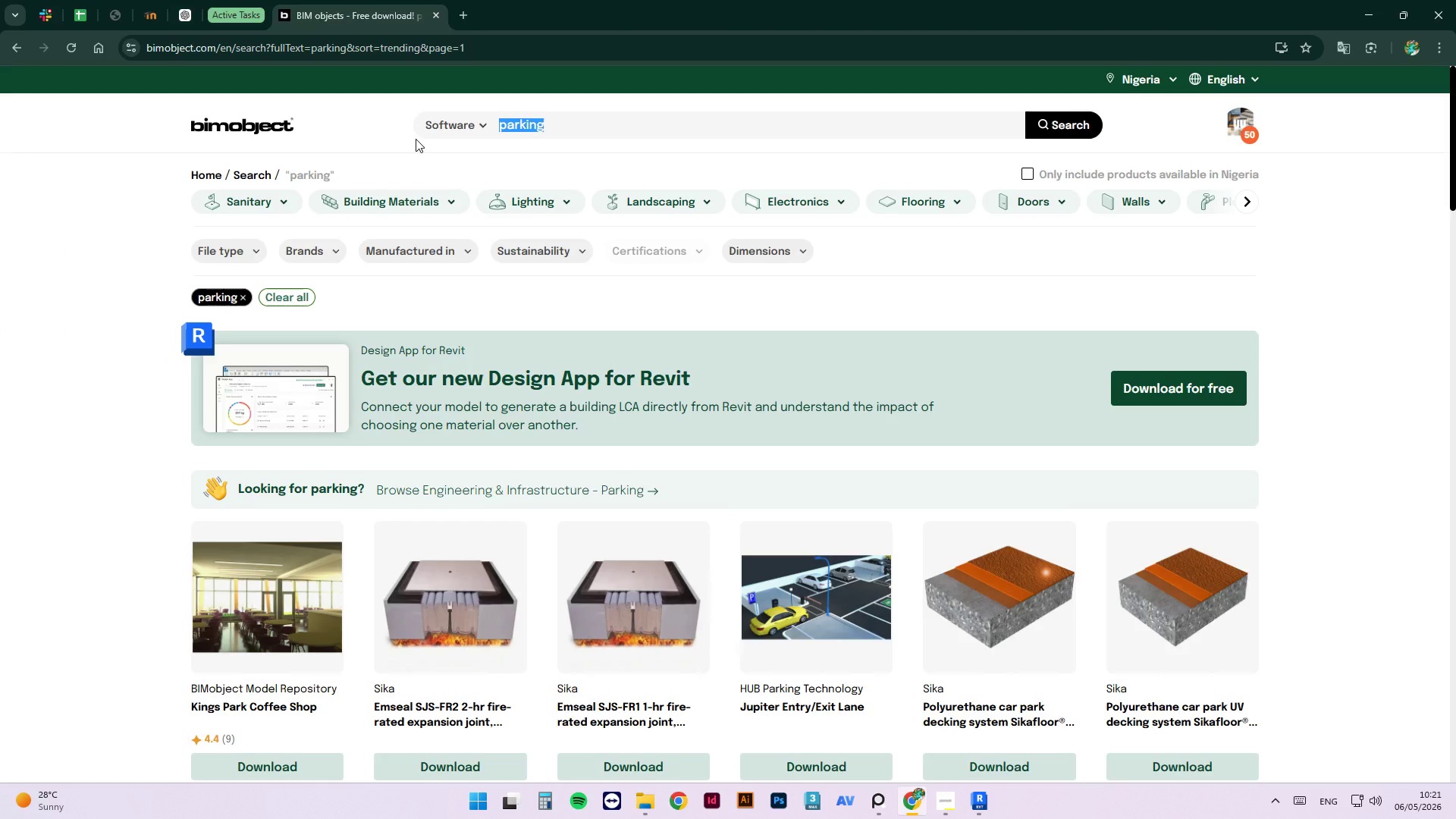 
type(kiche)
 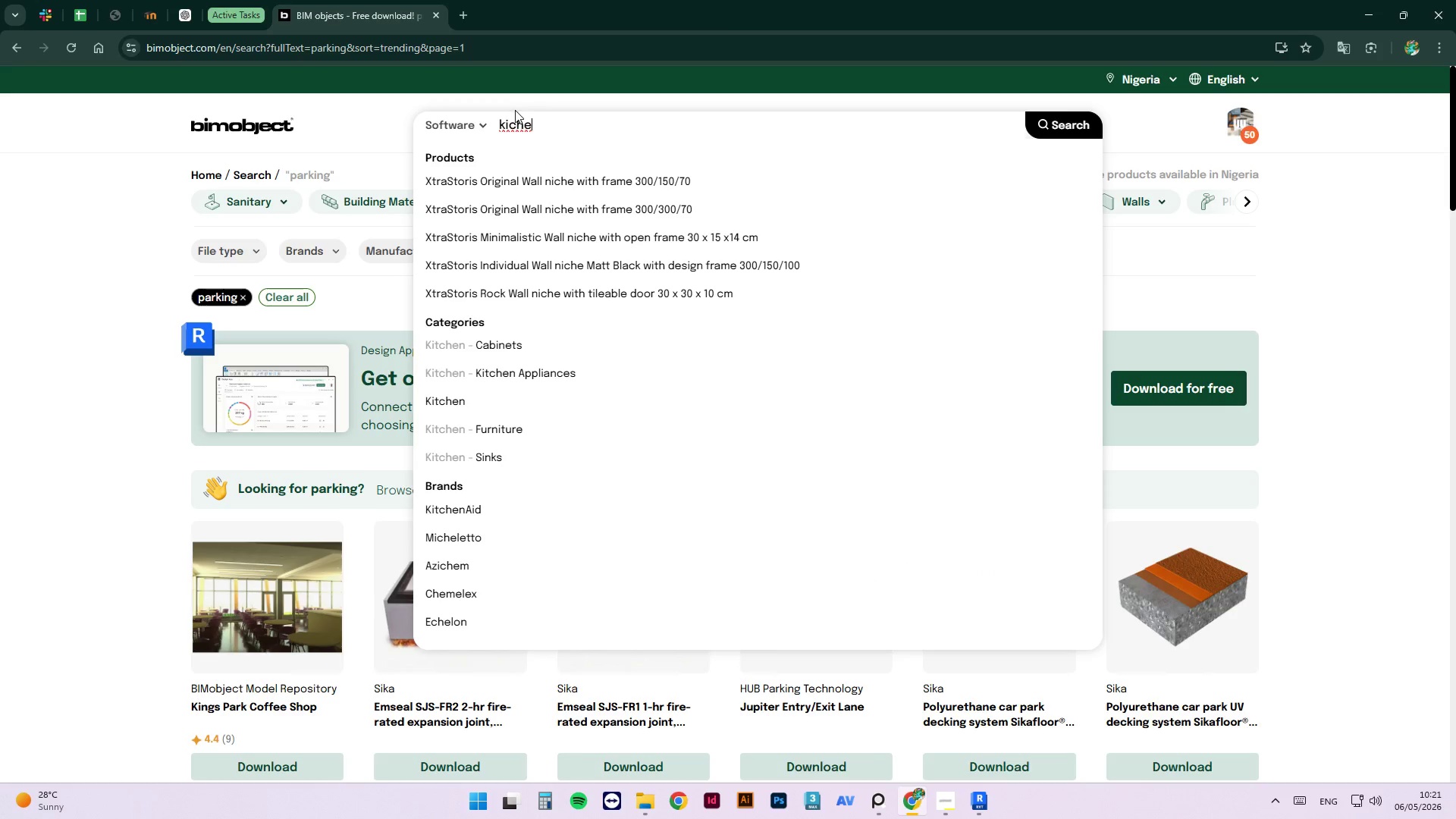 
left_click([509, 129])
 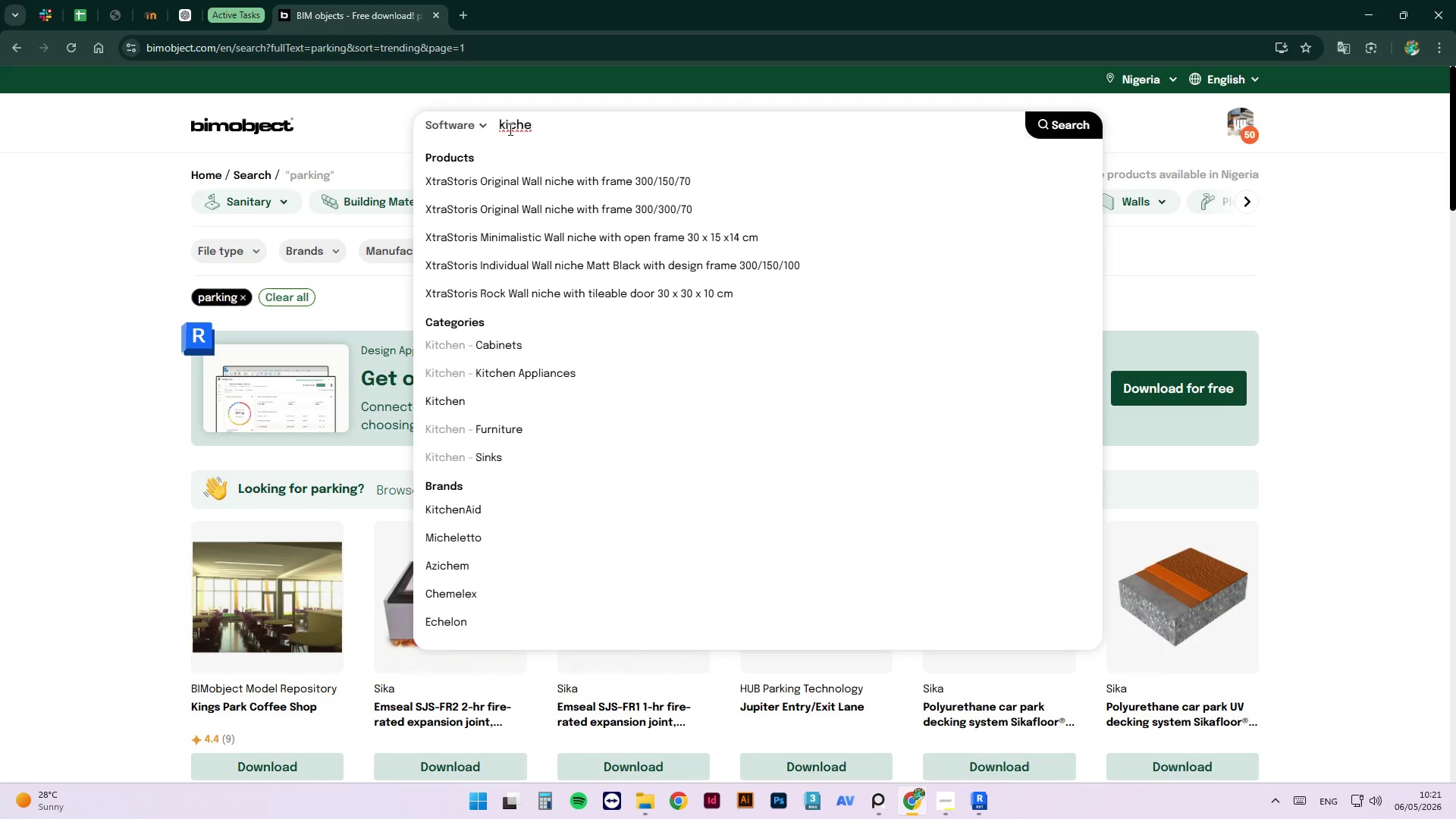 
key(T)
 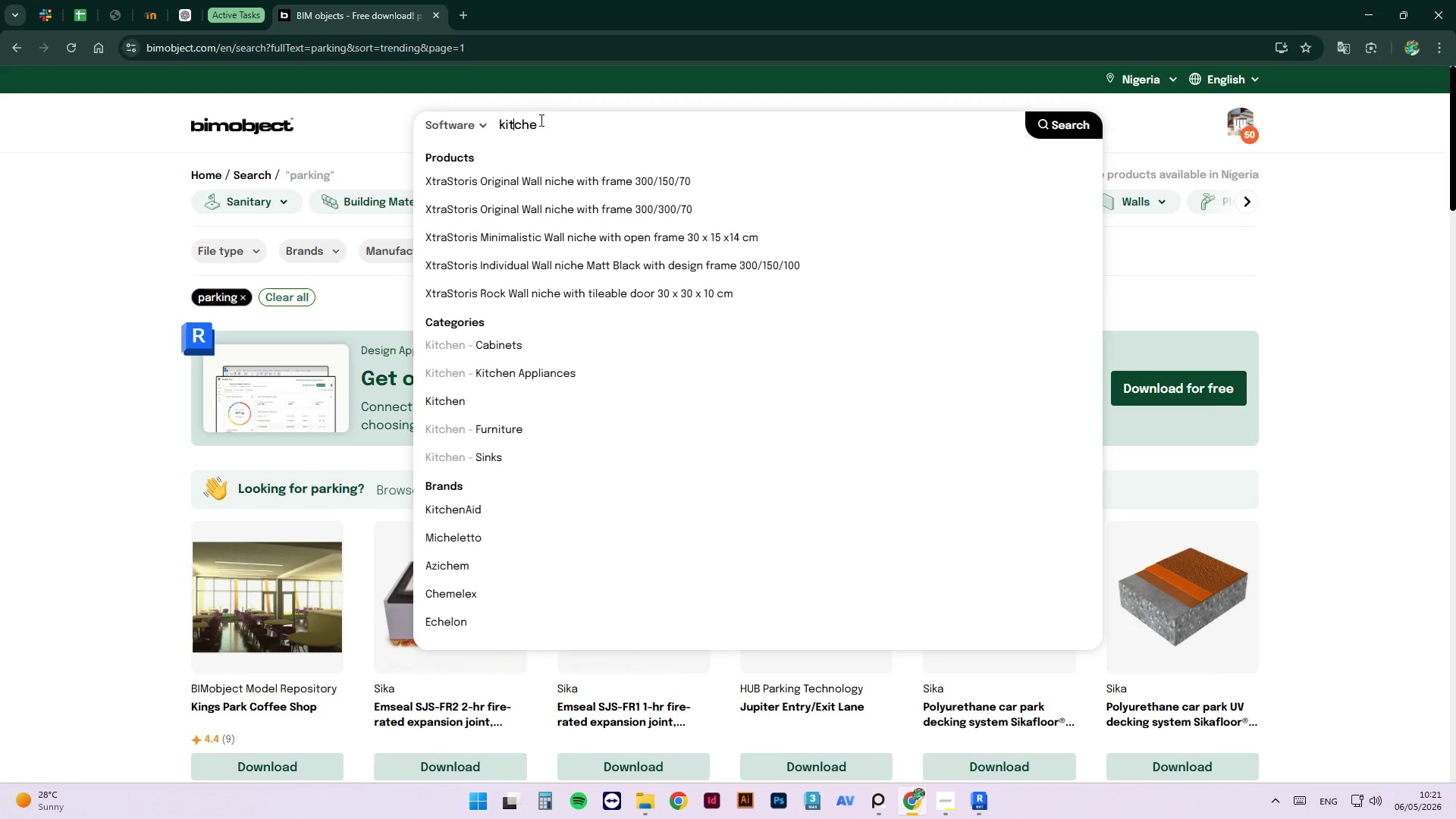 
left_click([545, 120])
 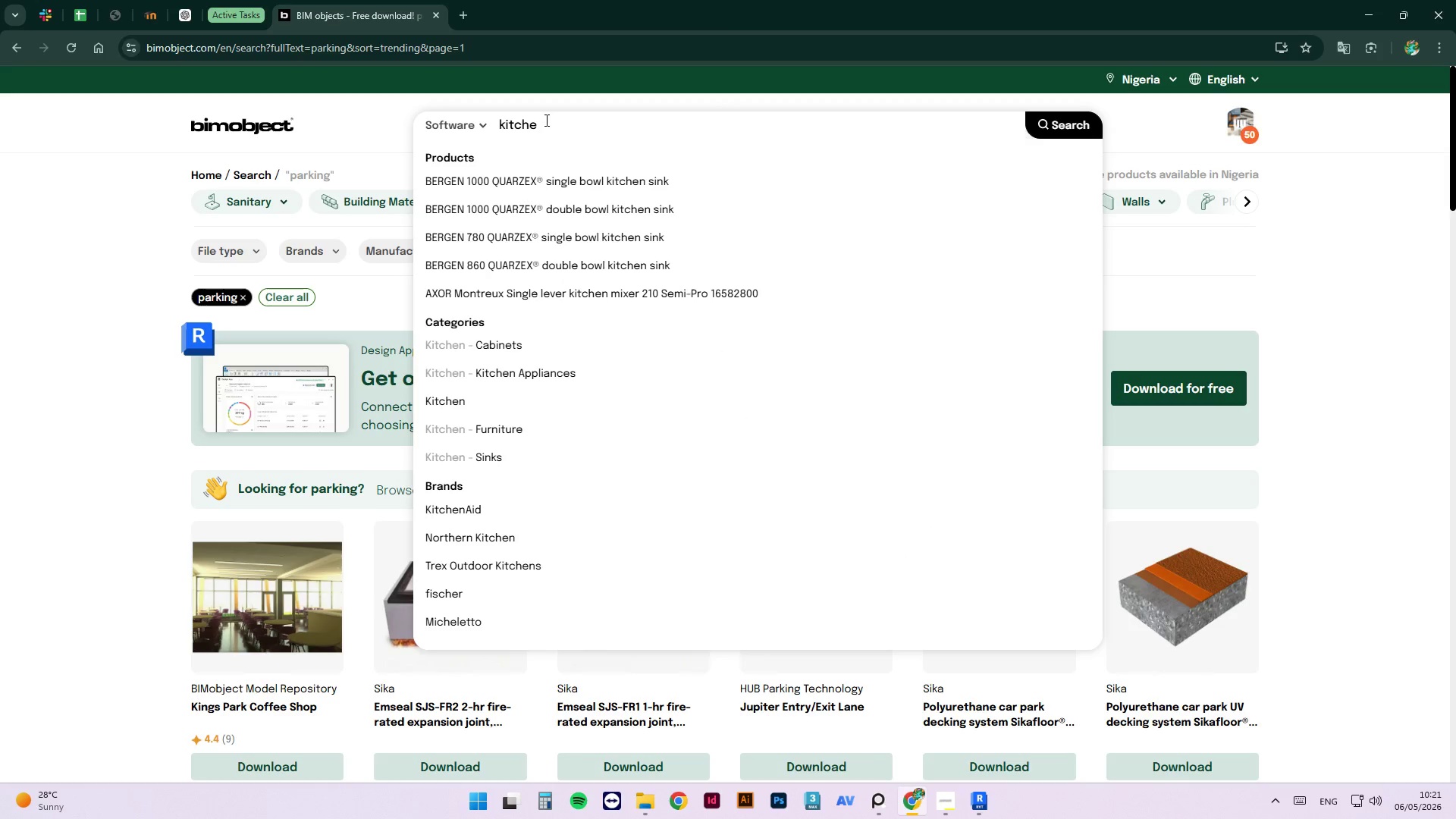 
key(N)
 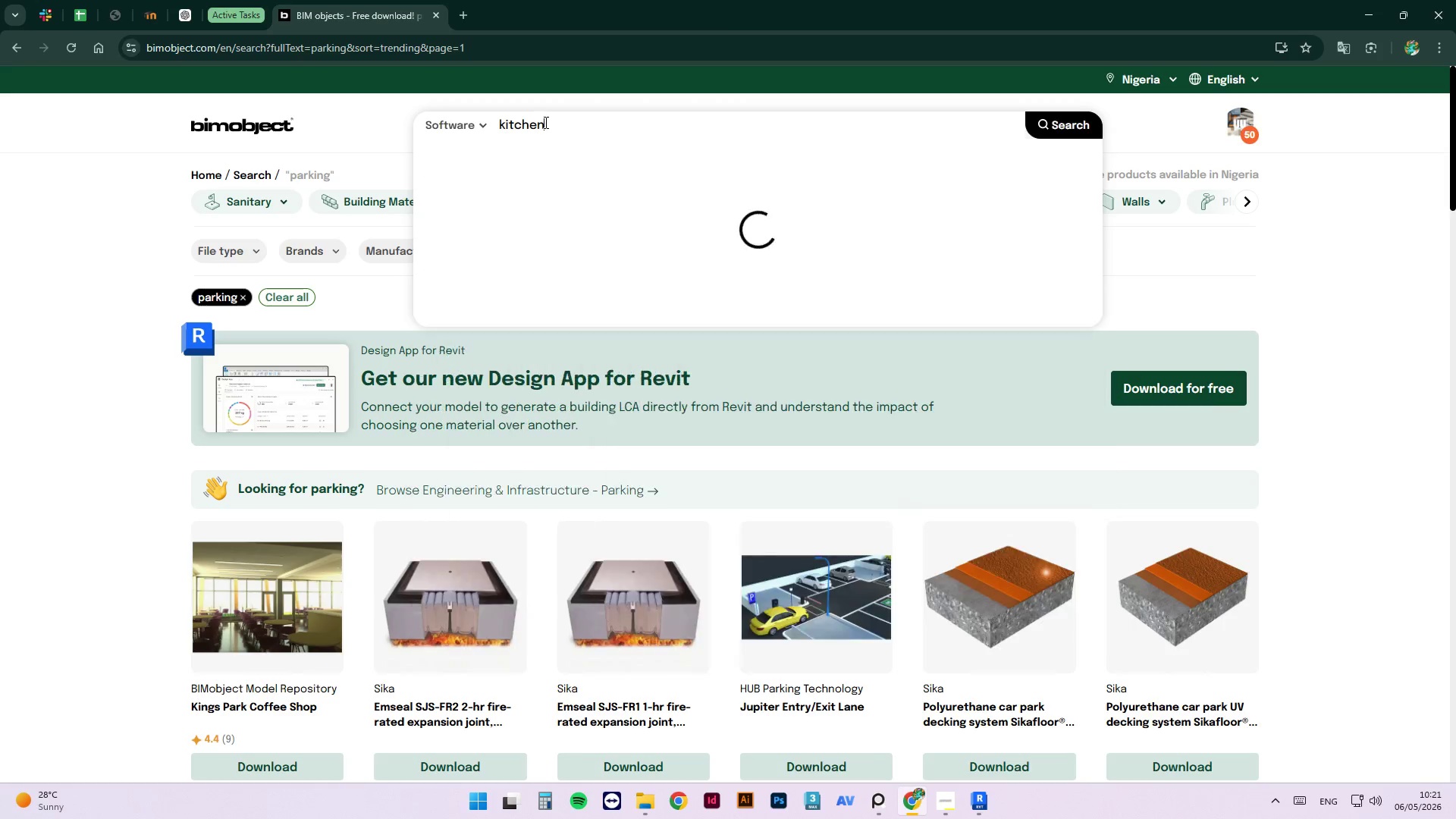 
key(Enter)
 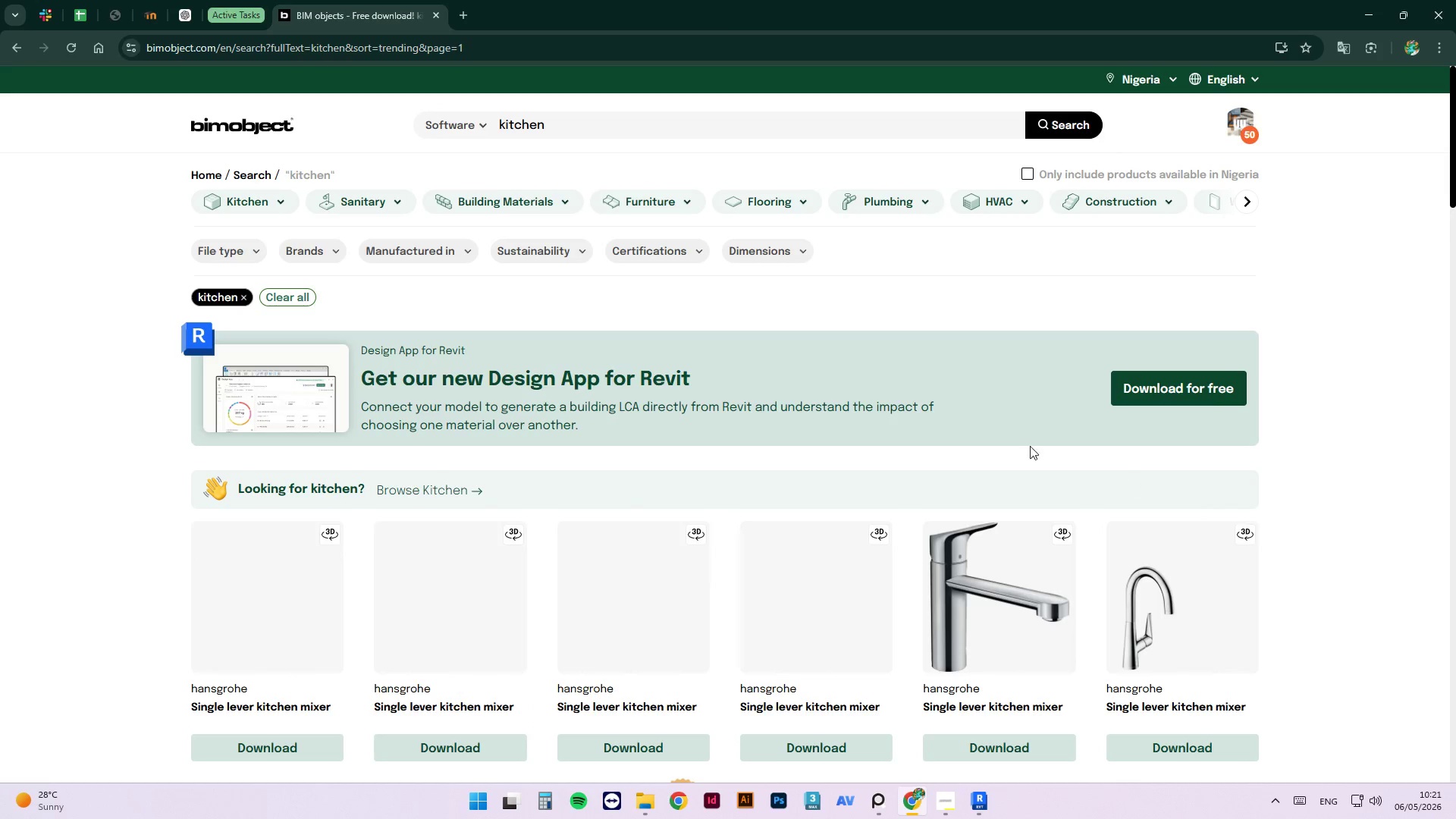 
scroll: coordinate [680, 359], scroll_direction: down, amount: 4.0
 